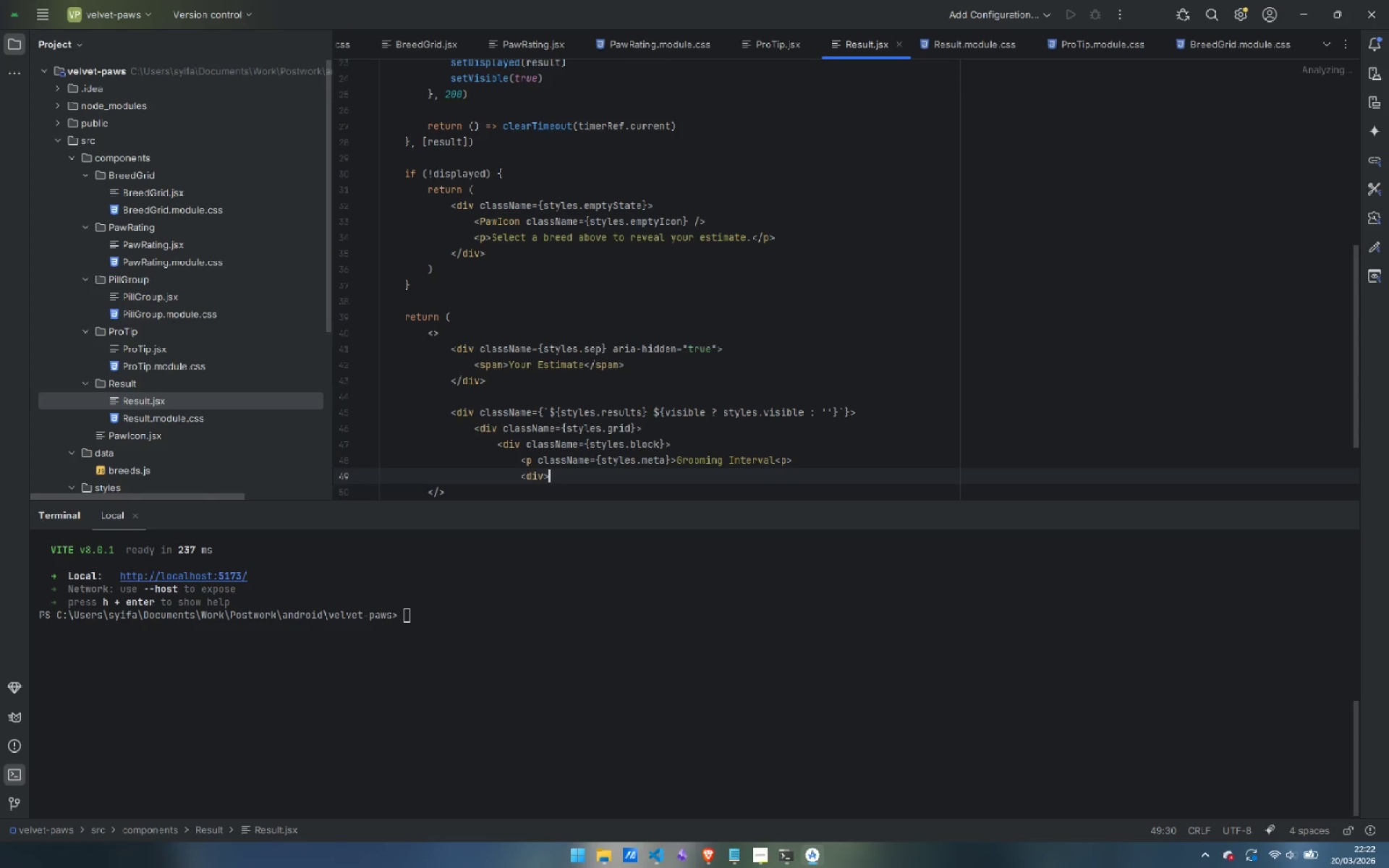 
key(ArrowLeft)
 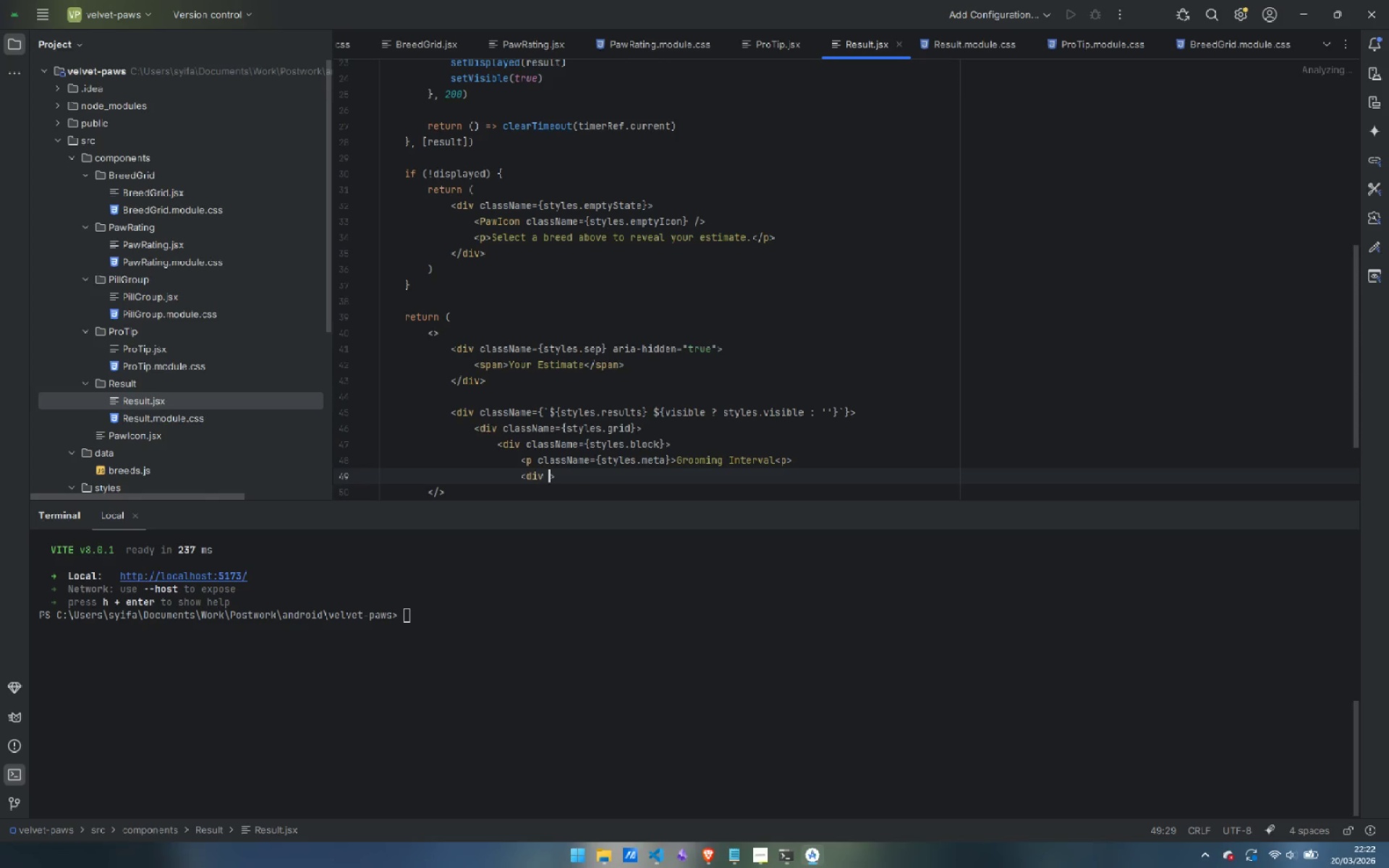 
type( className=}{)
 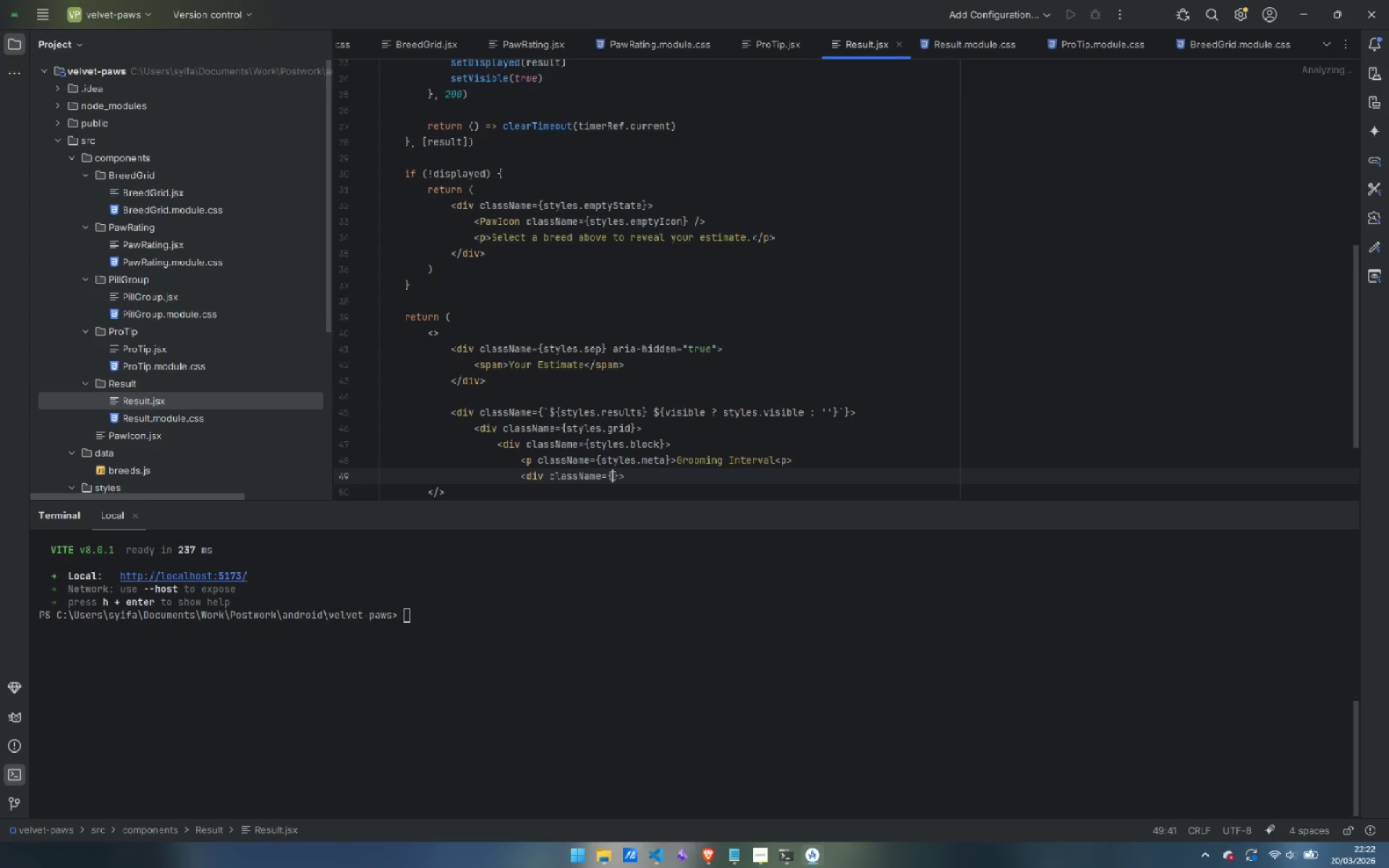 
 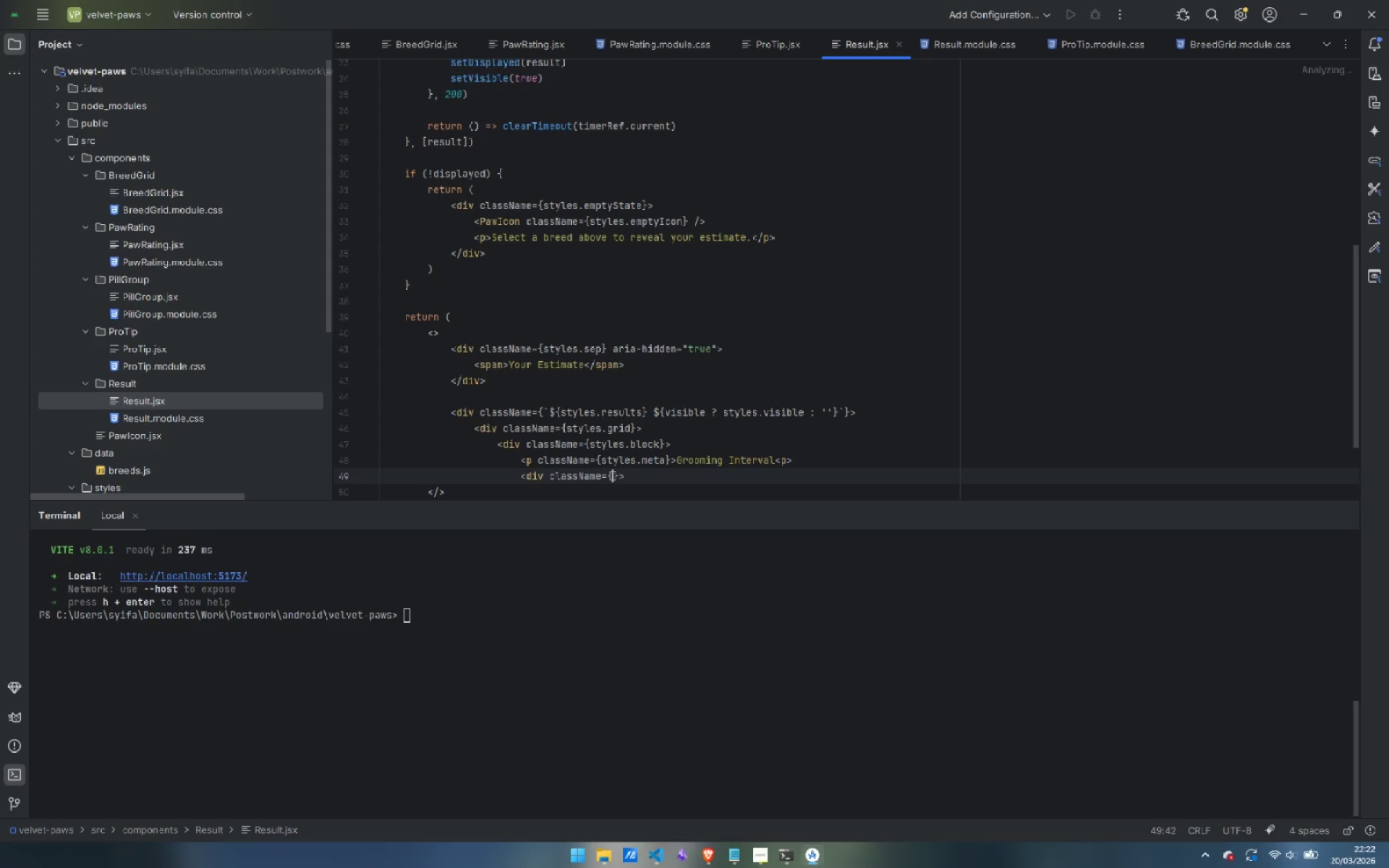 
key(ArrowLeft)
 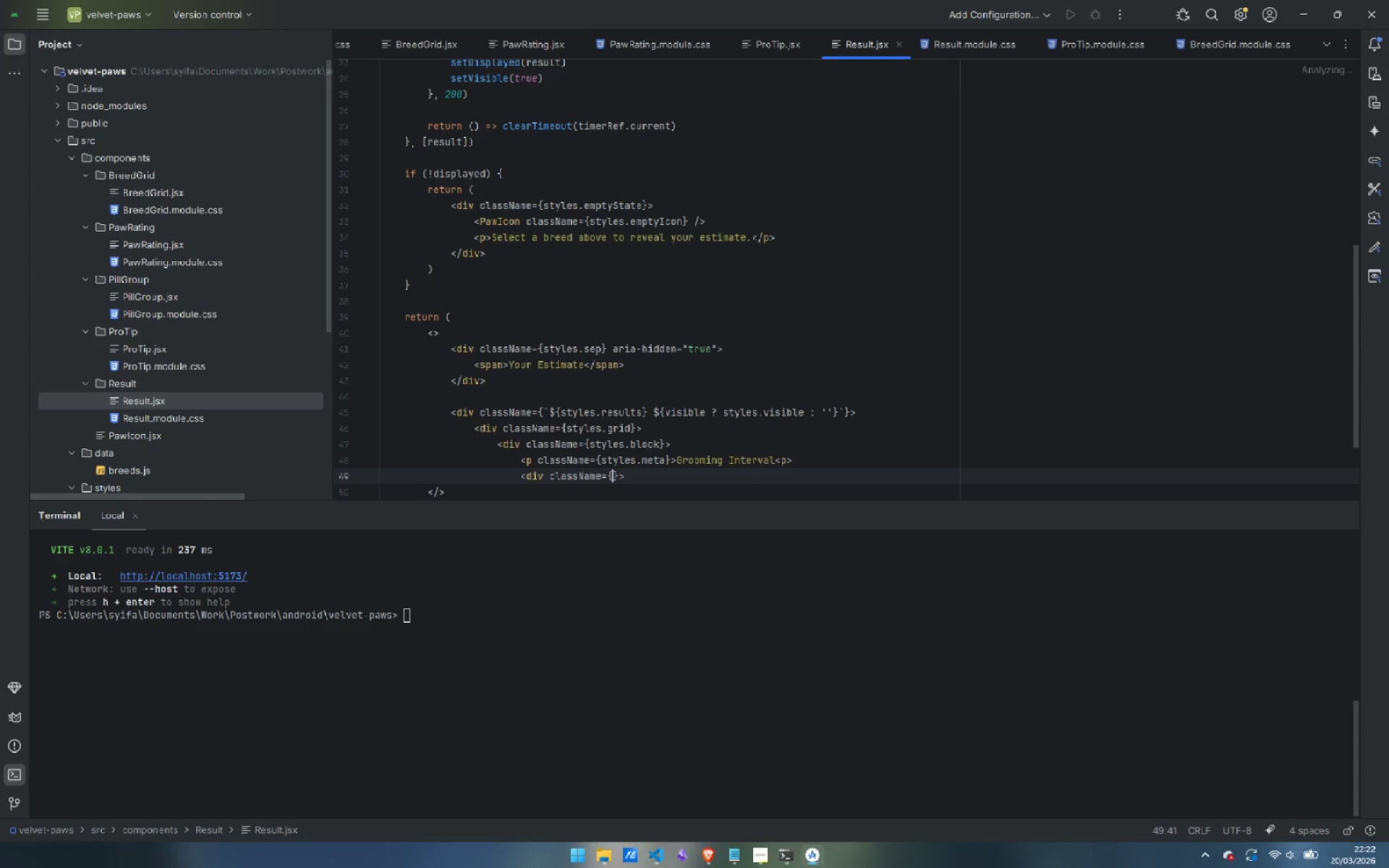 
type(styles.interval)
 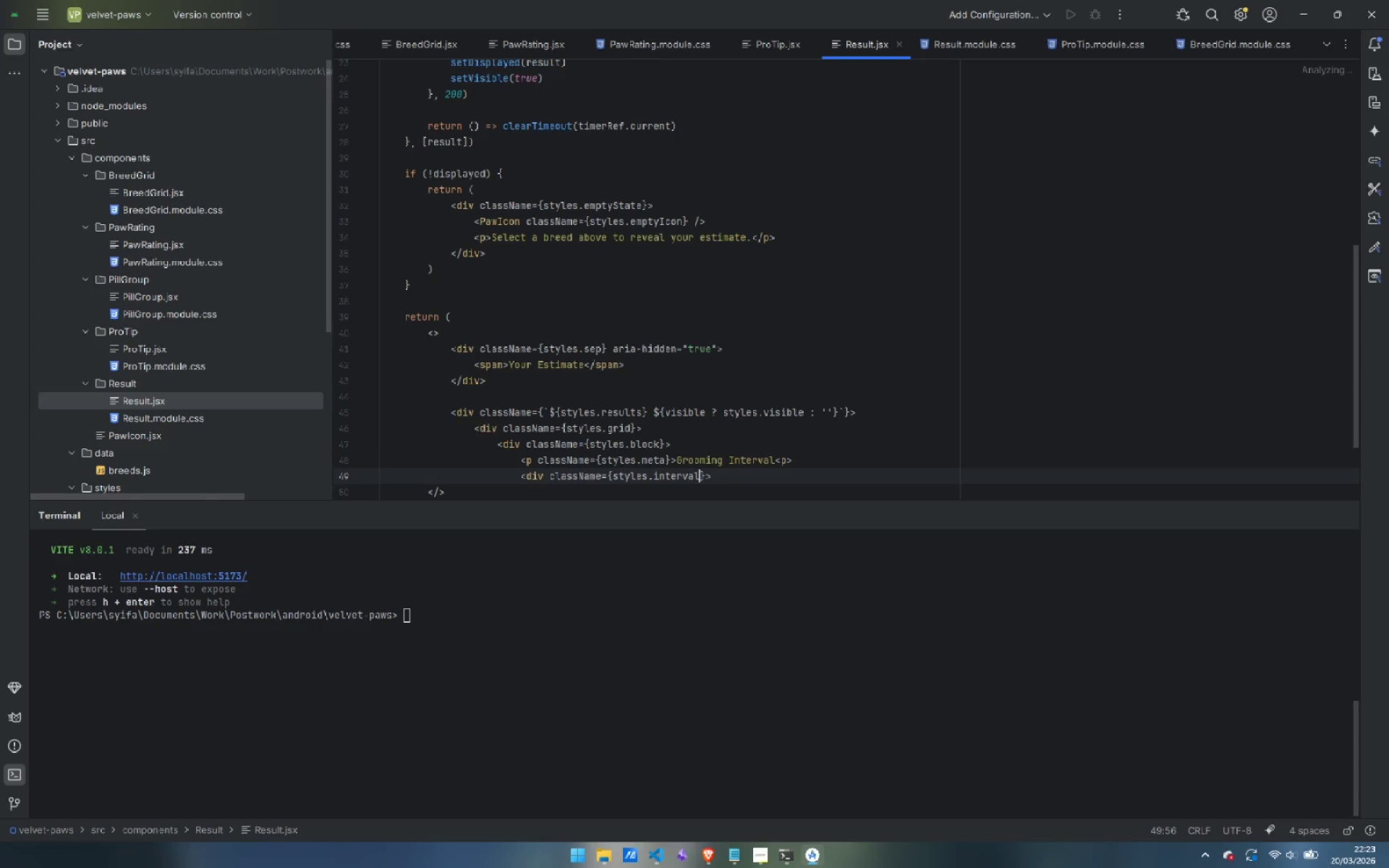 
key(ArrowRight)
 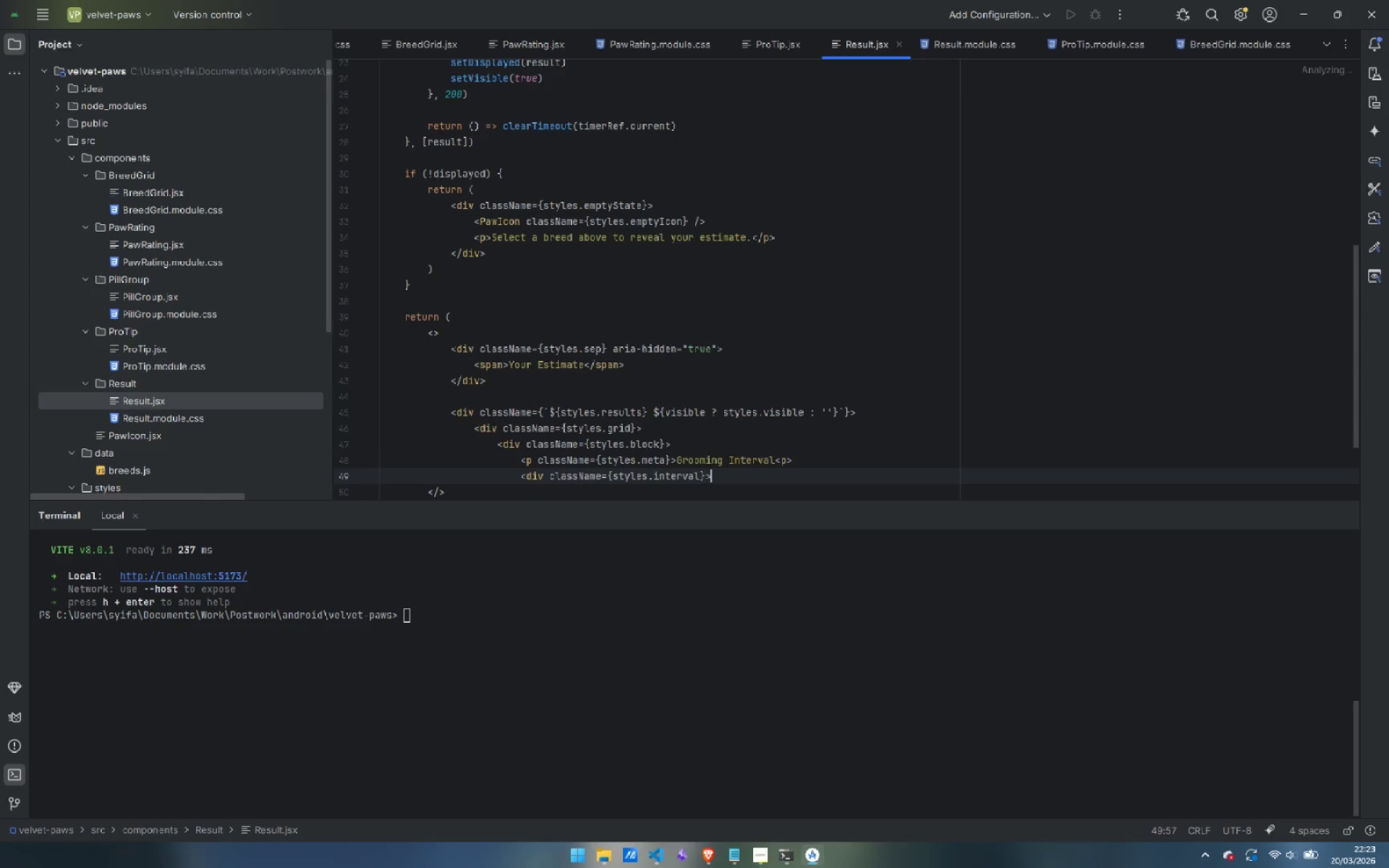 
key(ArrowRight)
 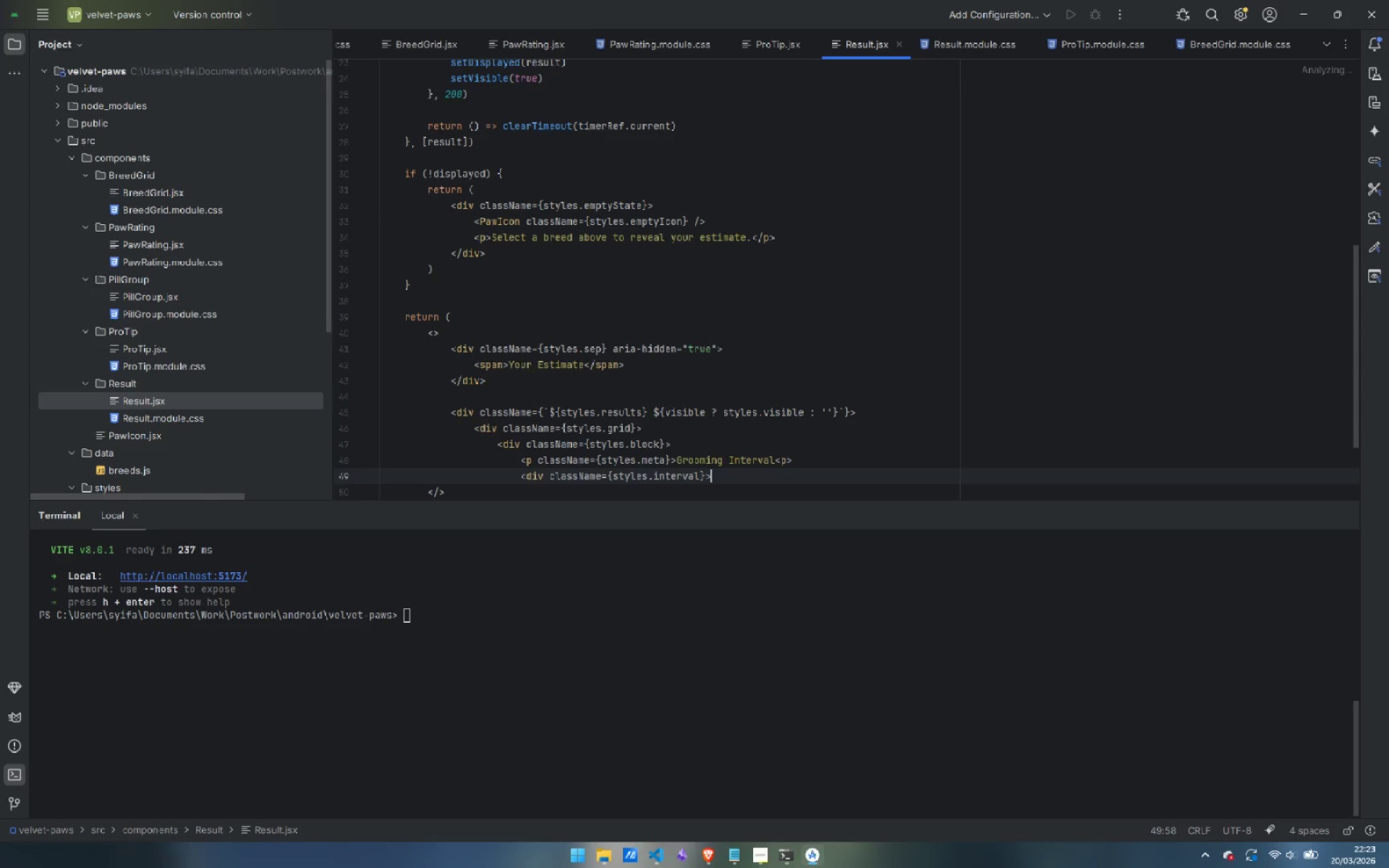 
key(Enter)
 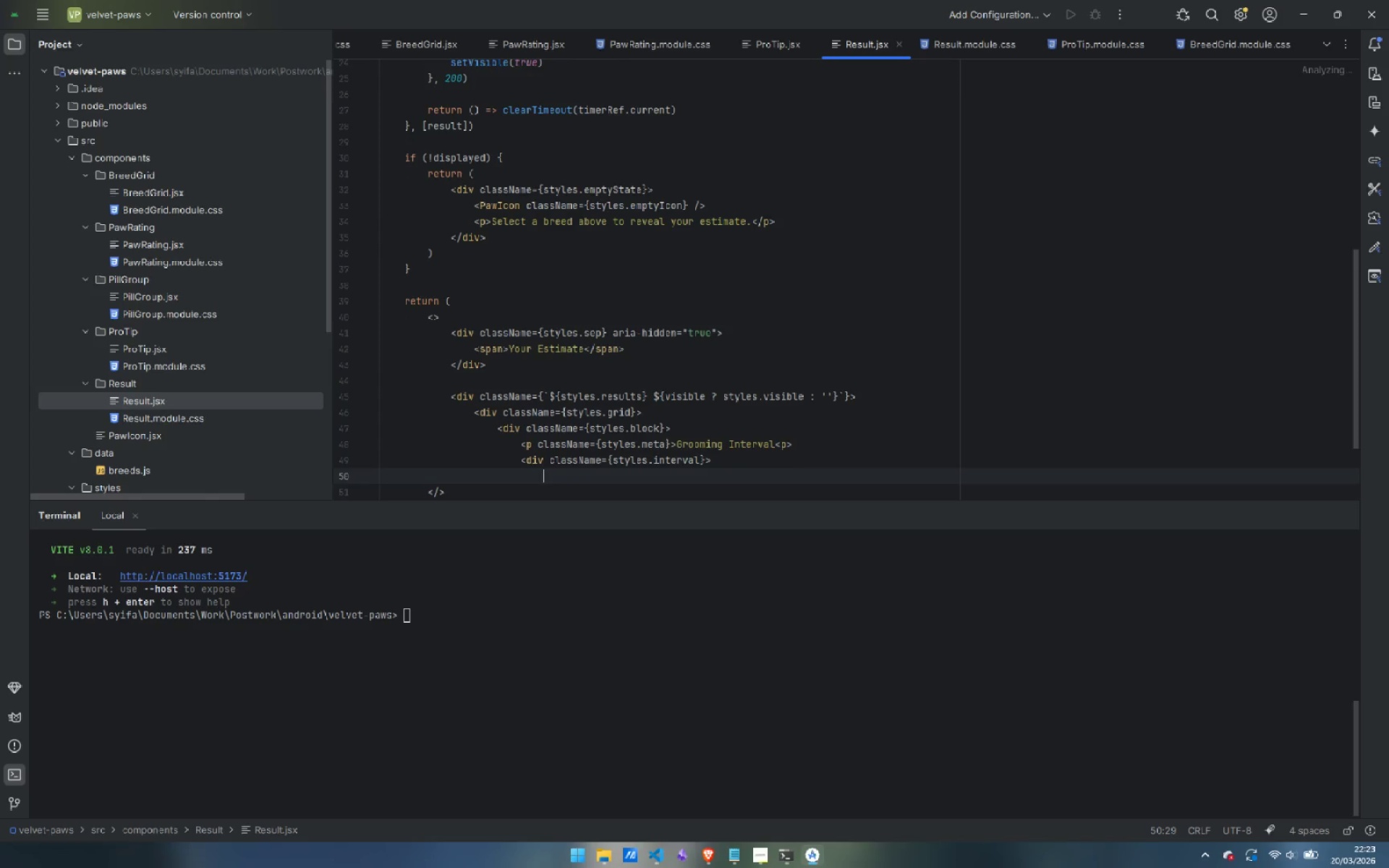 
type(<span className={})
 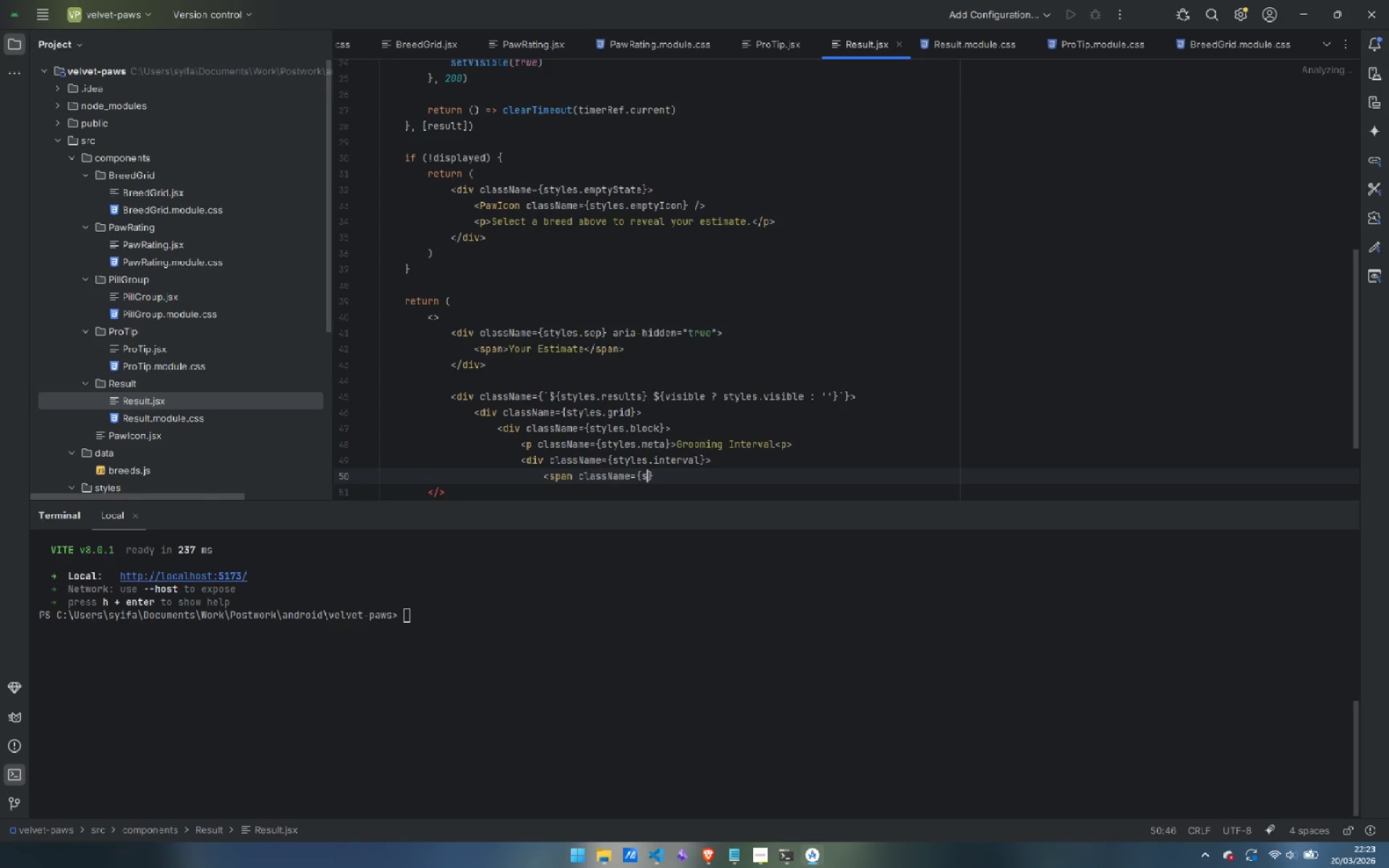 
 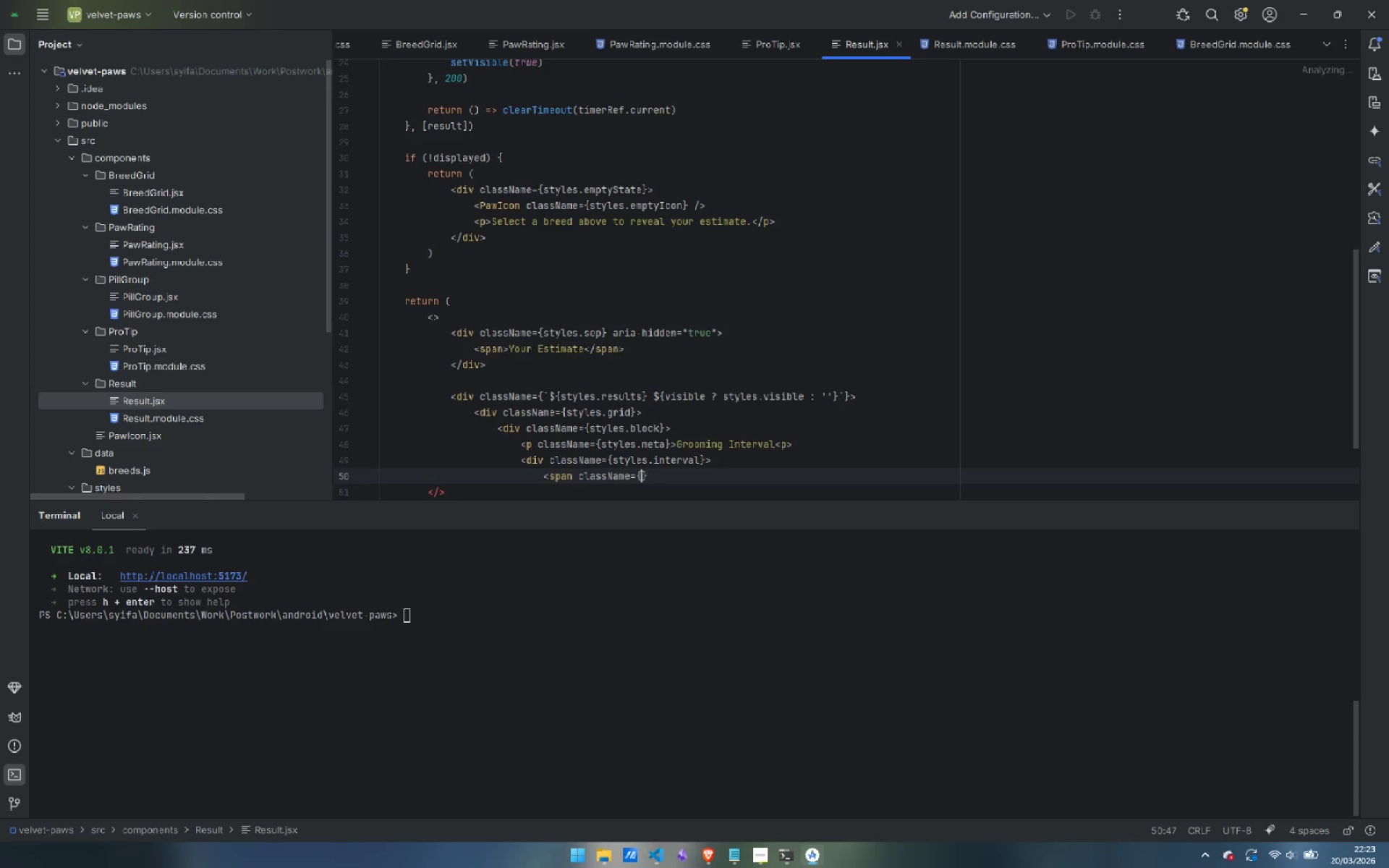 
key(ArrowLeft)
 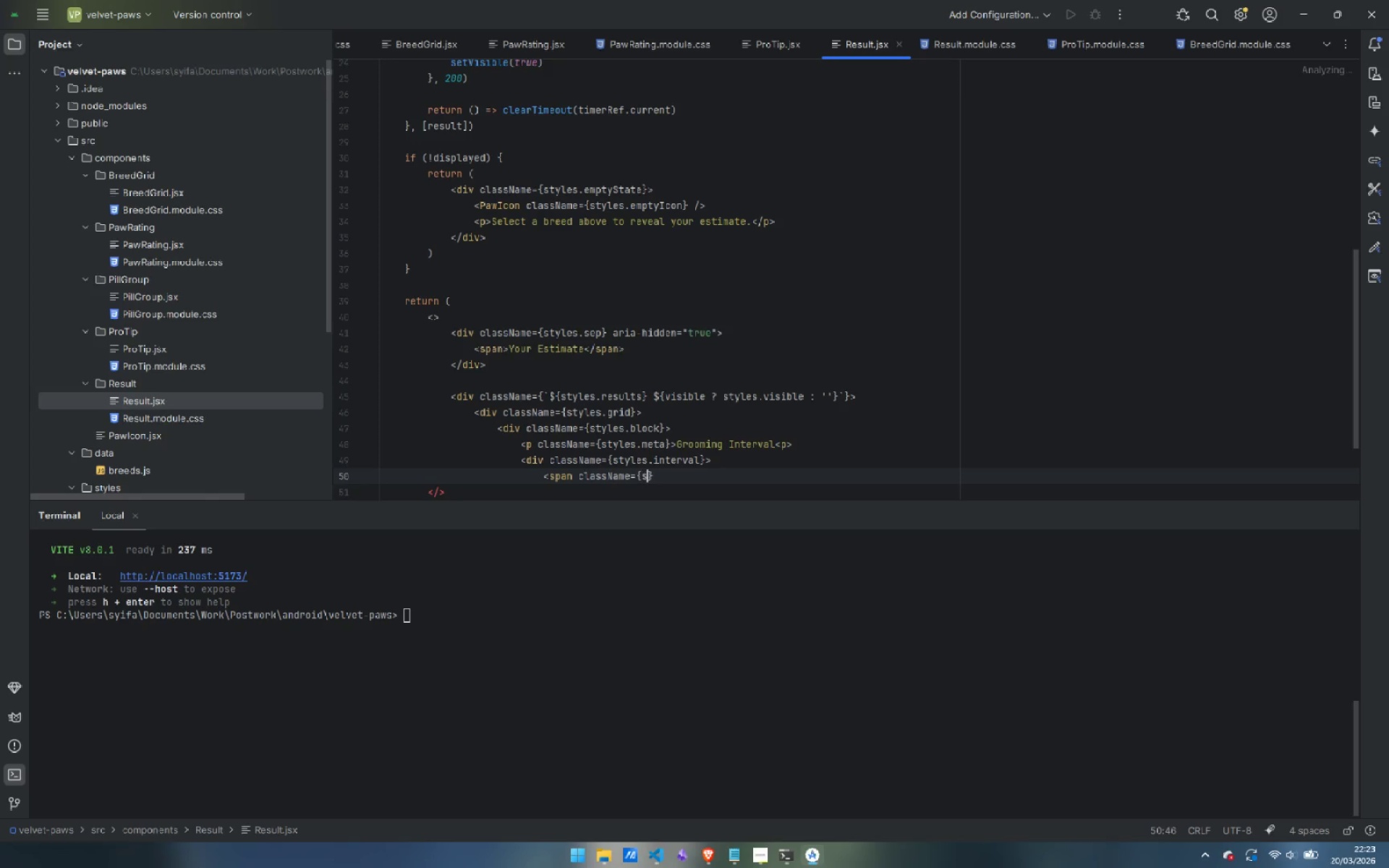 
type(styles.every)
 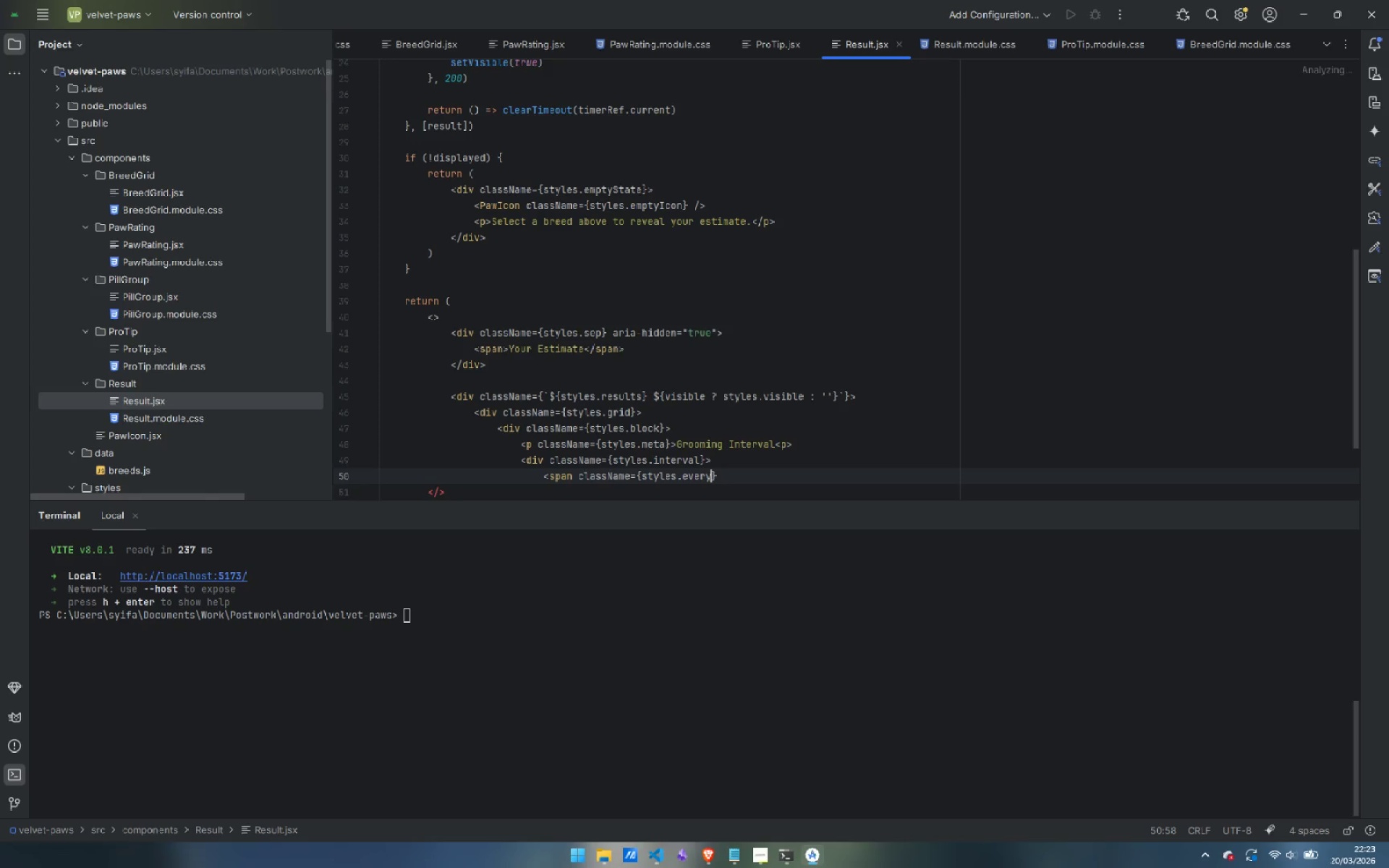 
key(ArrowRight)
 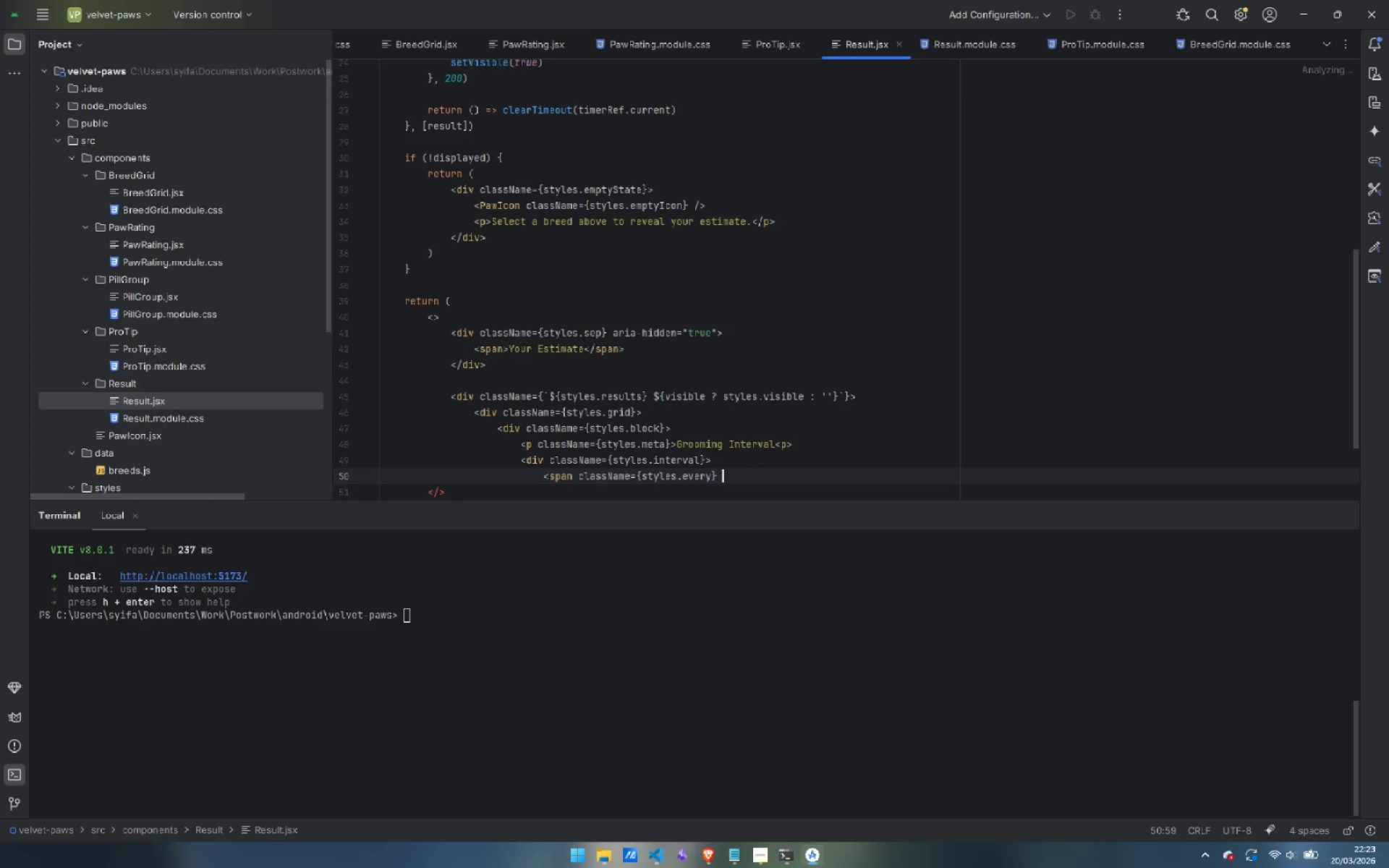 
type( )
key(Backspace)
type(>Every</span>)
 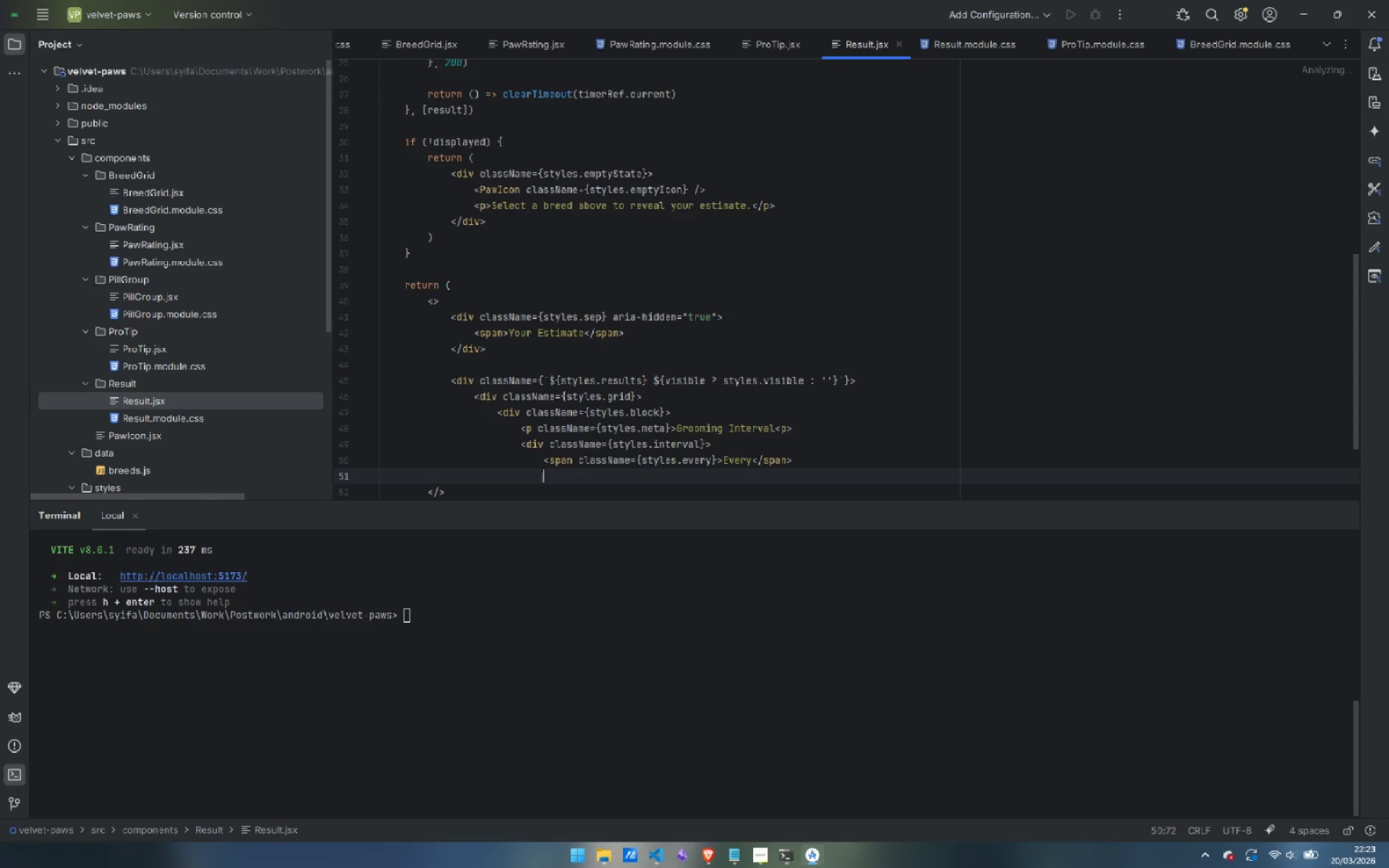 
 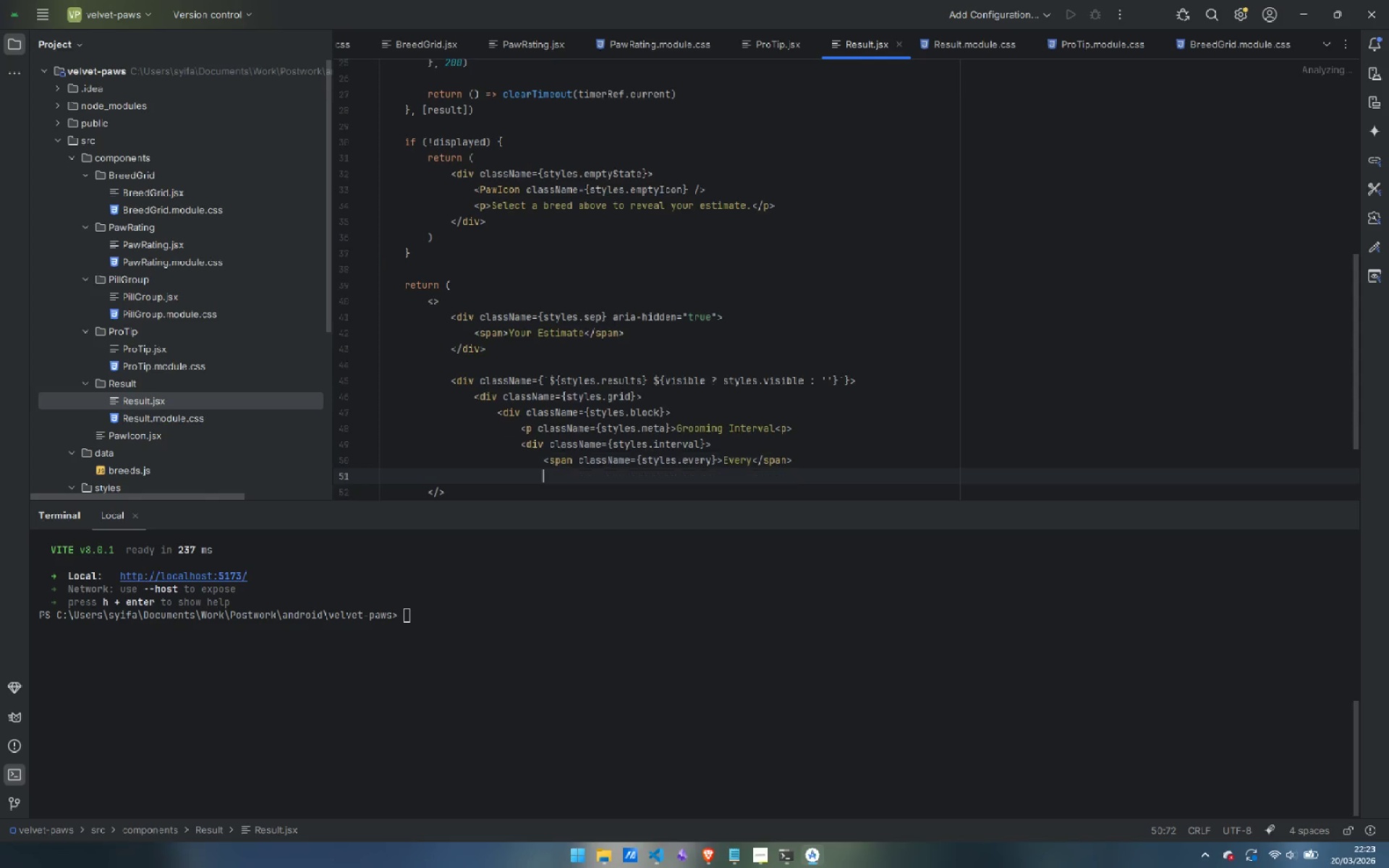 
key(Enter)
 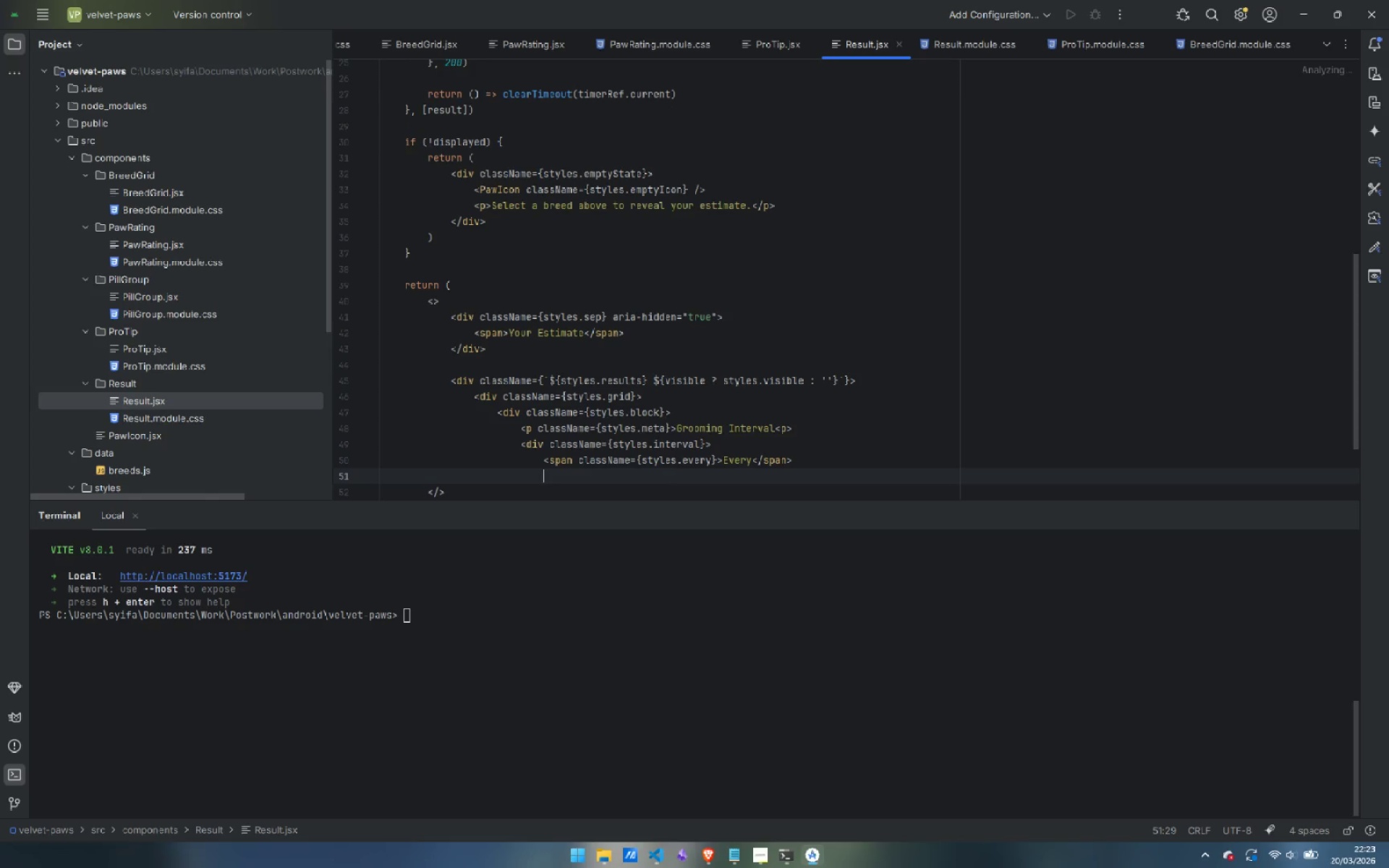 
type(M)
key(Backspace)
type(<span className=P{)
key(Backspace)
key(Backspace)
type({})
 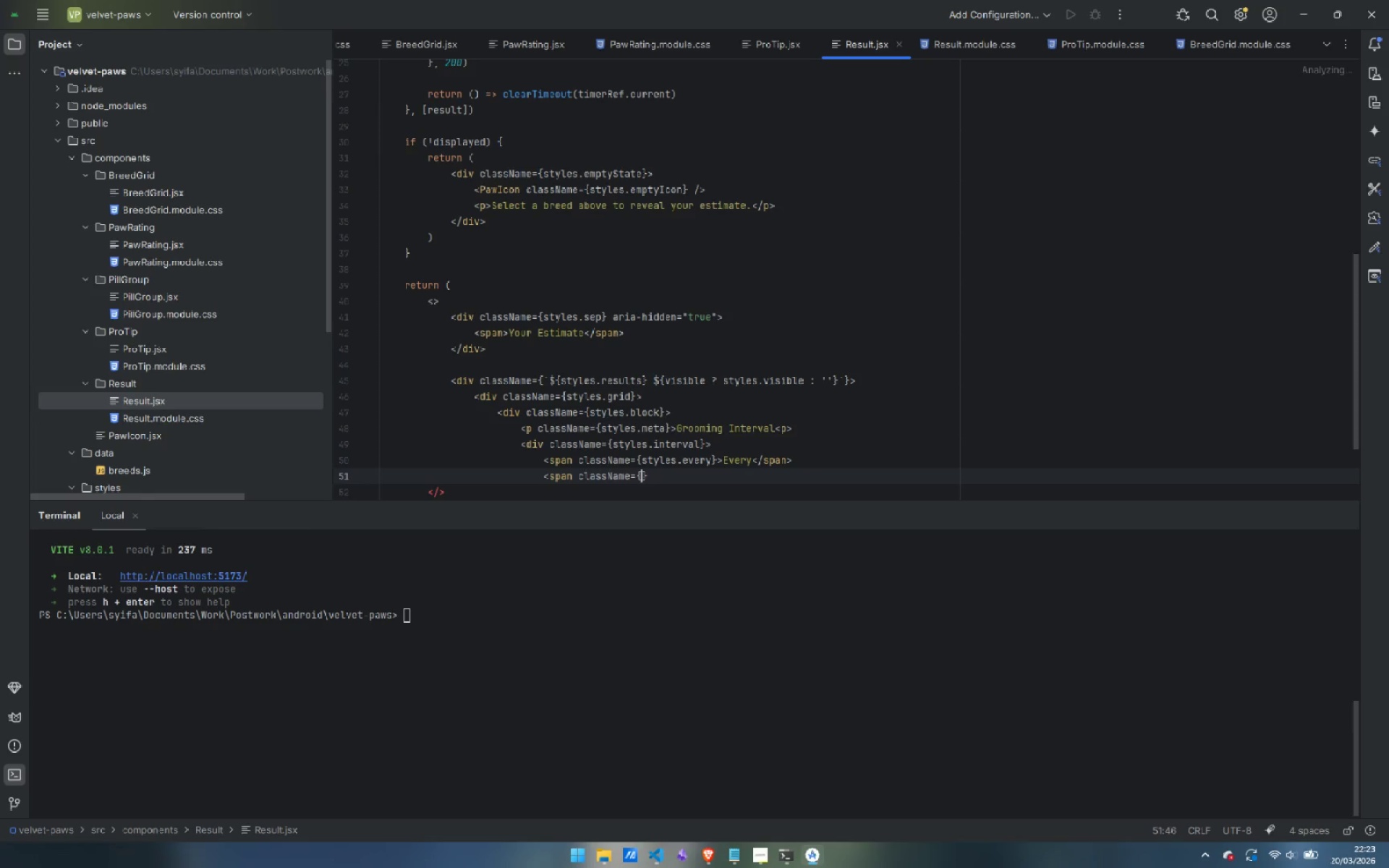 
 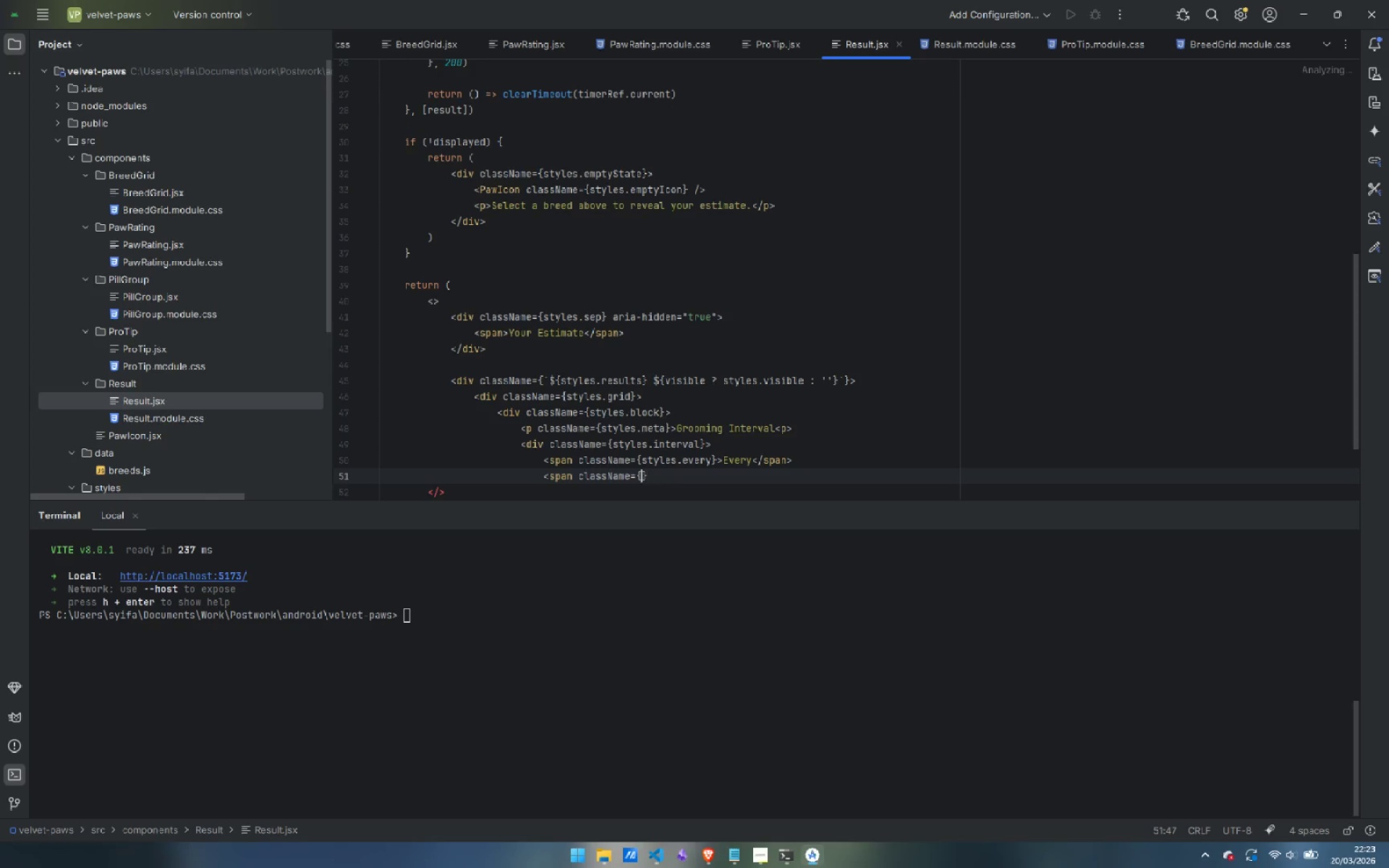 
key(ArrowLeft)
 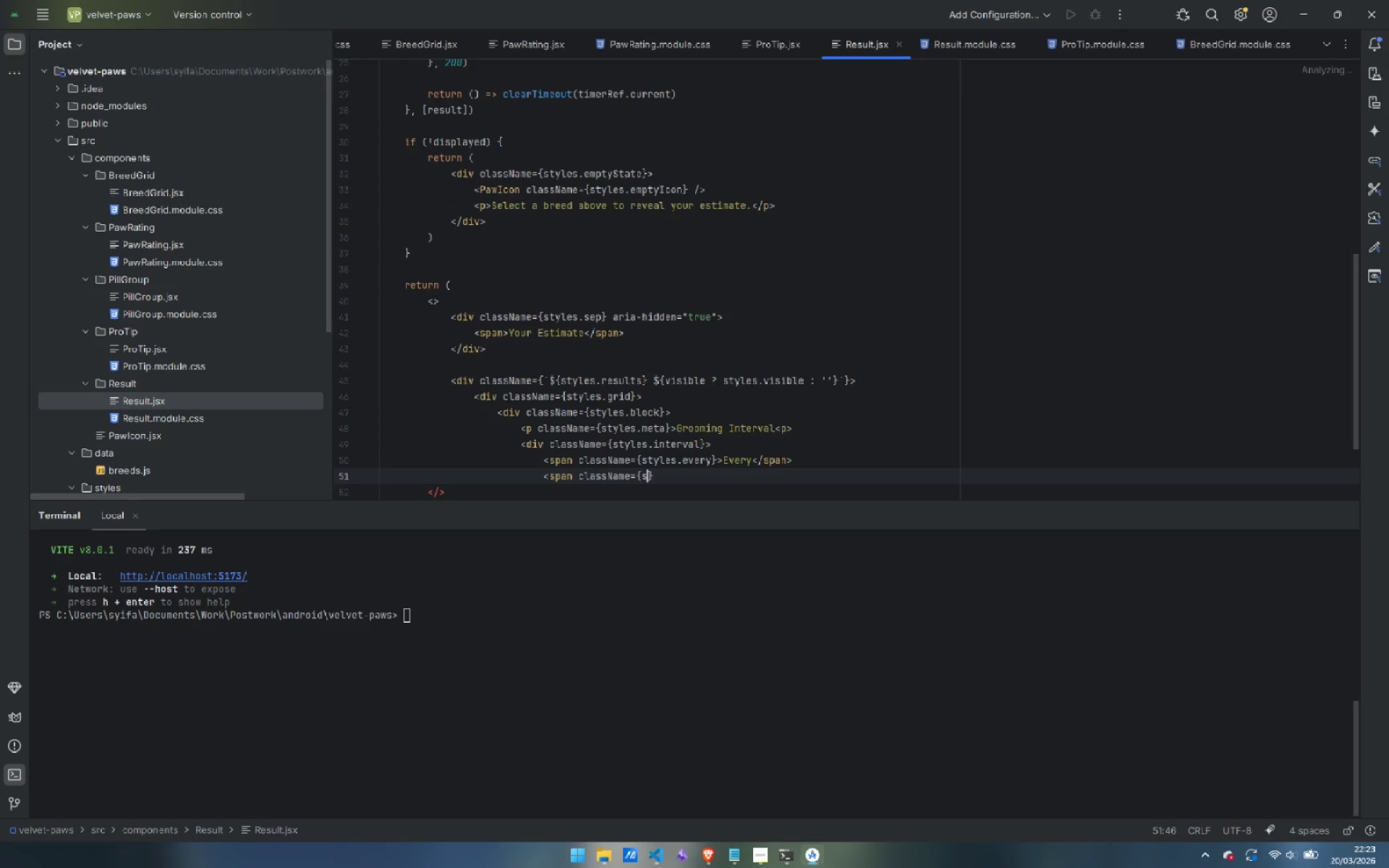 
type(styles.number)
 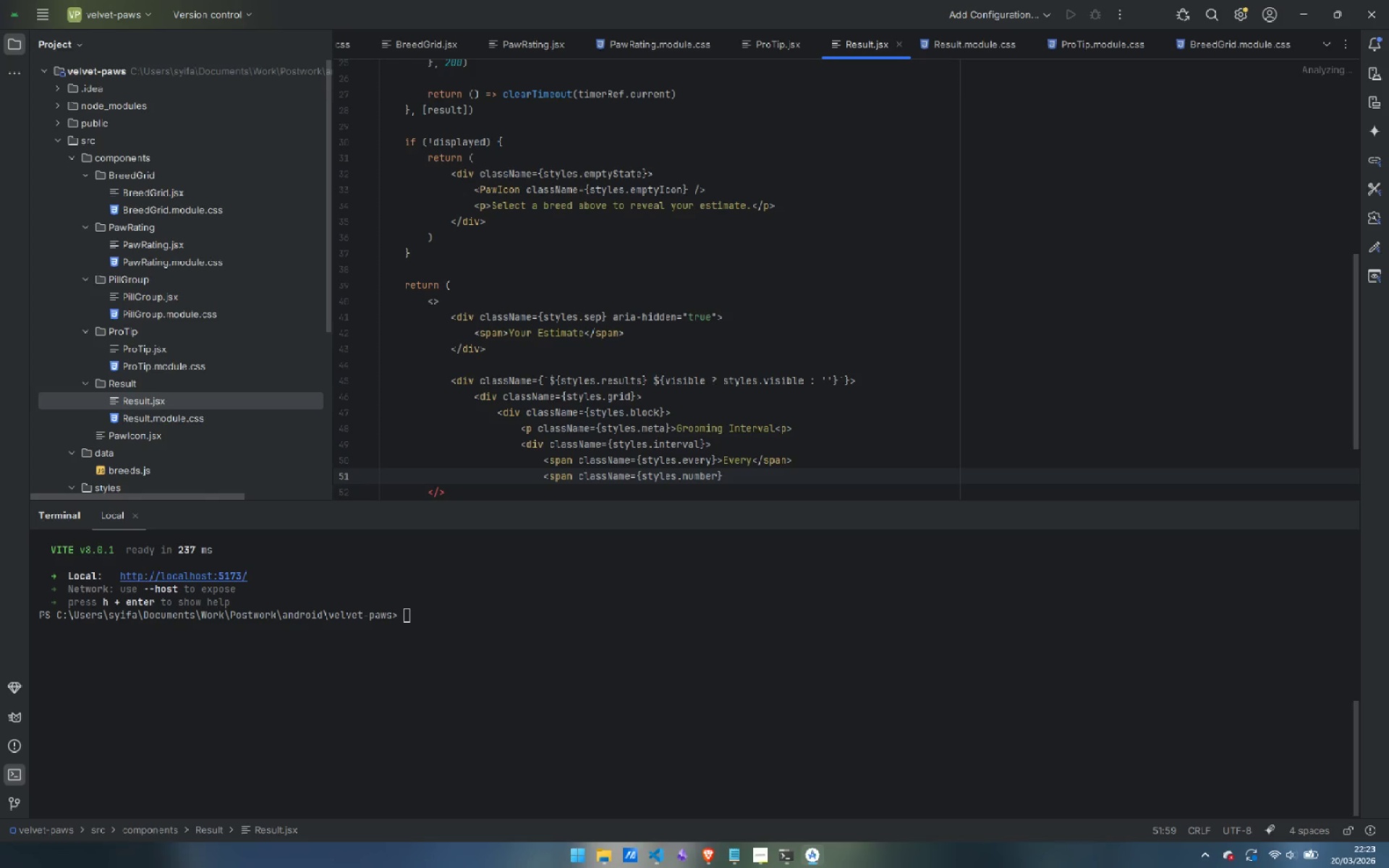 
key(ArrowRight)
 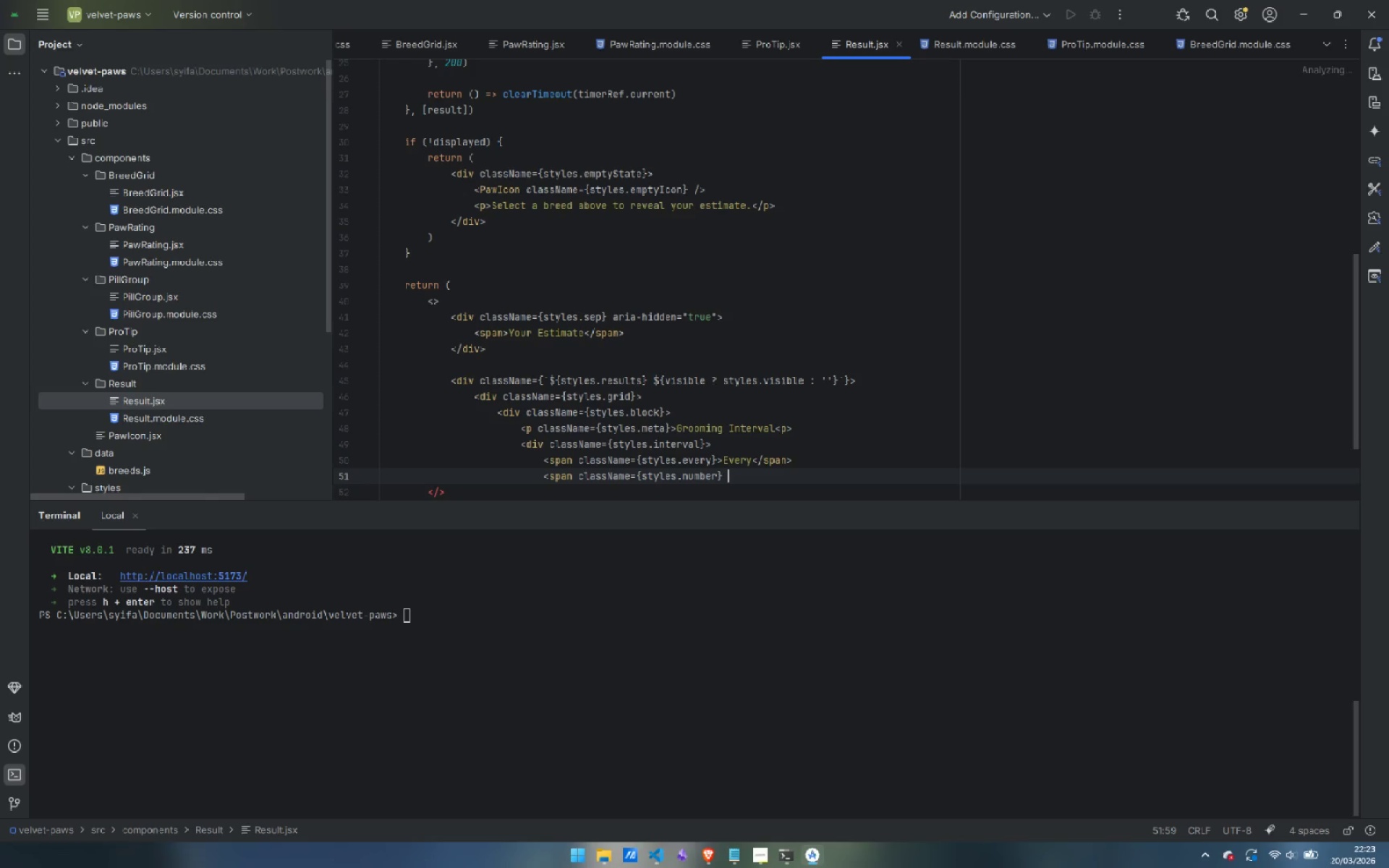 
key(Space)
 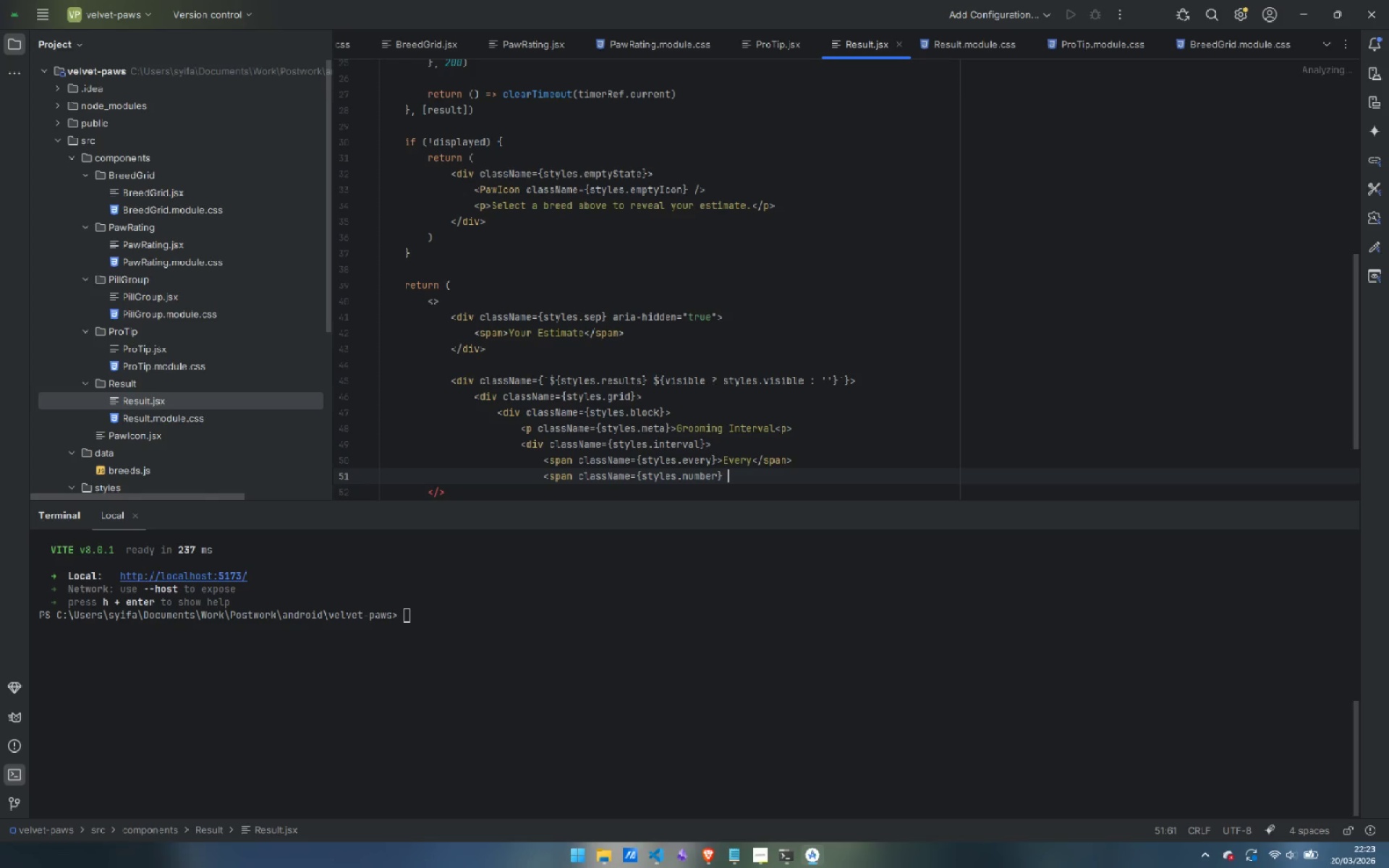 
key(Backspace)
 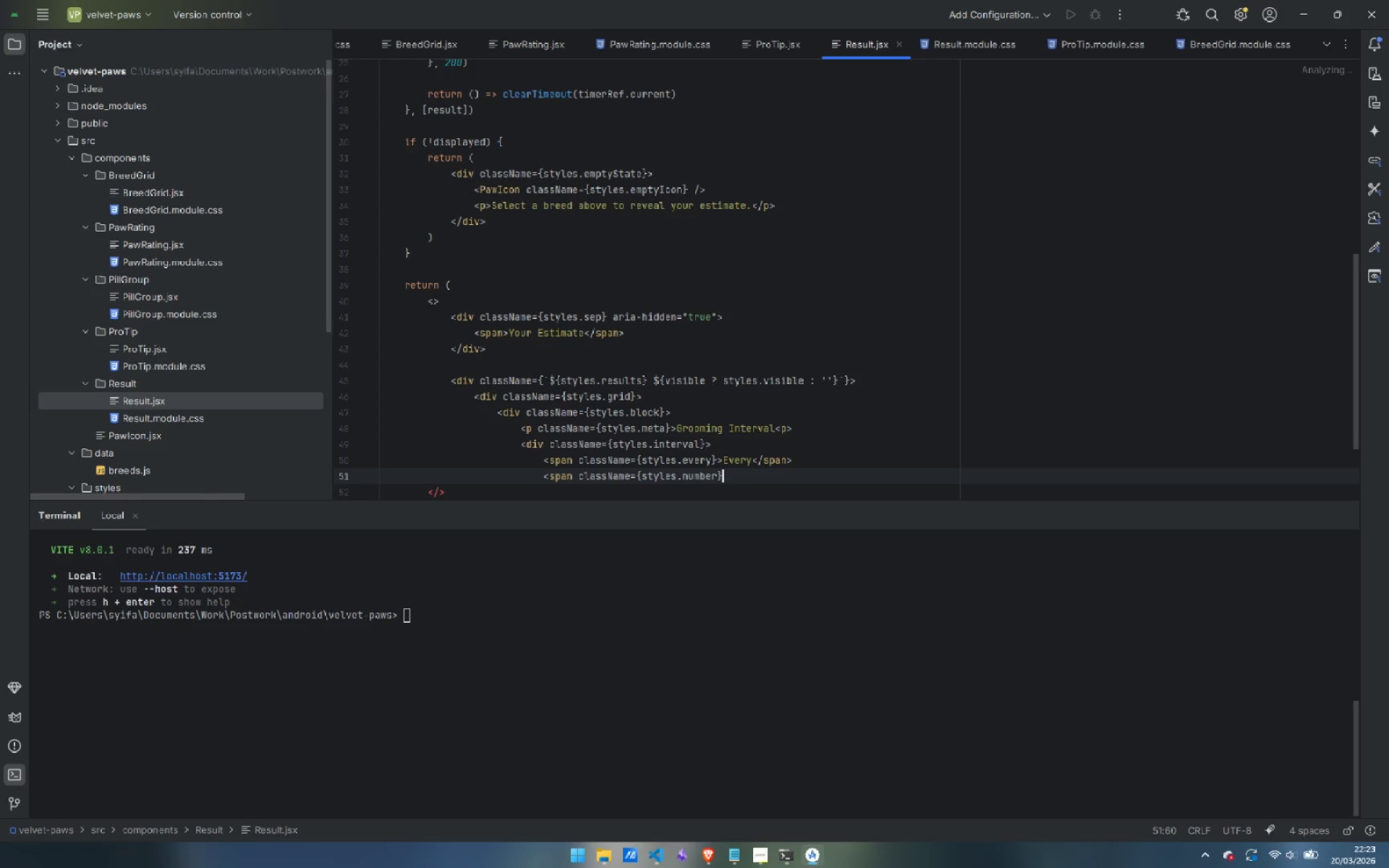 
key(Shift+Slash)
 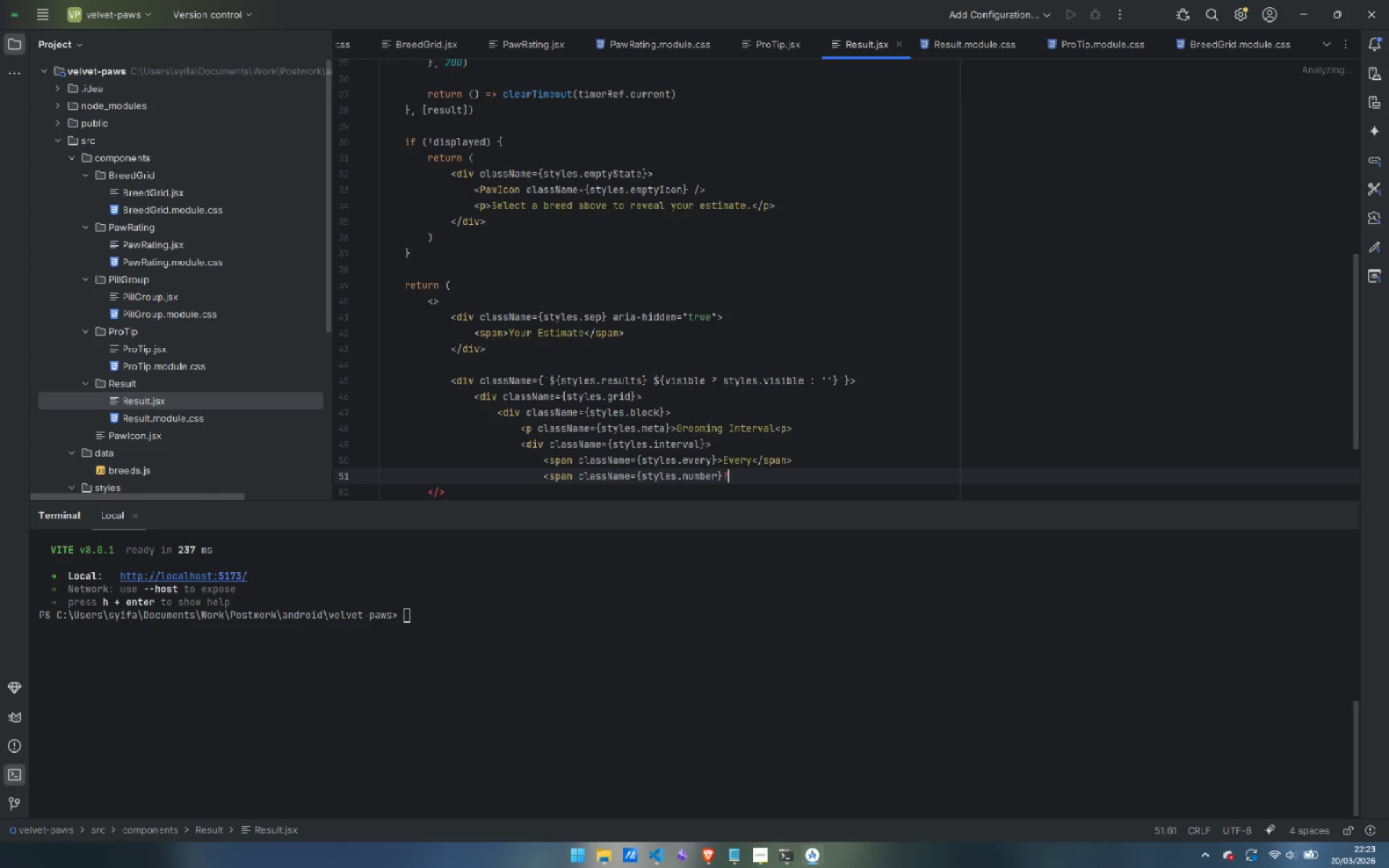 
key(Shift+Backspace)
 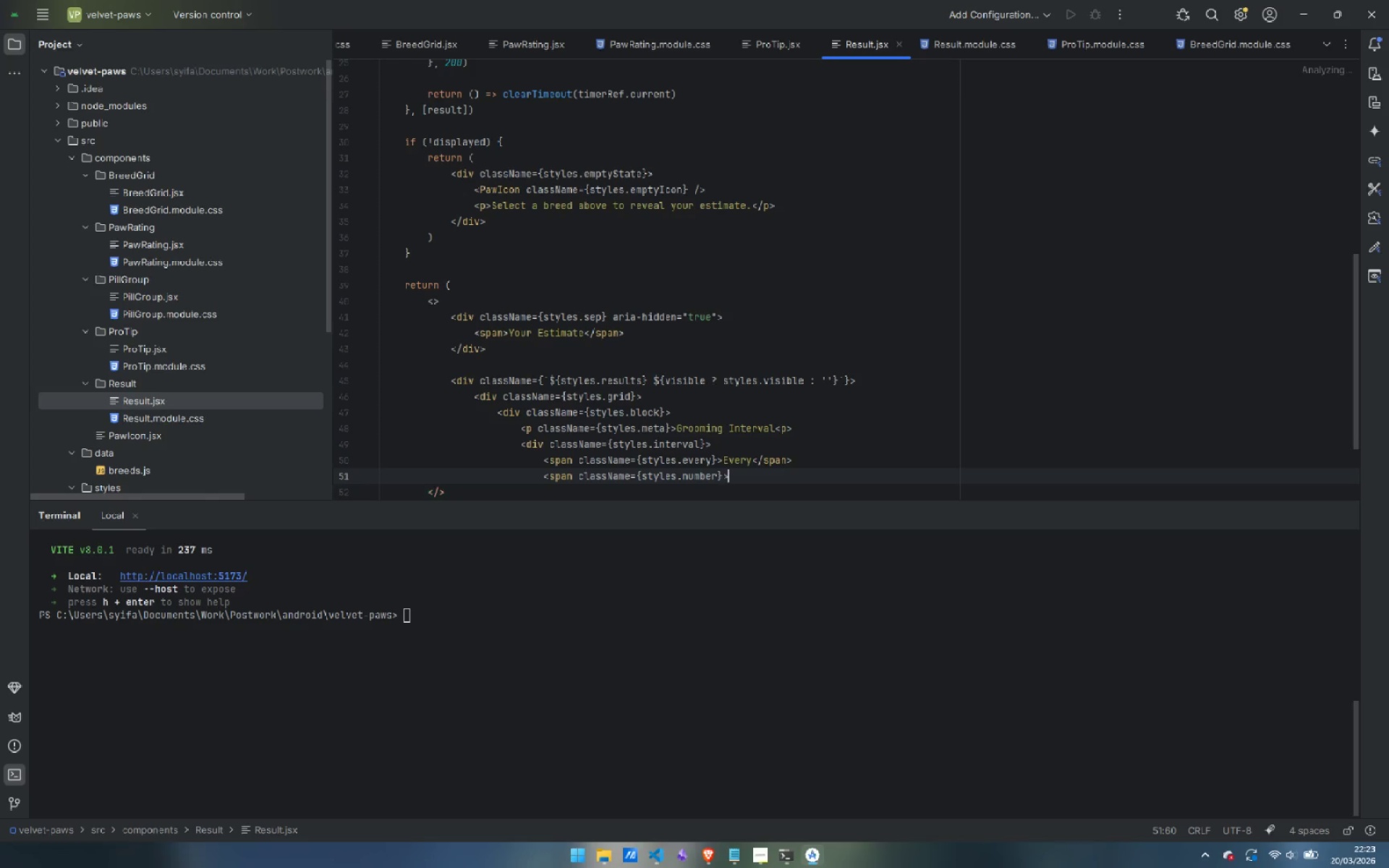 
key(Shift+Period)
 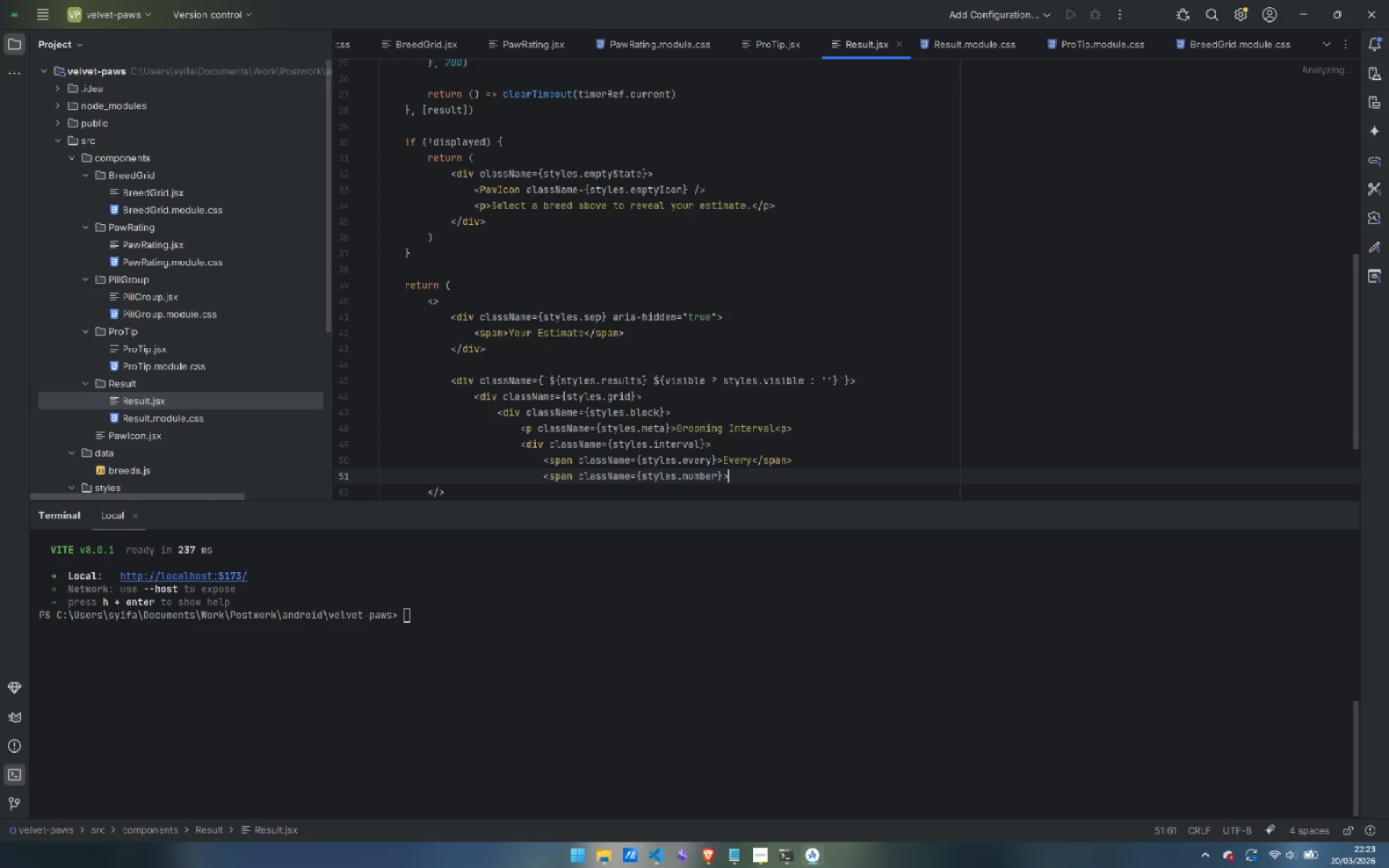 
key(Shift+BracketLeft)
 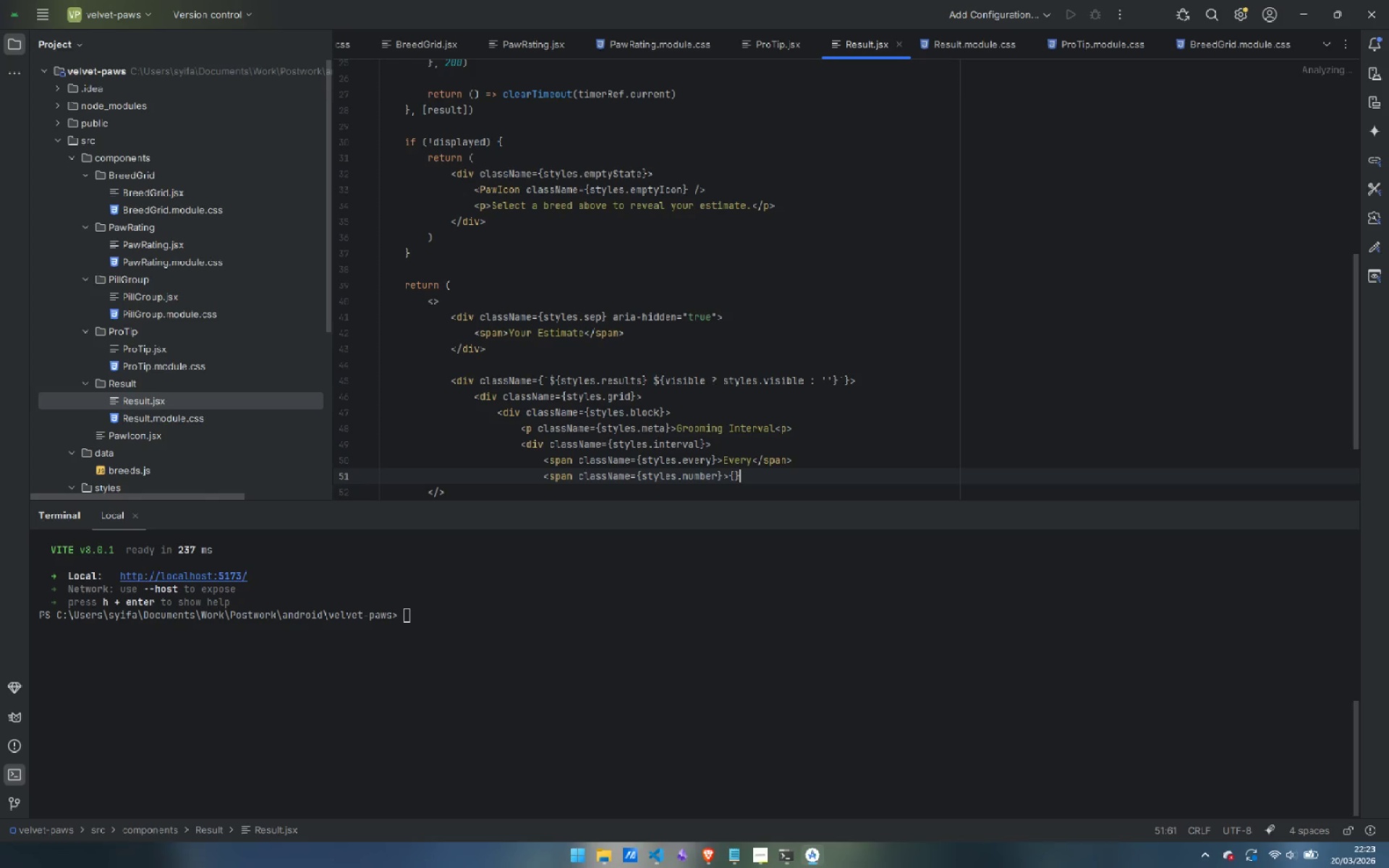 
key(Shift+BracketRight)
 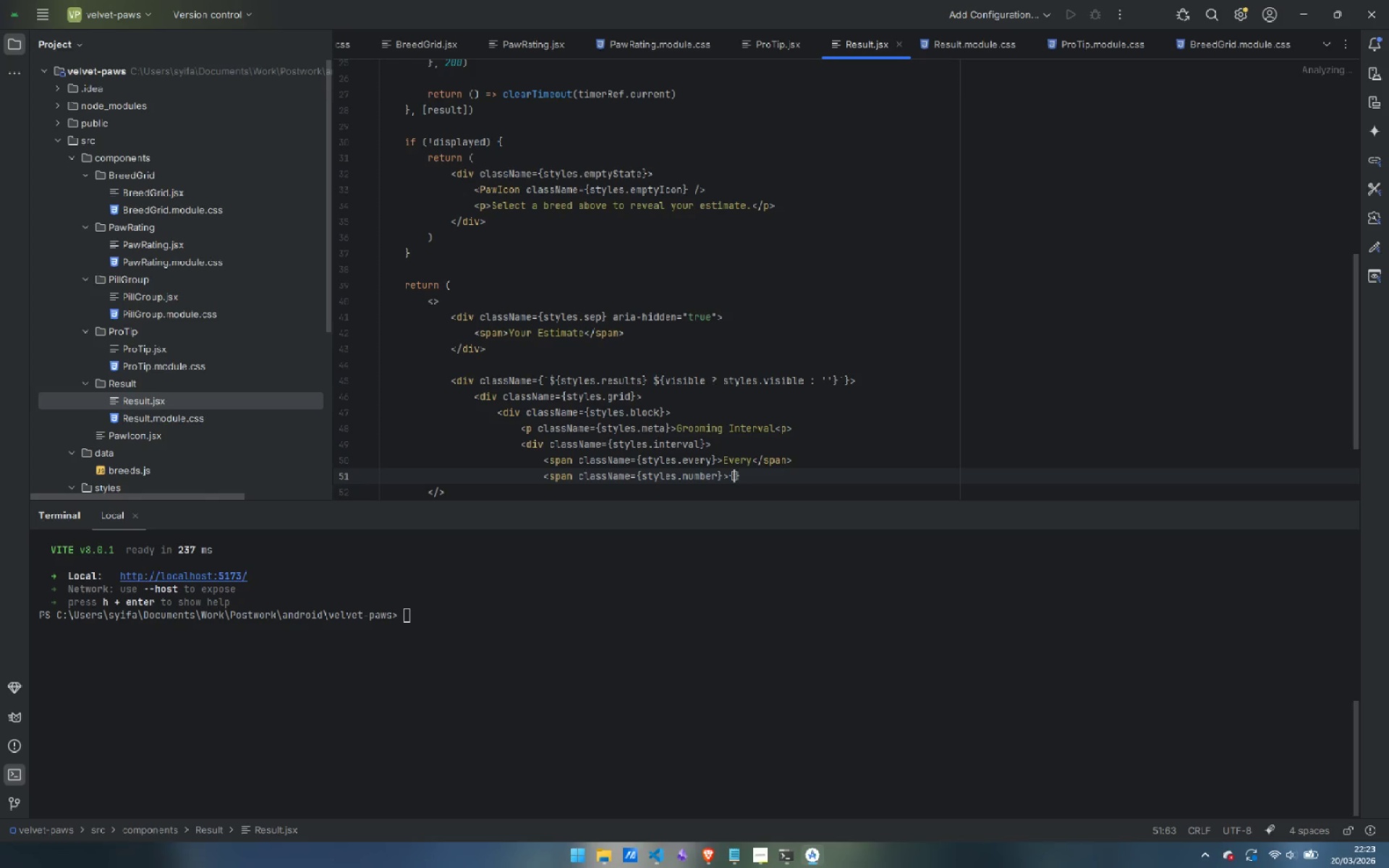 
key(ArrowLeft)
 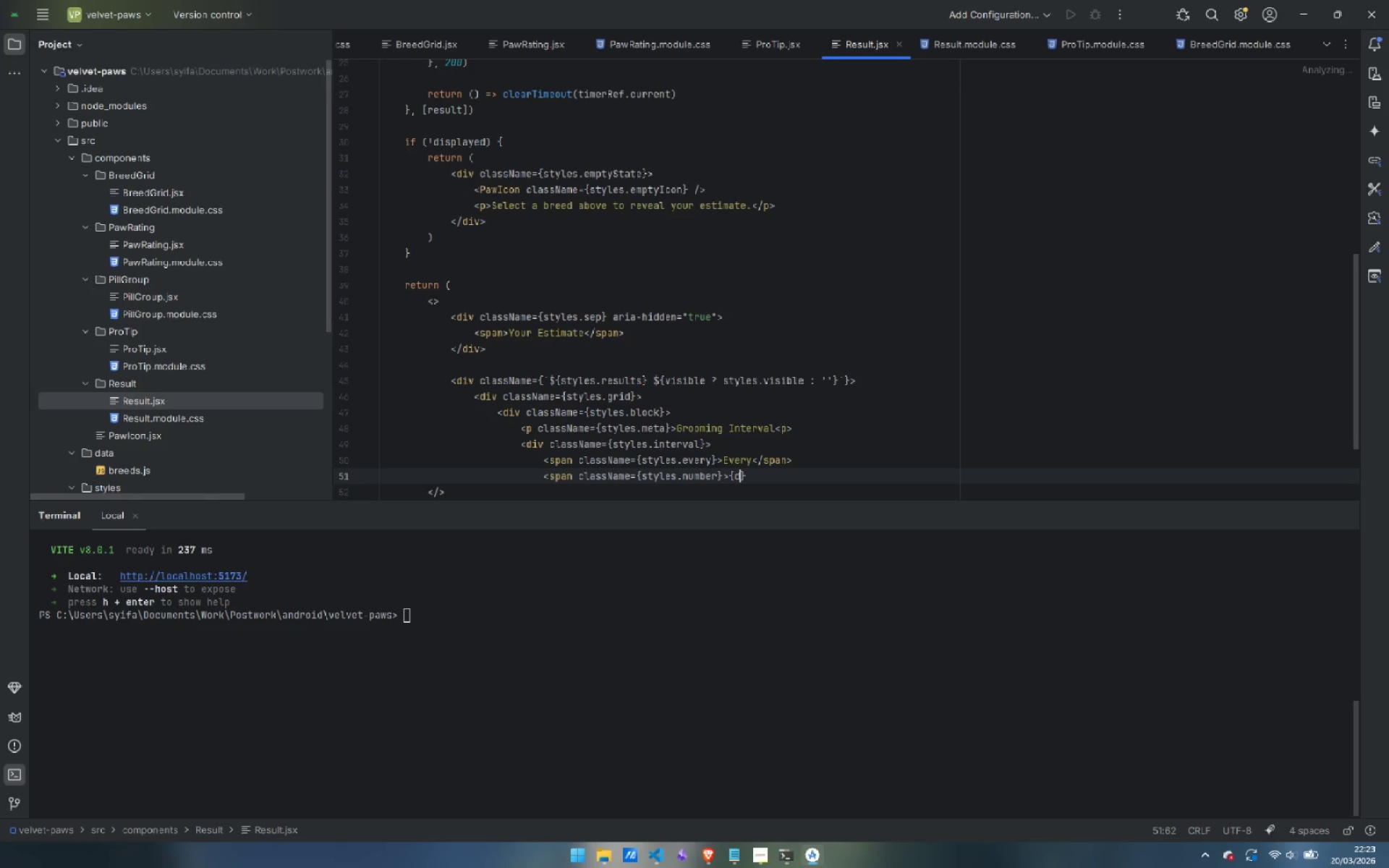 
type(displayed.interval)
 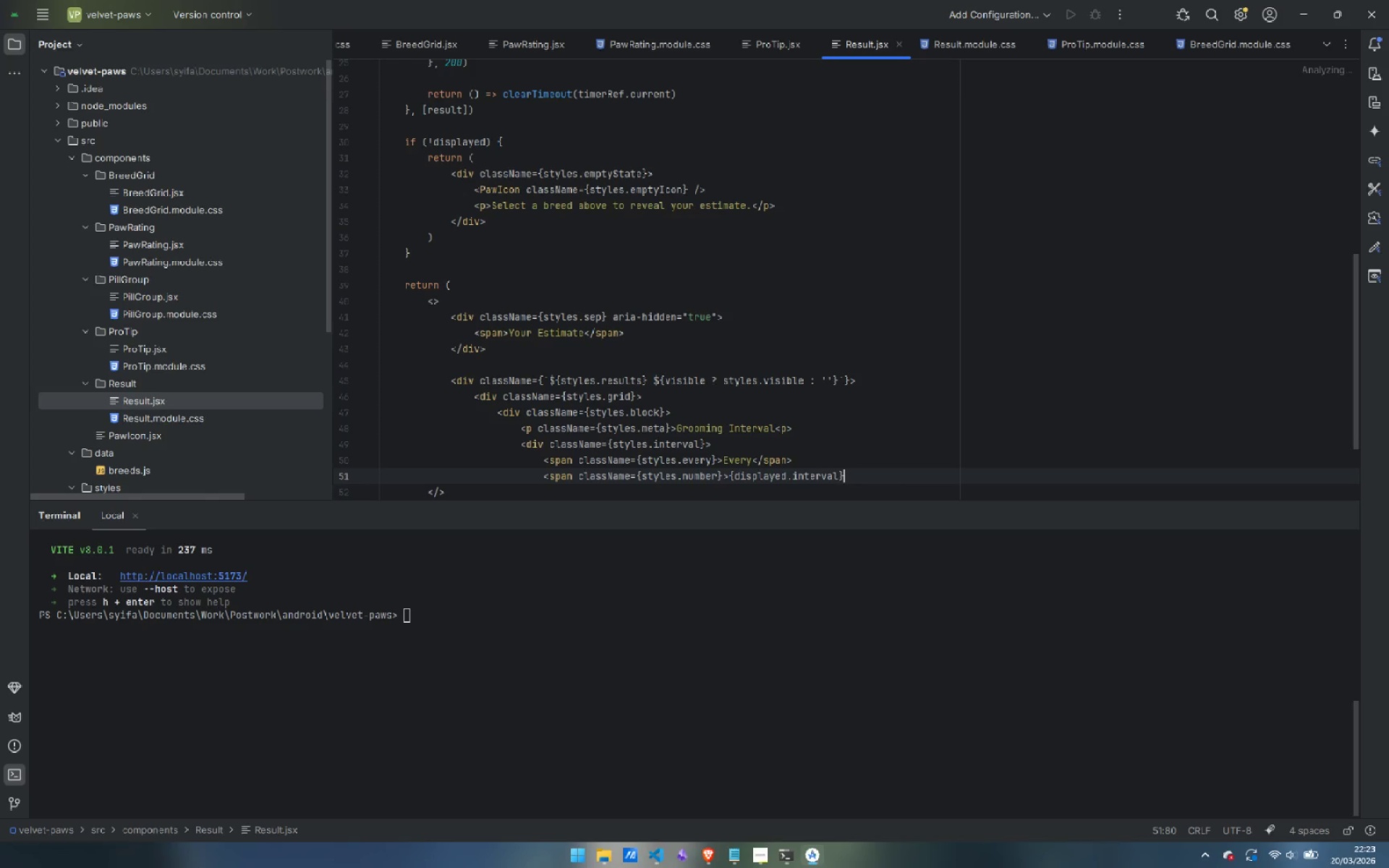 
key(ArrowRight)
 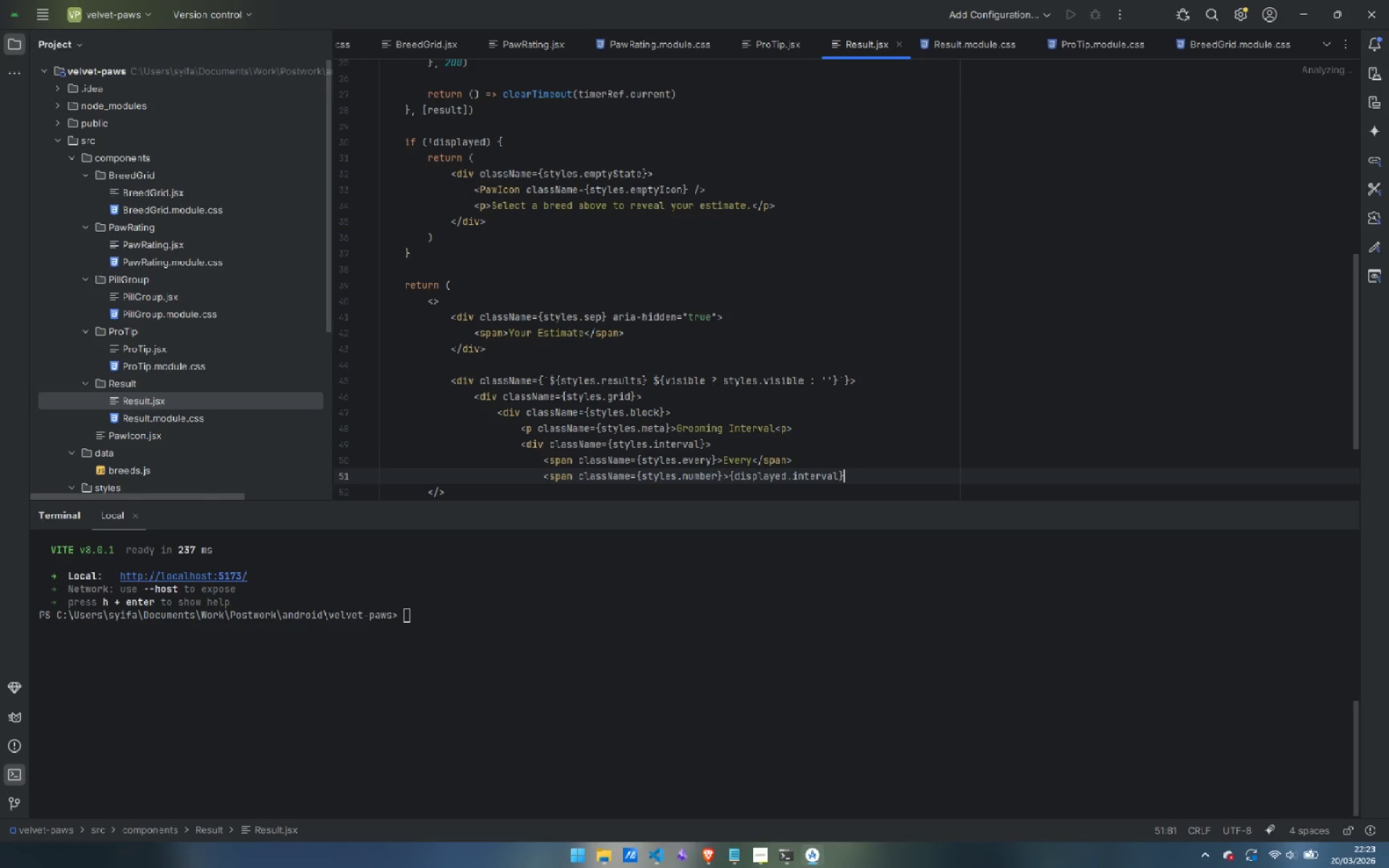 
type(</span>)
 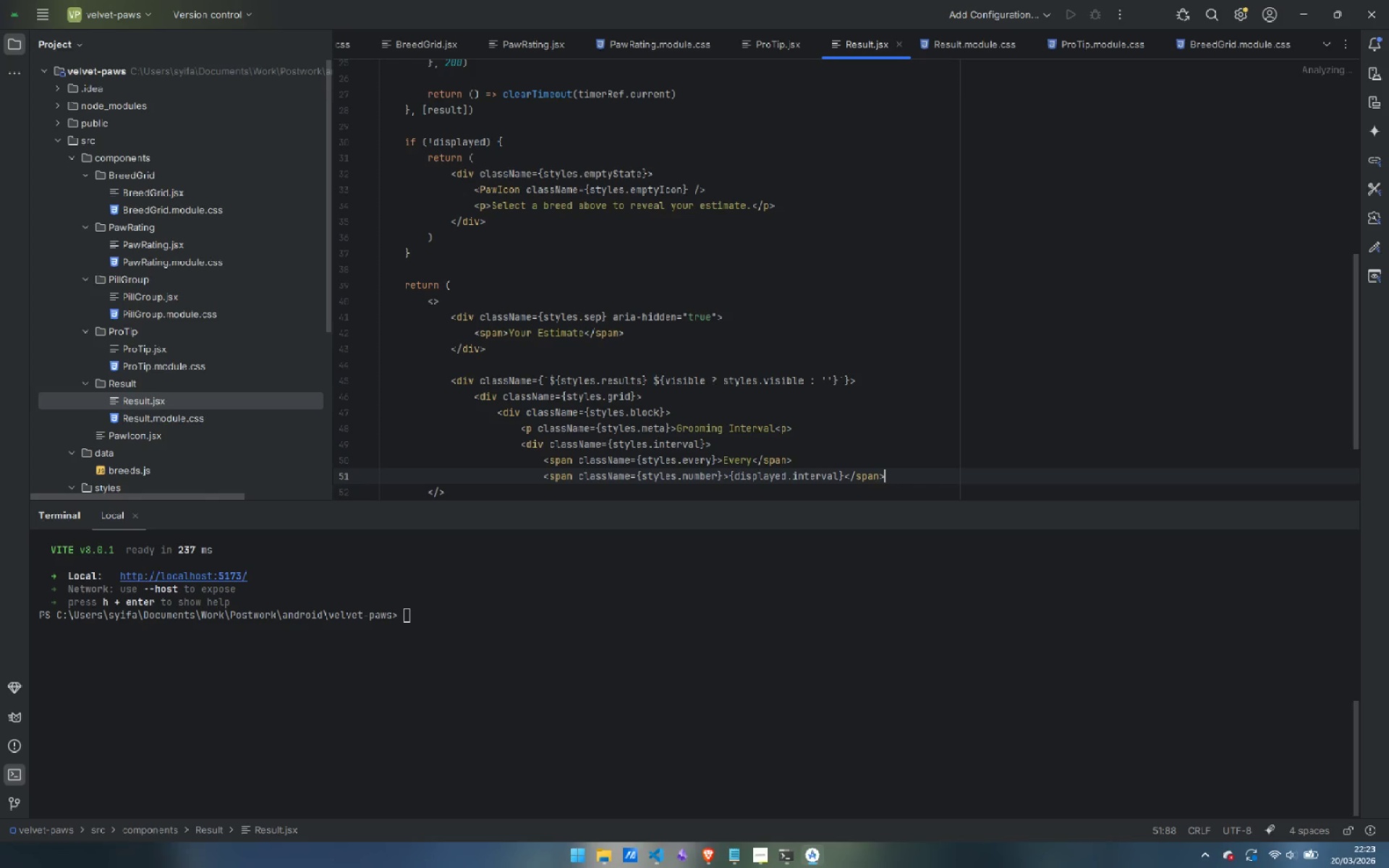 
key(Enter)
 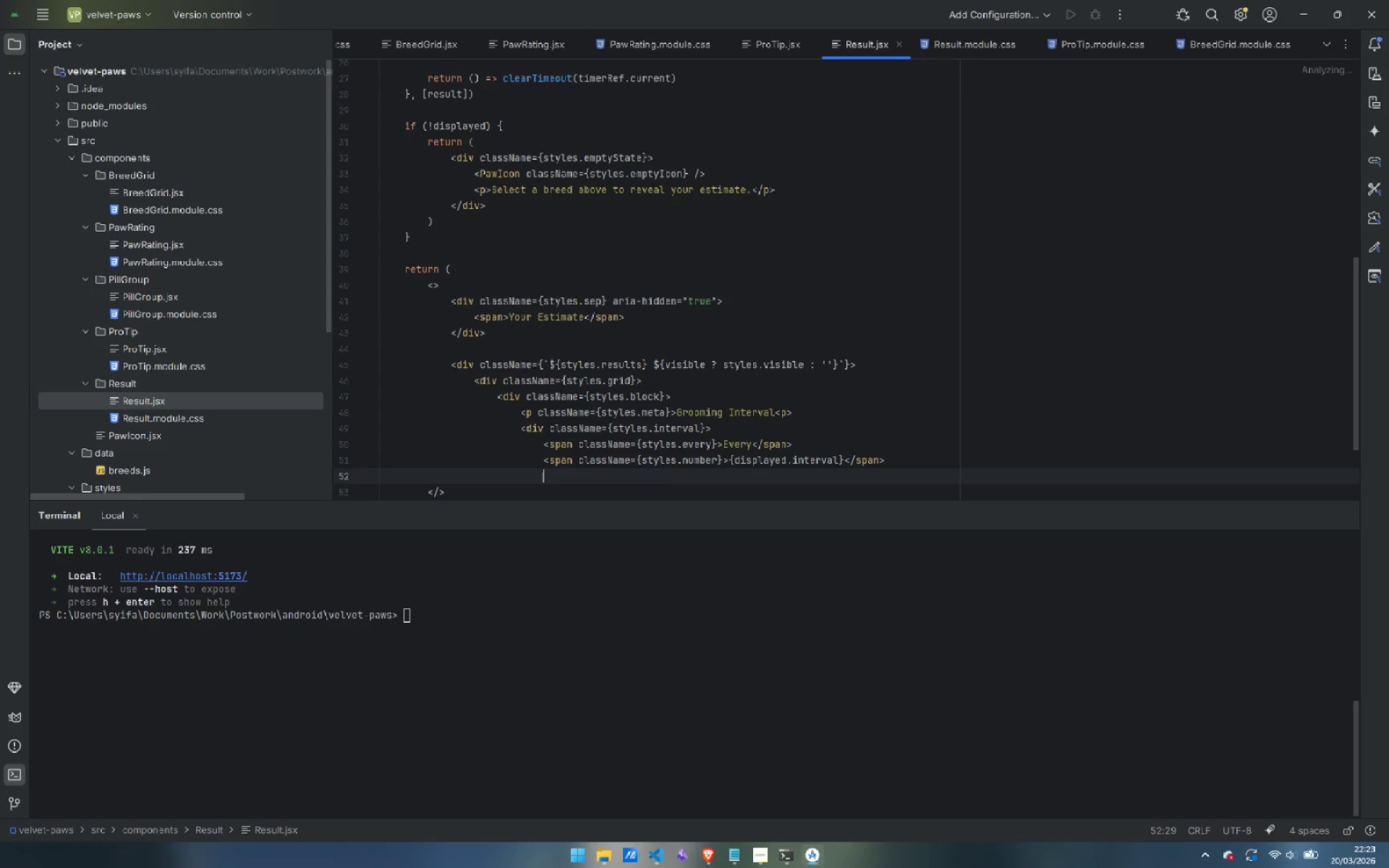 
type(Msp)
key(Backspace)
key(Backspace)
key(Backspace)
type(<s[a)
key(Backspace)
key(Backspace)
type(pan classMam)
key(Backspace)
key(Backspace)
key(Backspace)
type(Name={})
 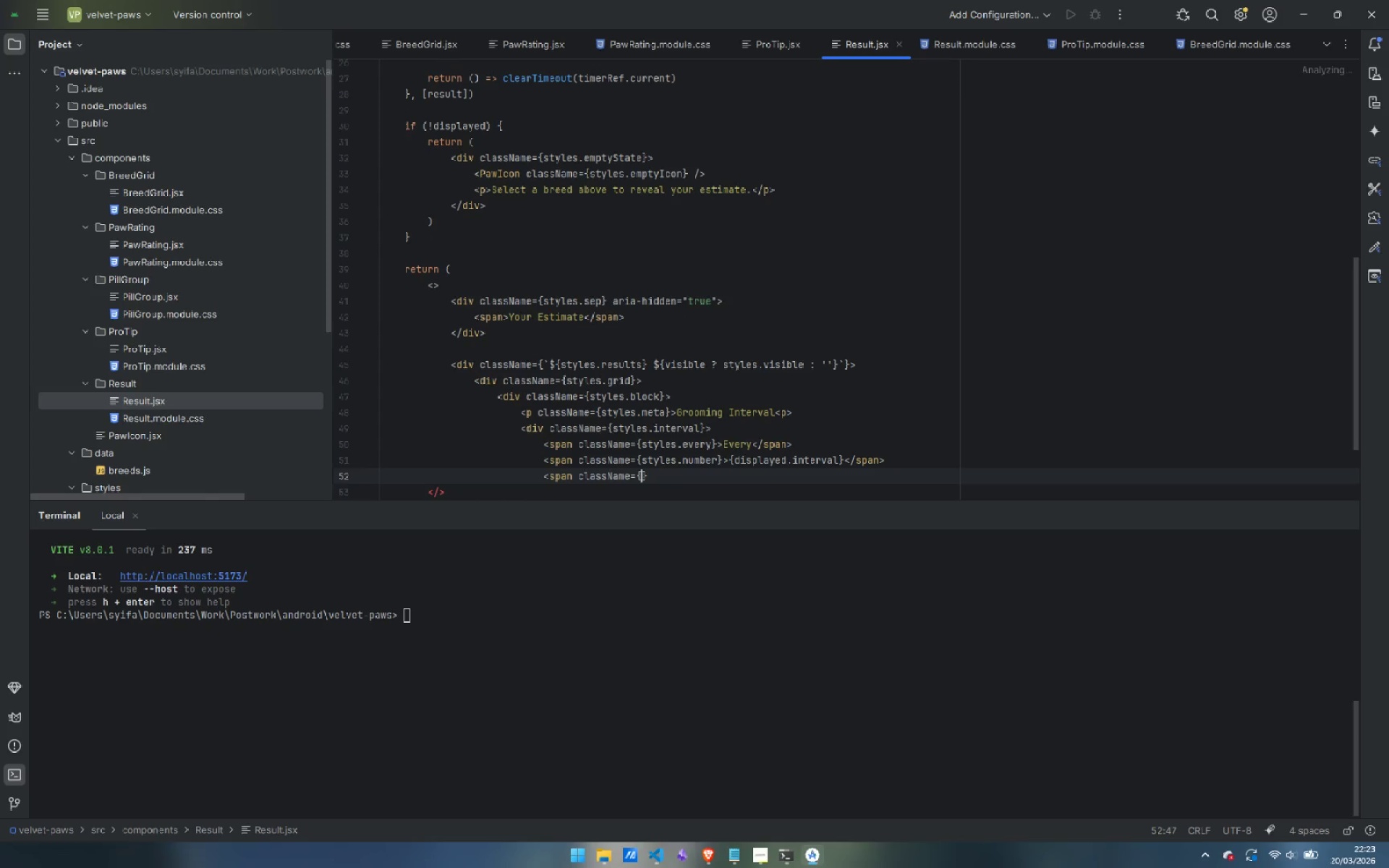 
 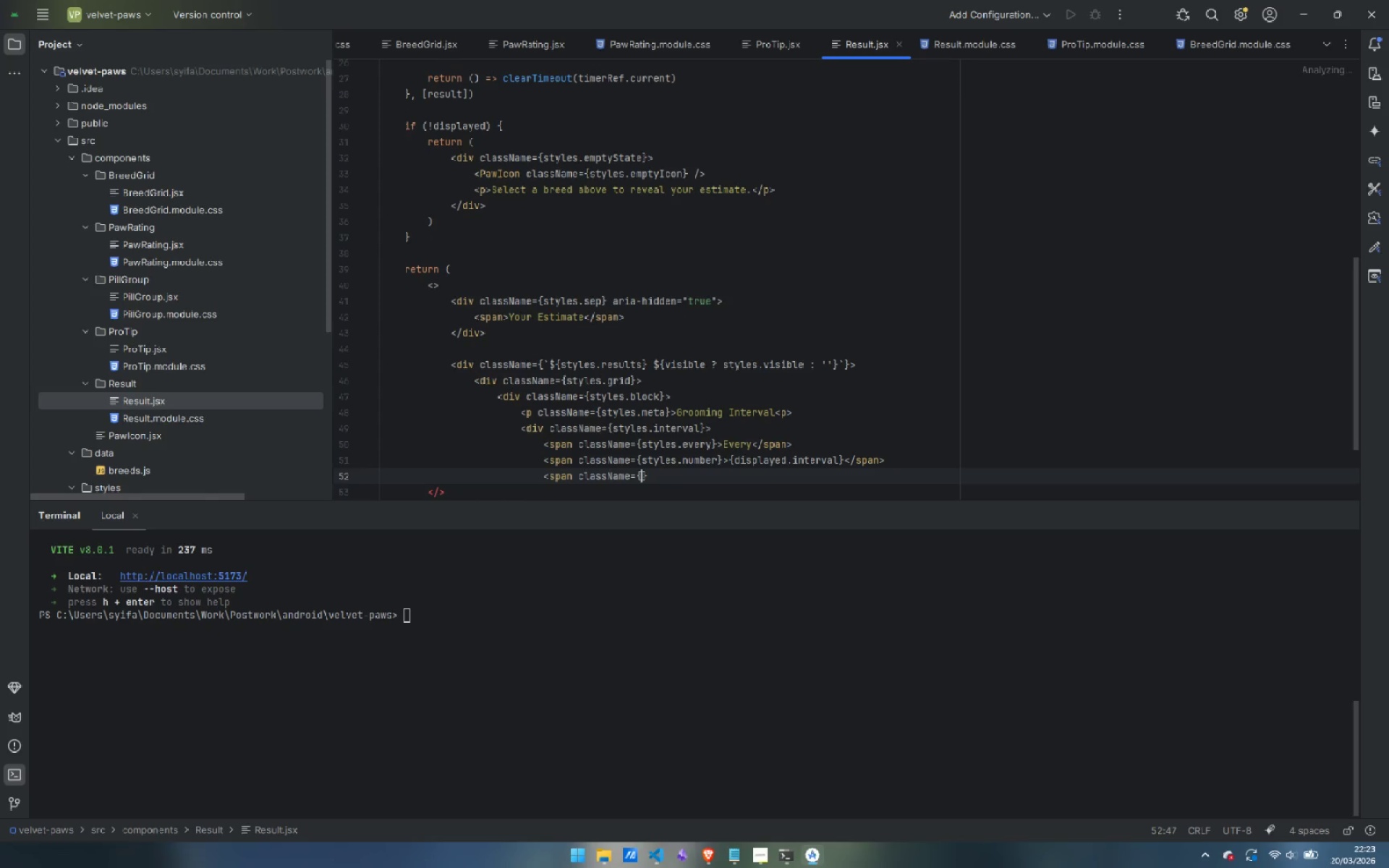 
key(ArrowLeft)
 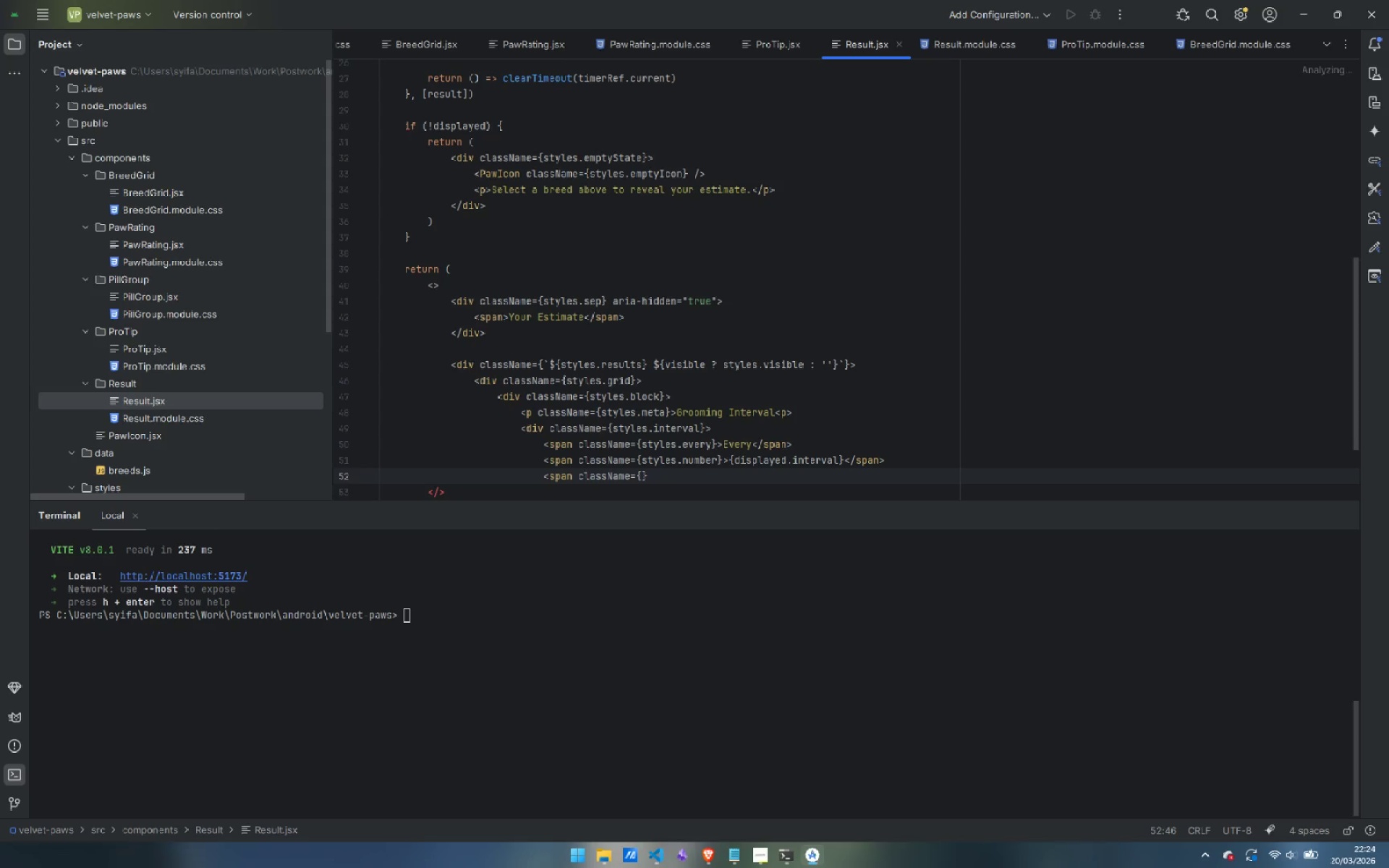 
type(styles.unit)
 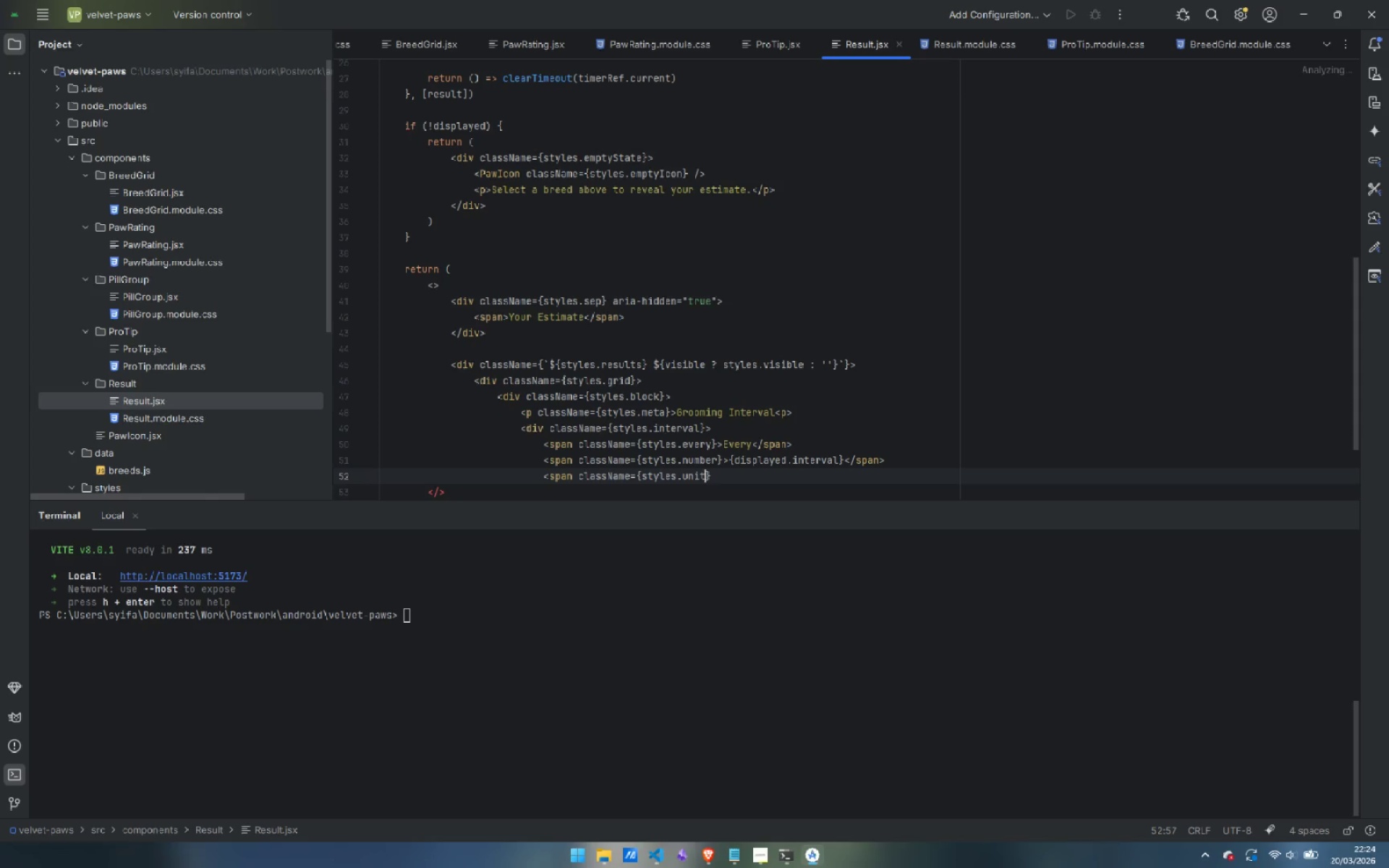 
key(ArrowRight)
 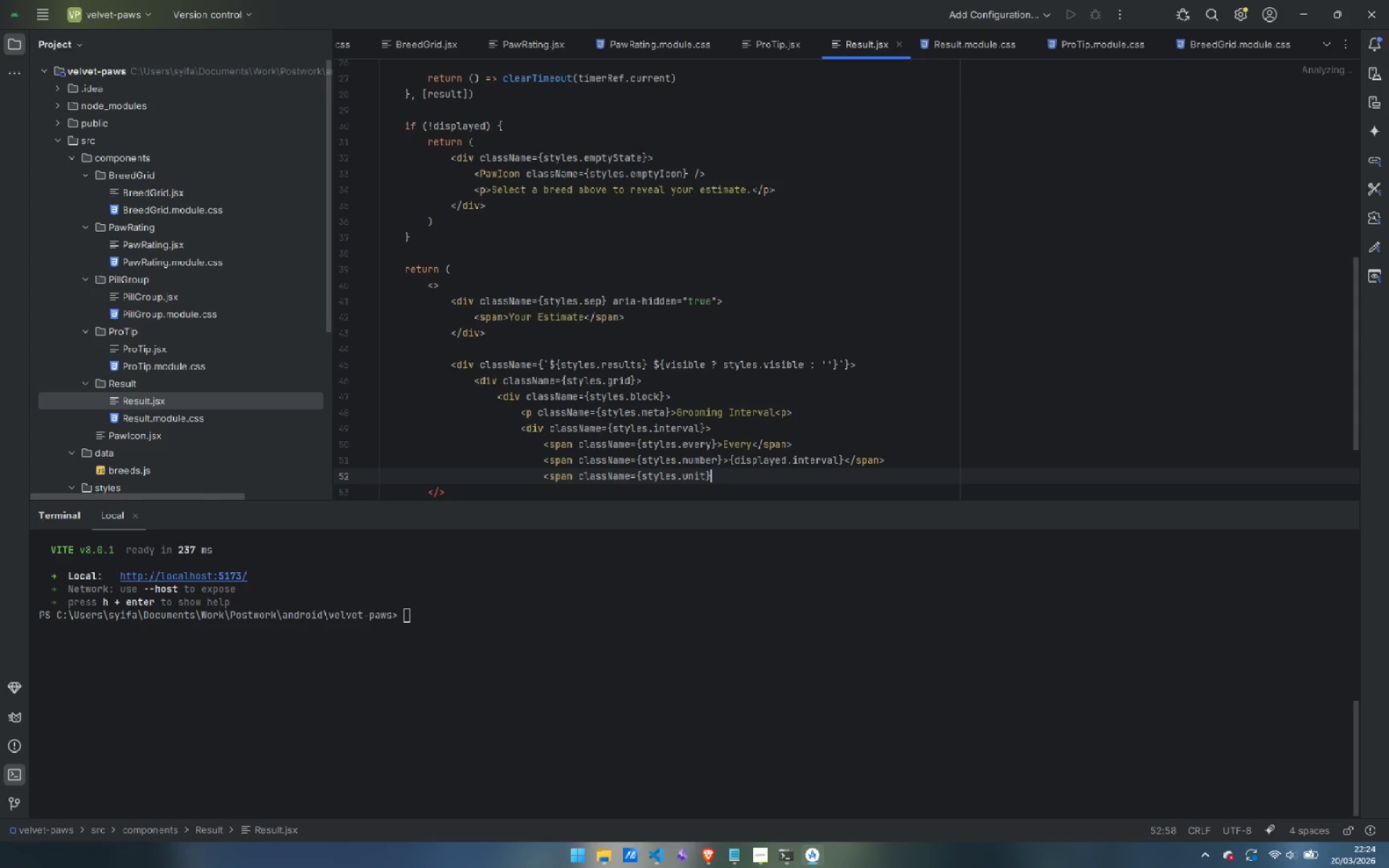 
type( )
key(Backspace)
type(>Weeks</span>)
 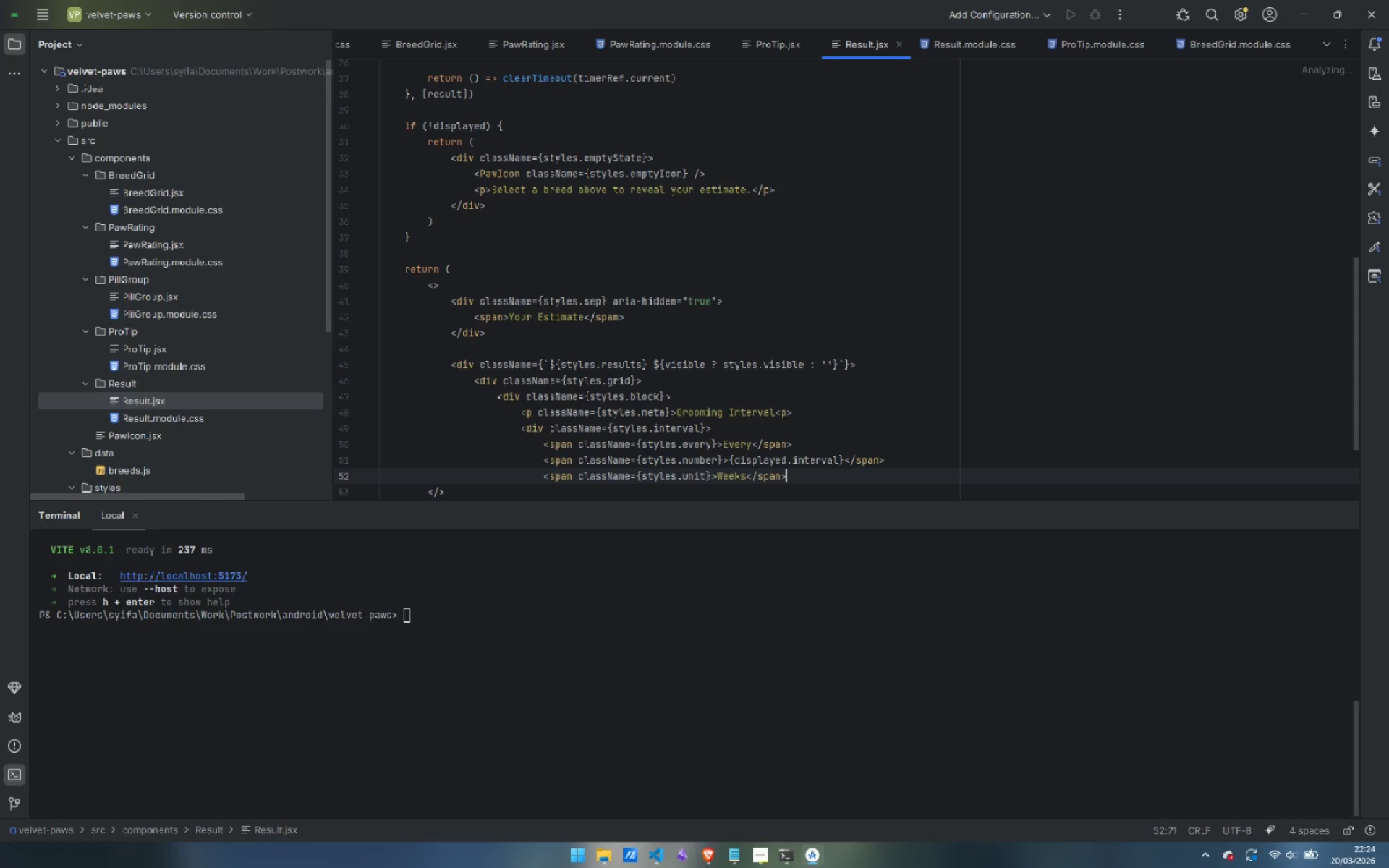 
key(Enter)
 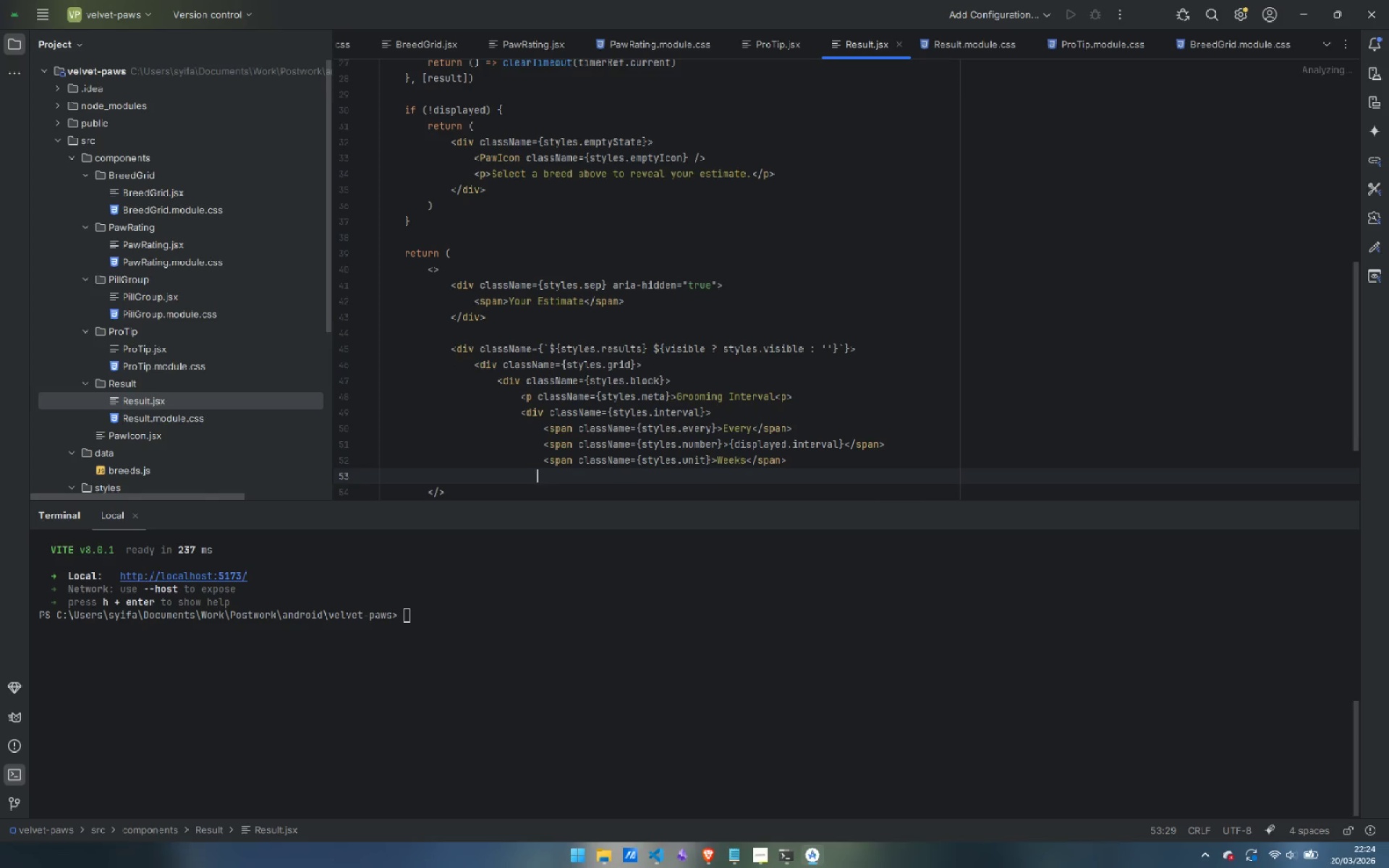 
key(Backspace)
key(Backspace)
key(Backspace)
key(Backspace)
type(</div>)
 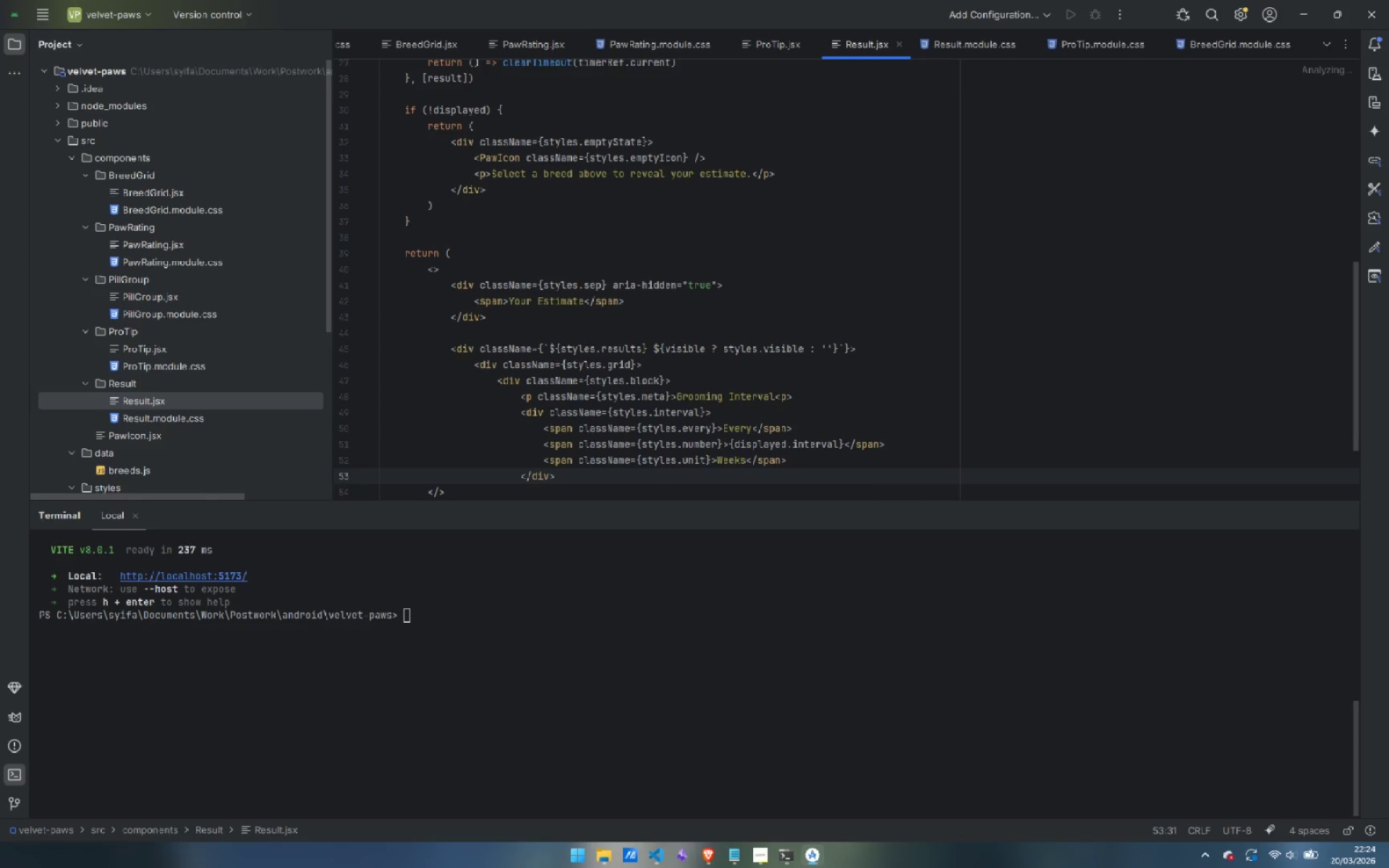 
key(Enter)
 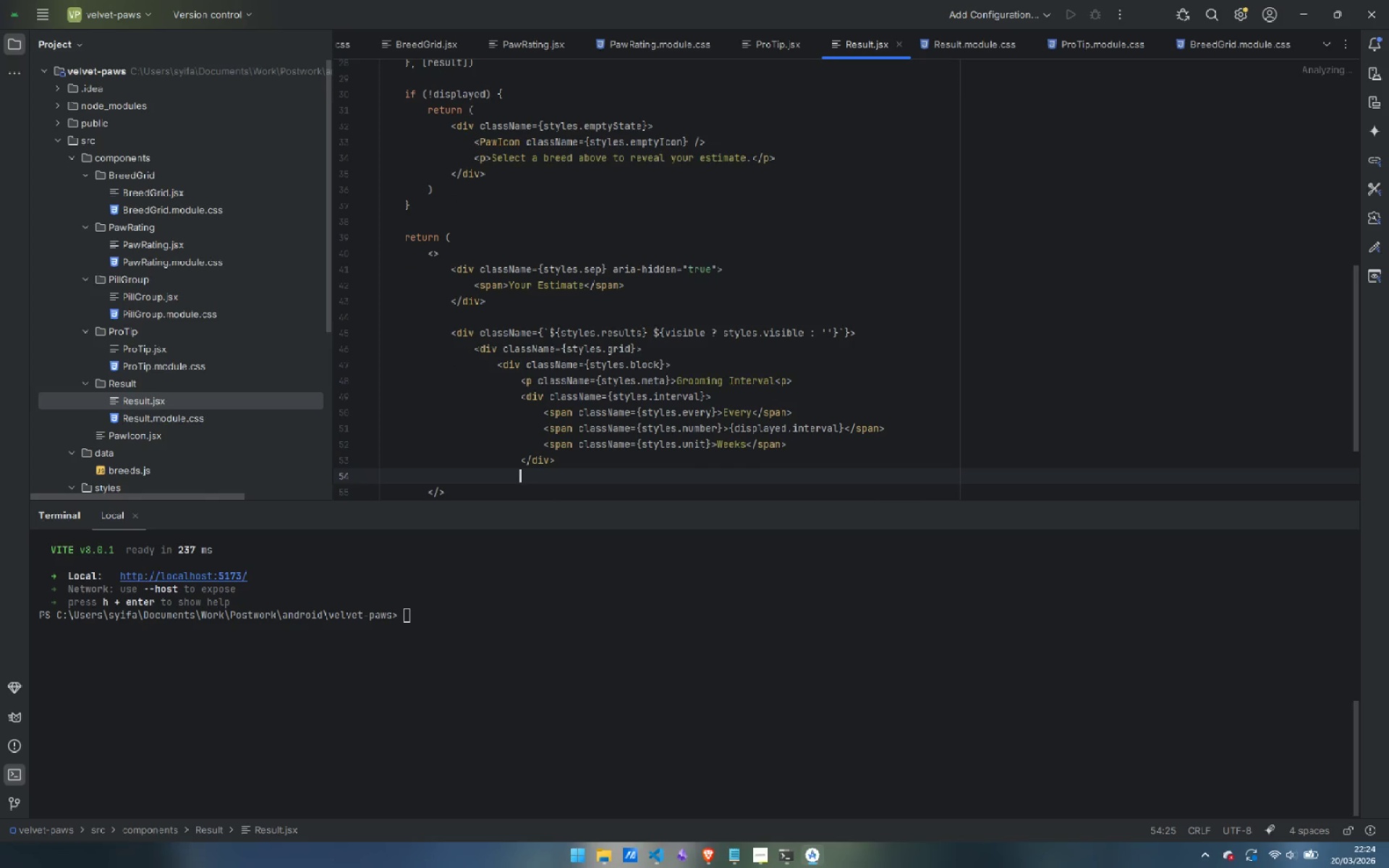 
key(Backspace)
key(Backspace)
key(Backspace)
key(Backspace)
type(</div>)
 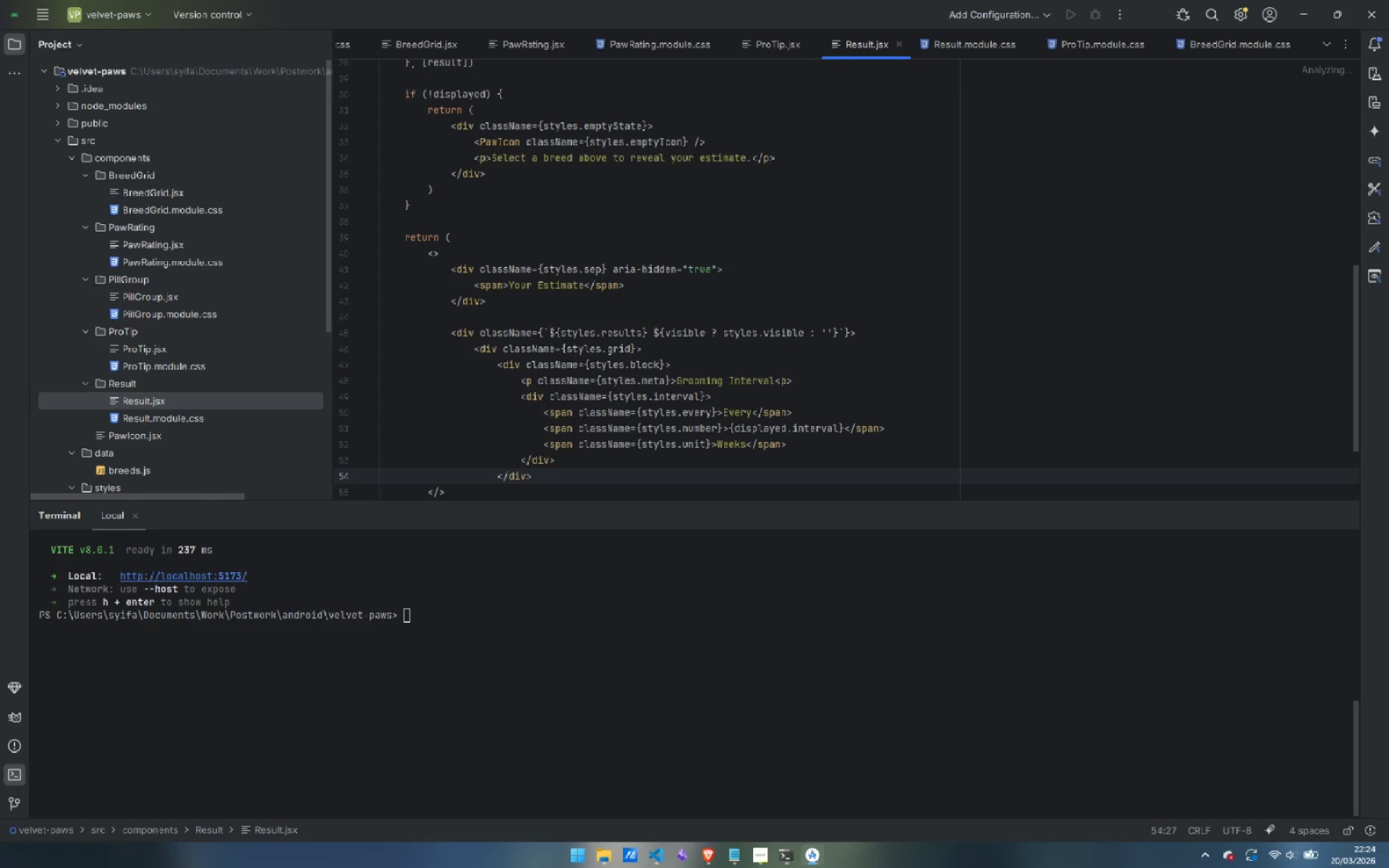 
key(Enter)
 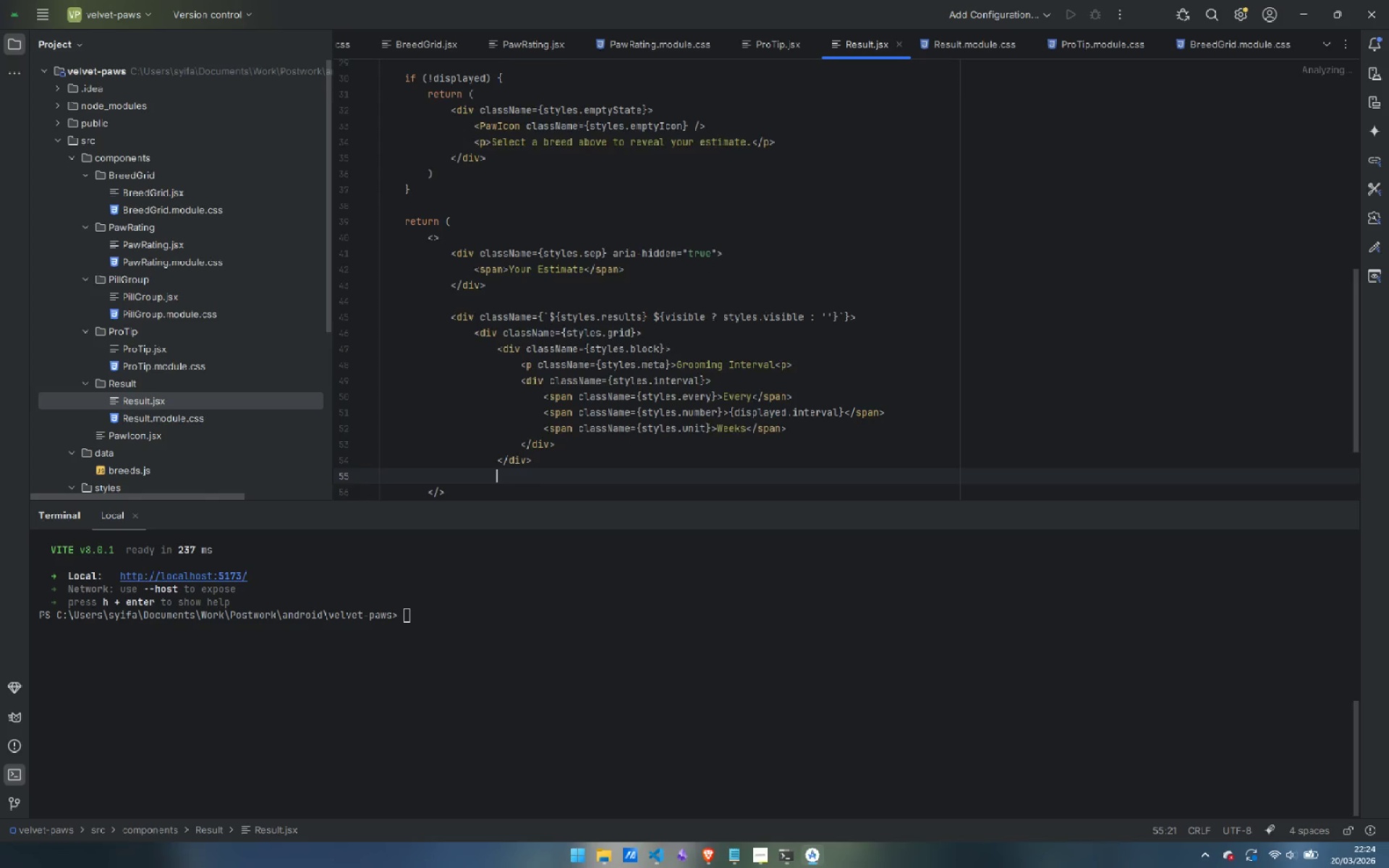 
key(Enter)
 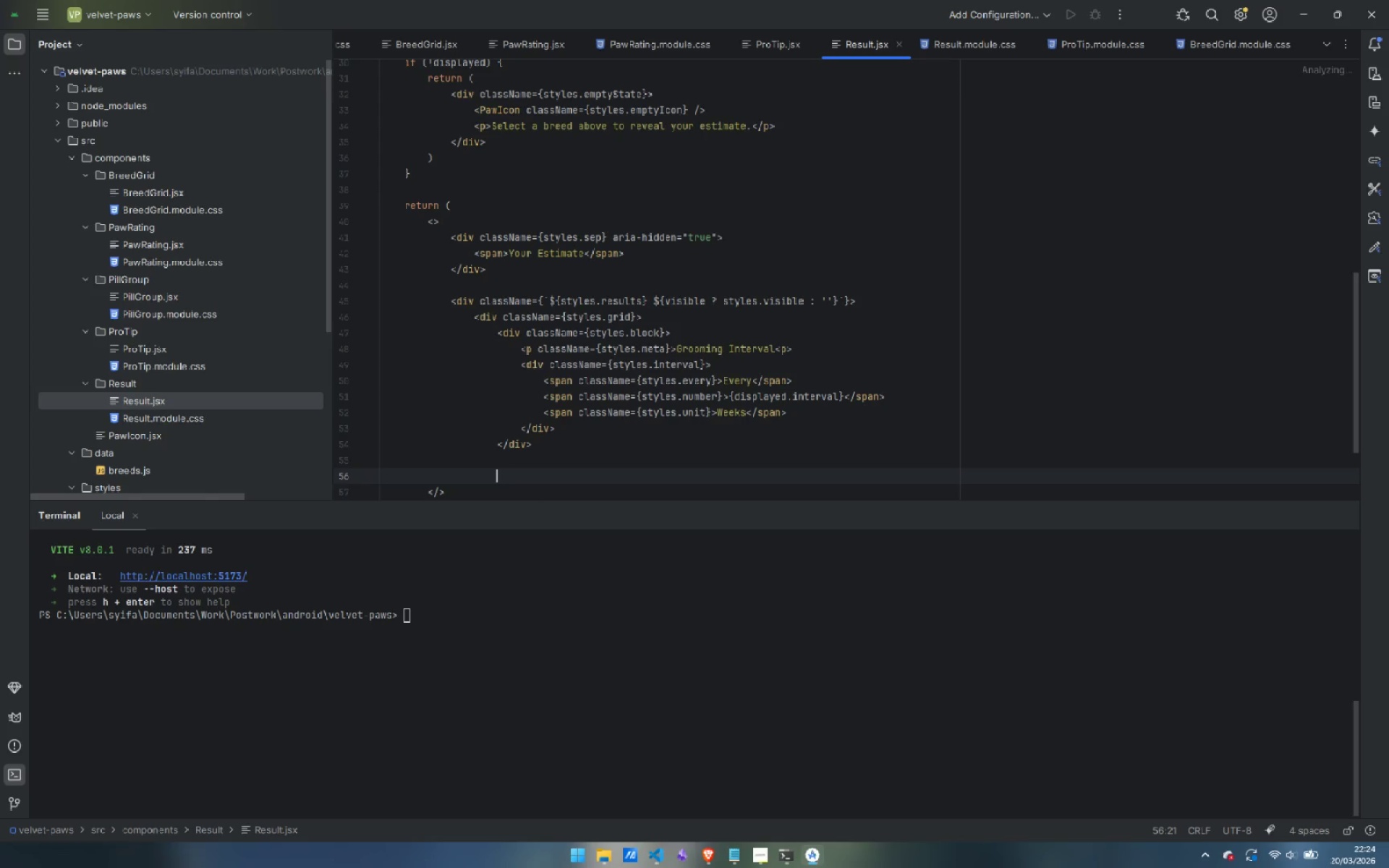 
type(<div>)
 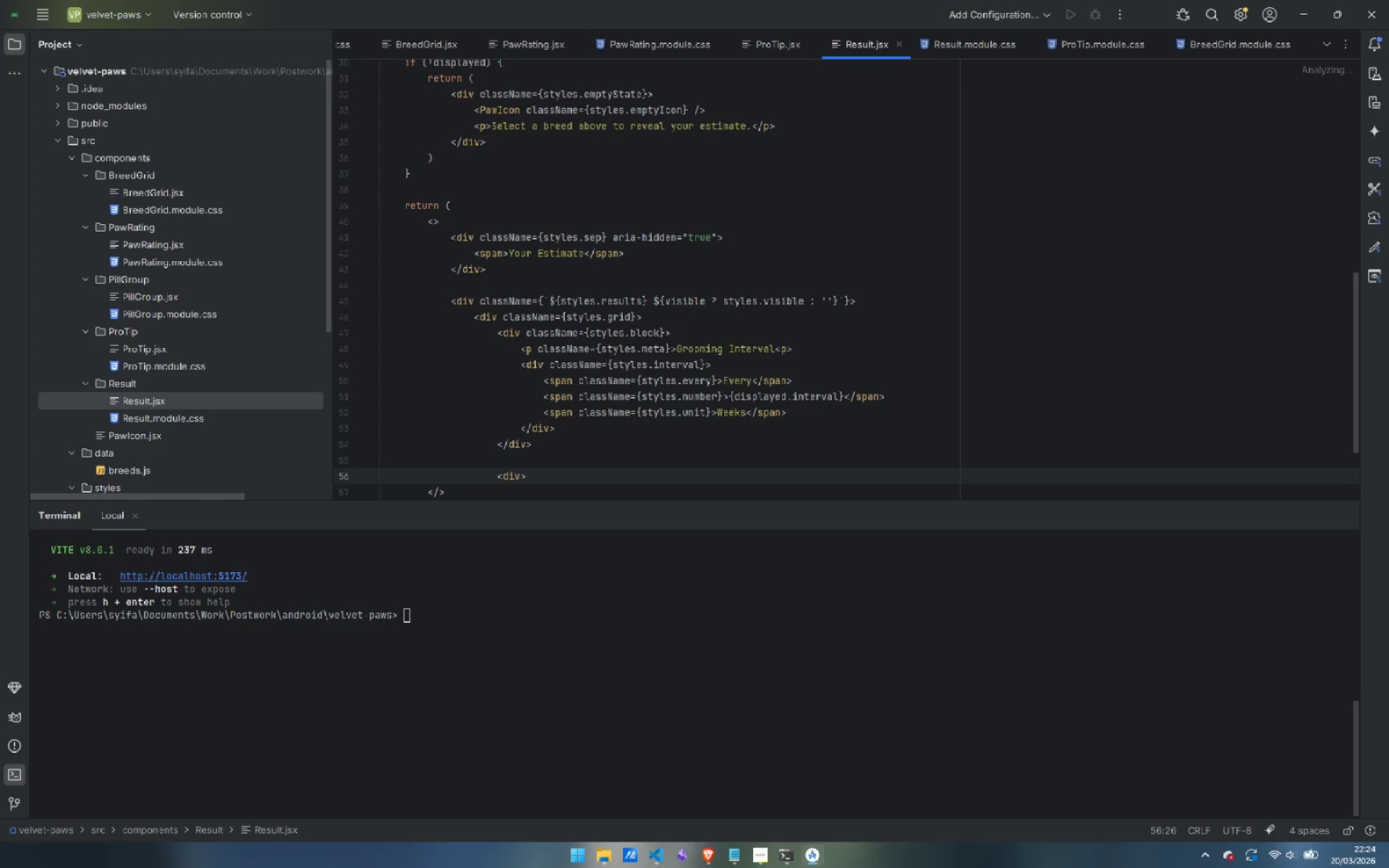 
key(ArrowLeft)
 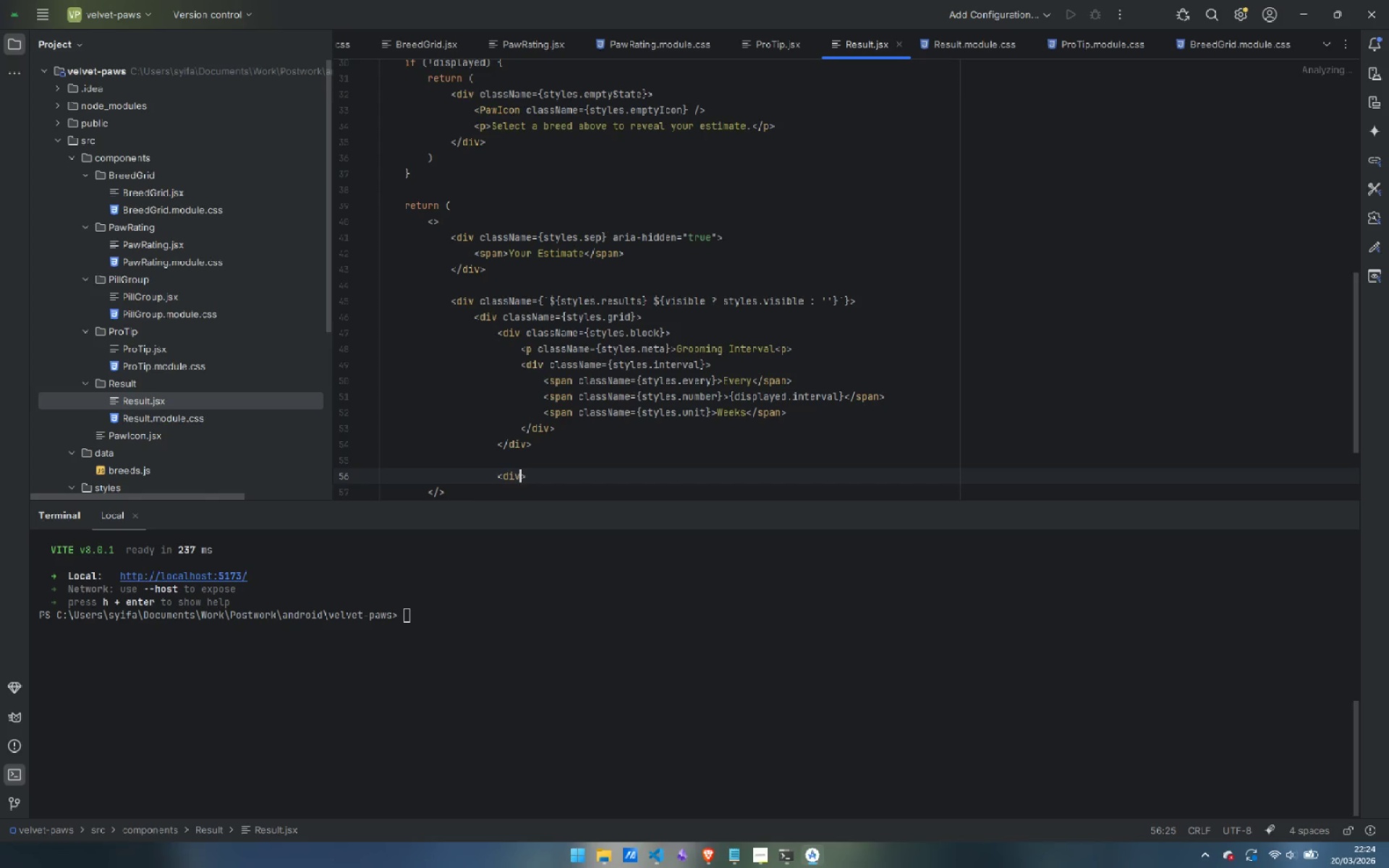 
type( className={})
 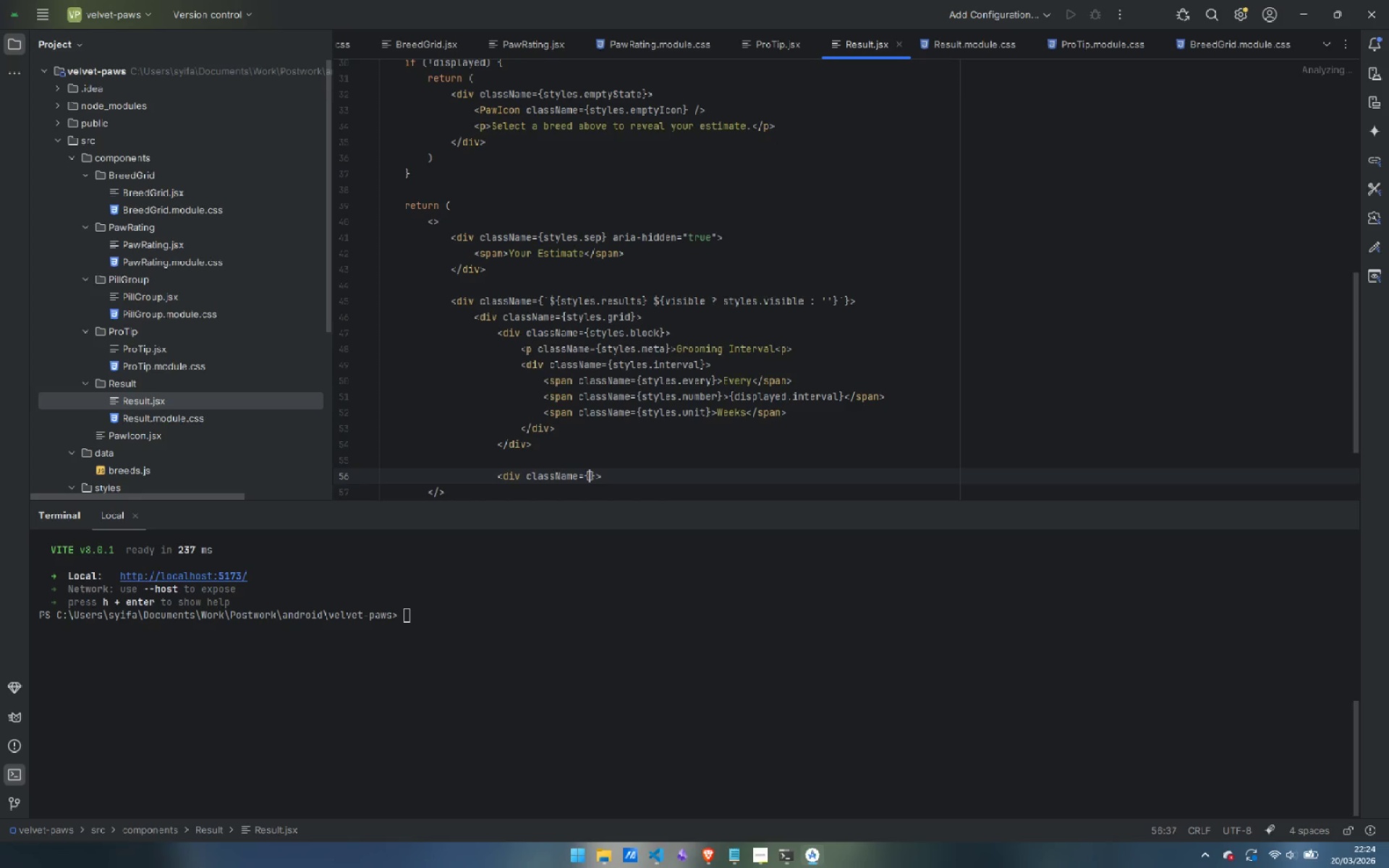 
 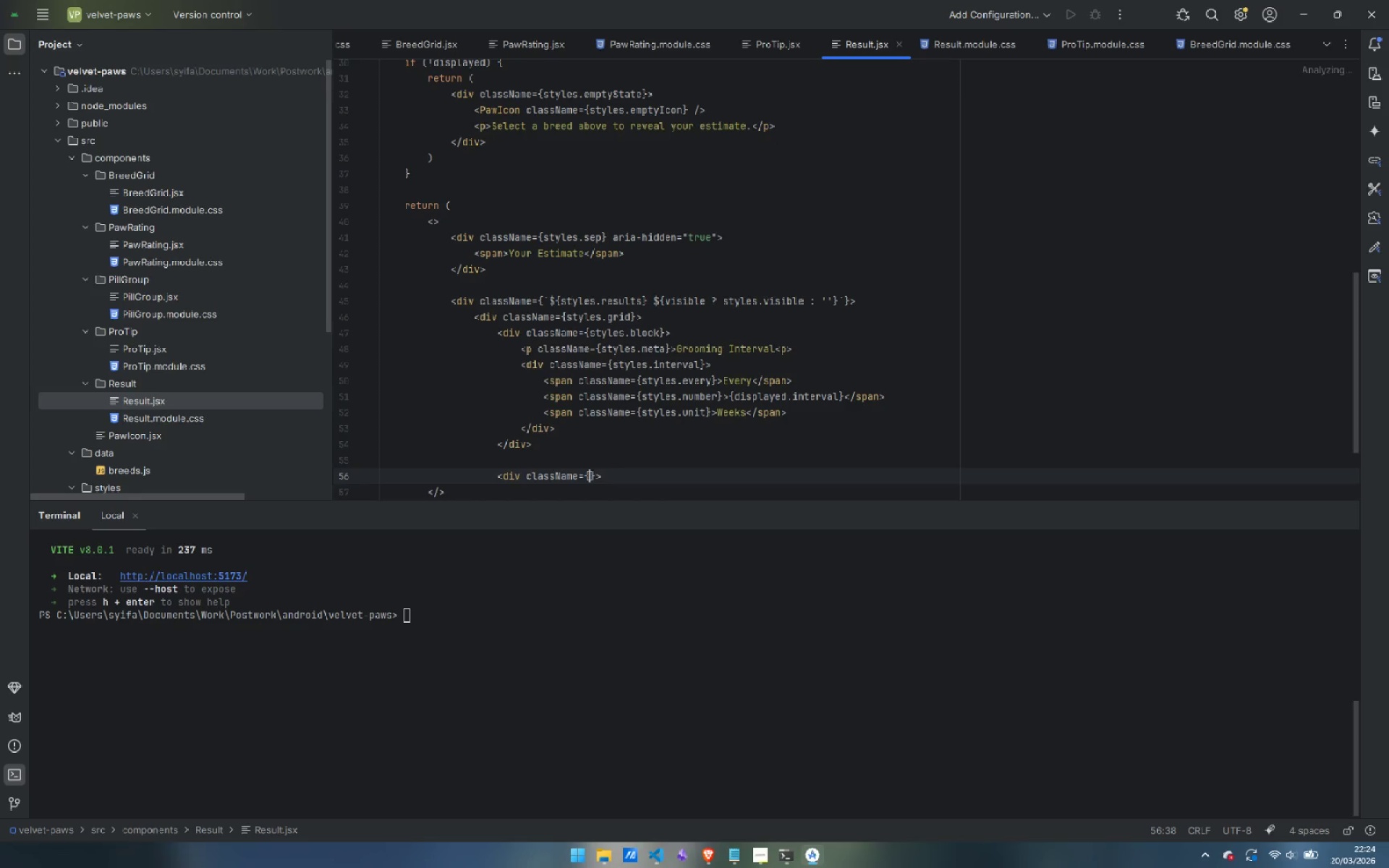 
key(ArrowLeft)
 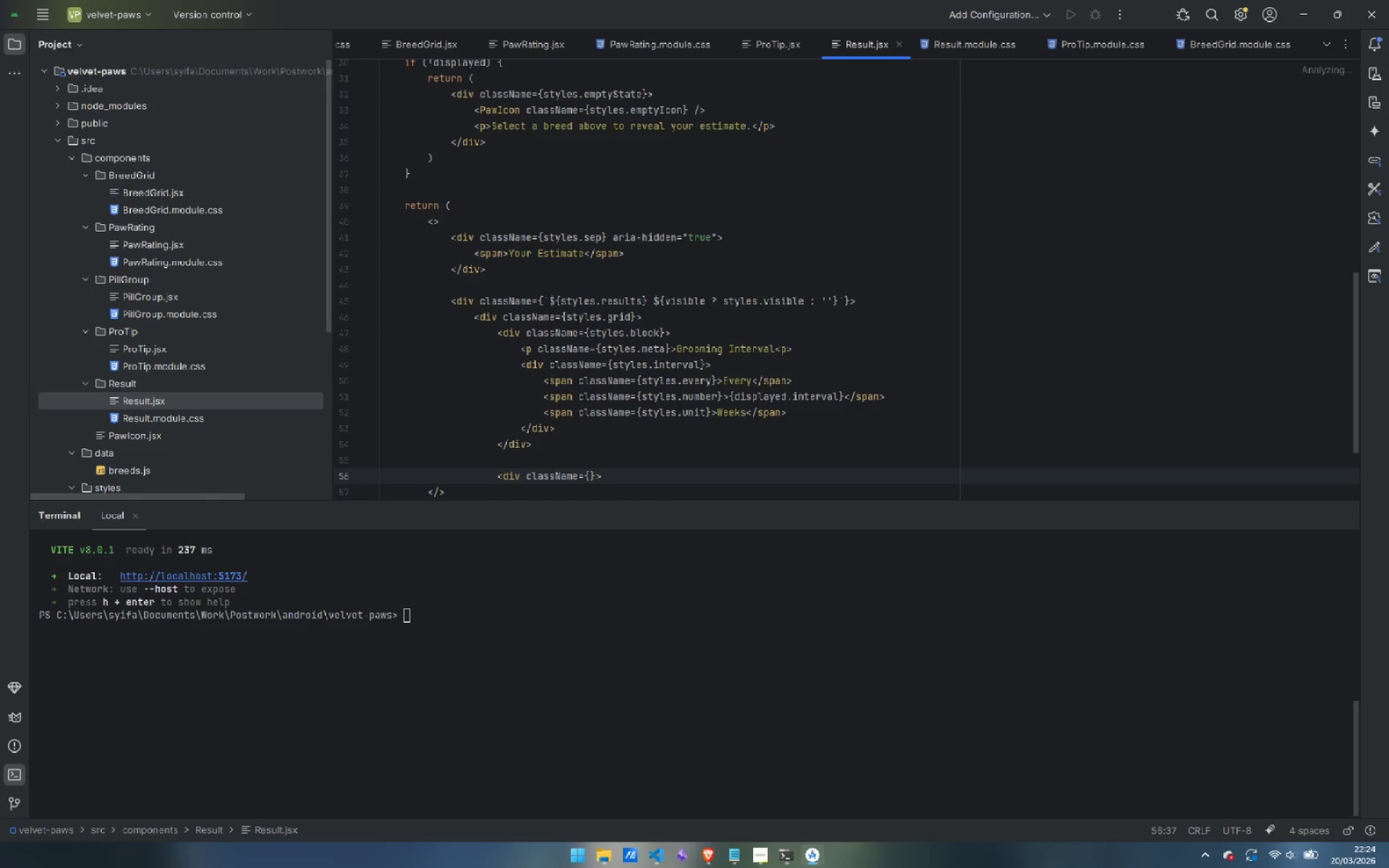 
type(styles.bloclk)
key(Backspace)
key(Backspace)
type(k)
 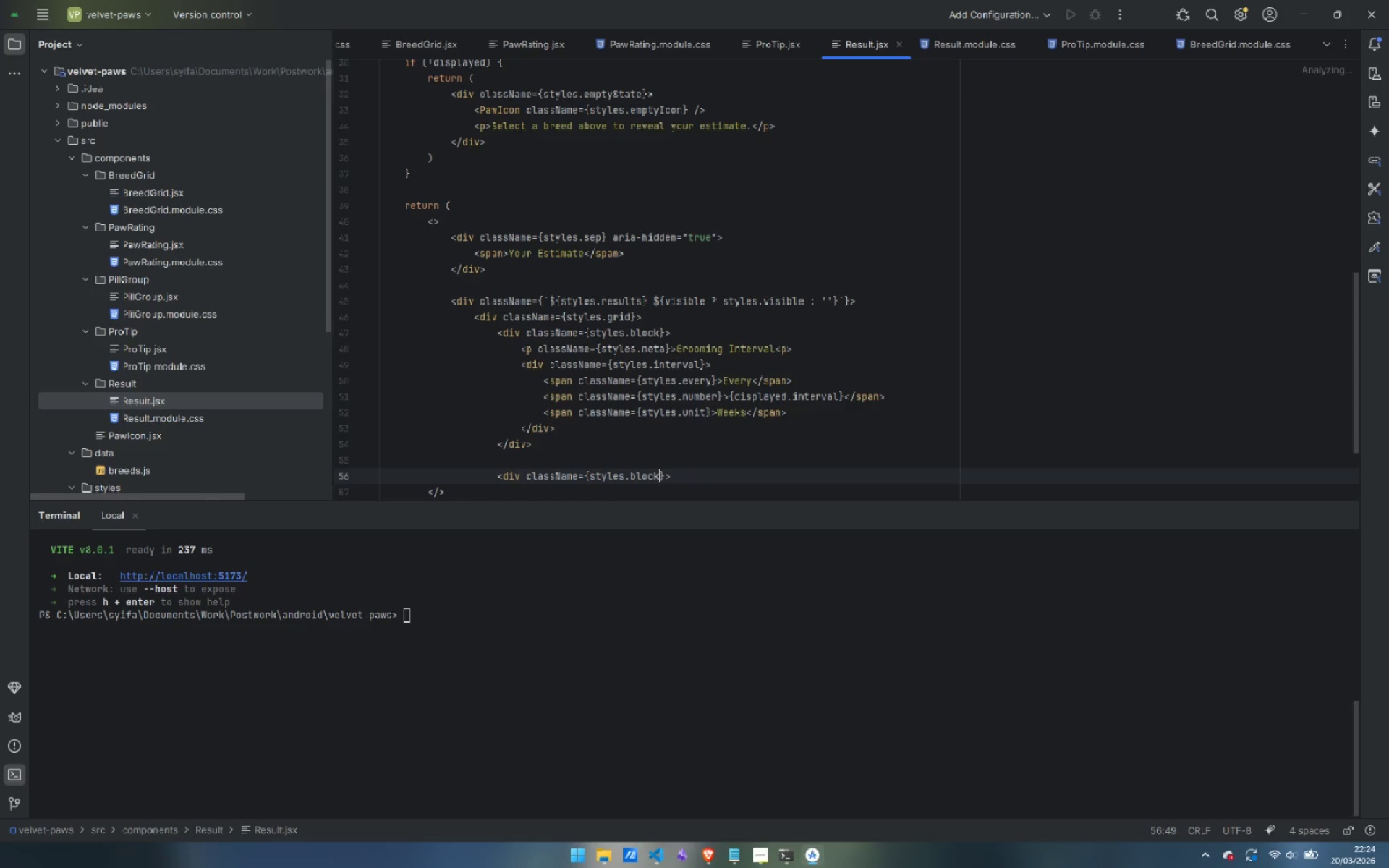 
key(ArrowRight)
 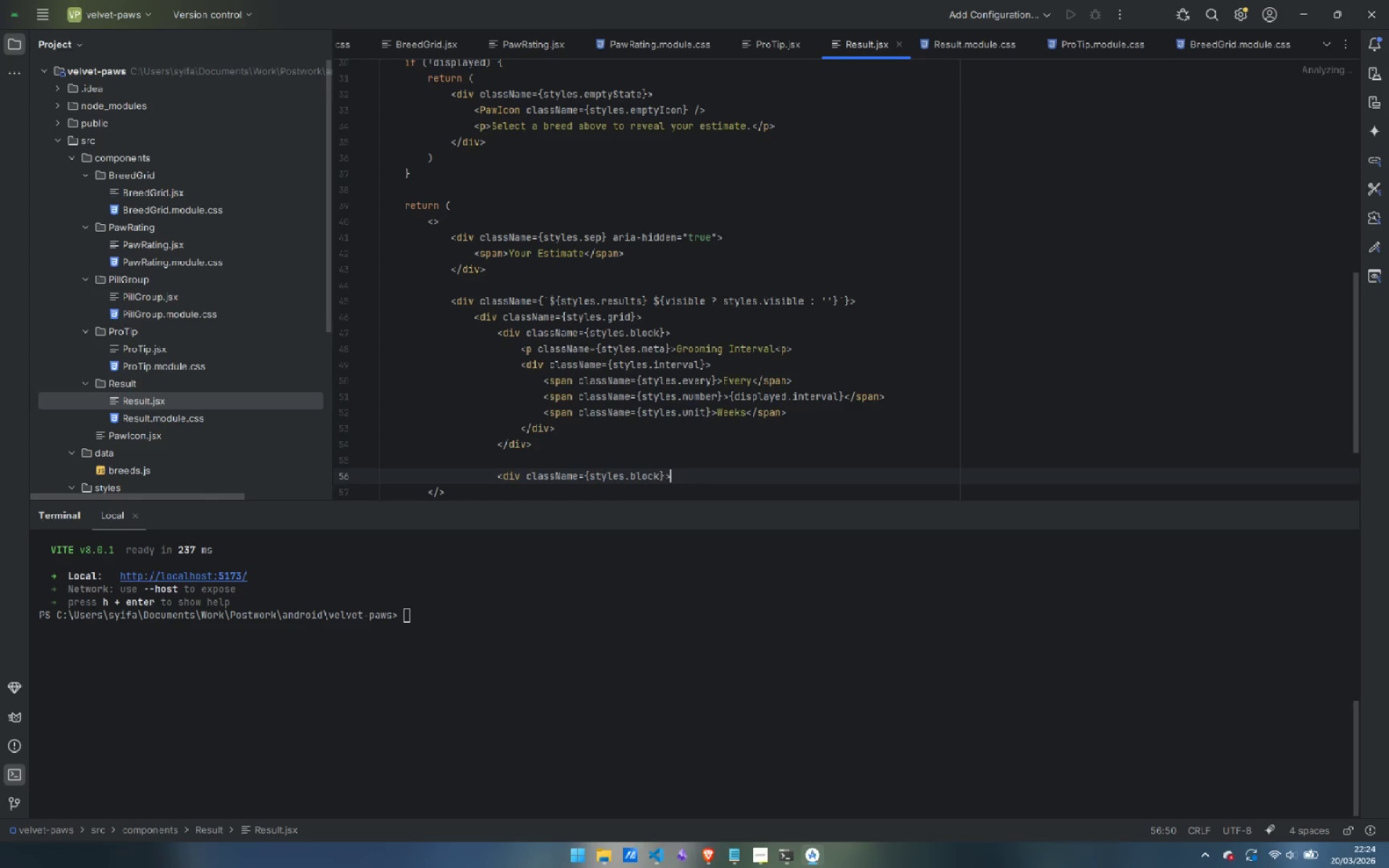 
key(ArrowRight)
 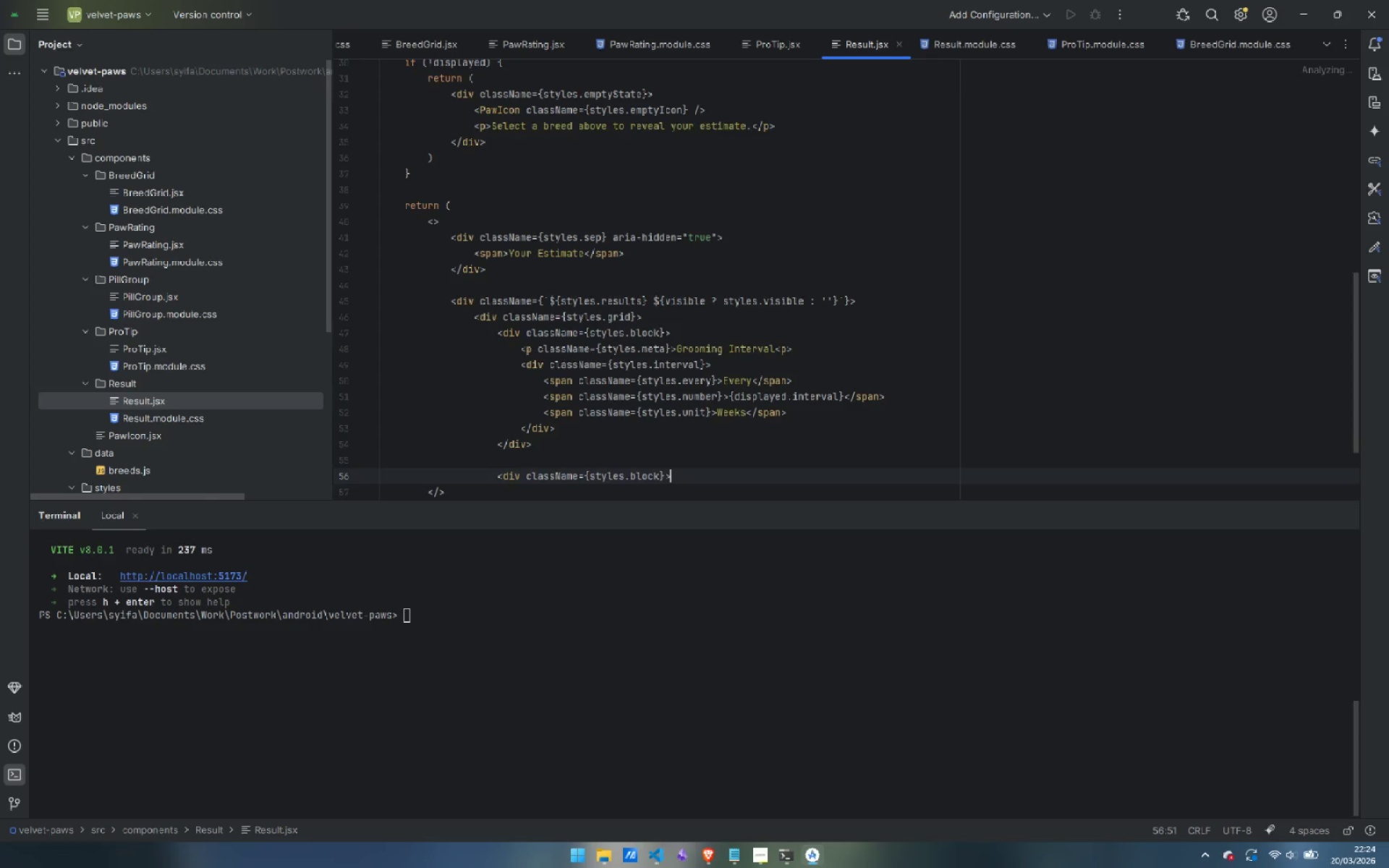 
key(Enter)
 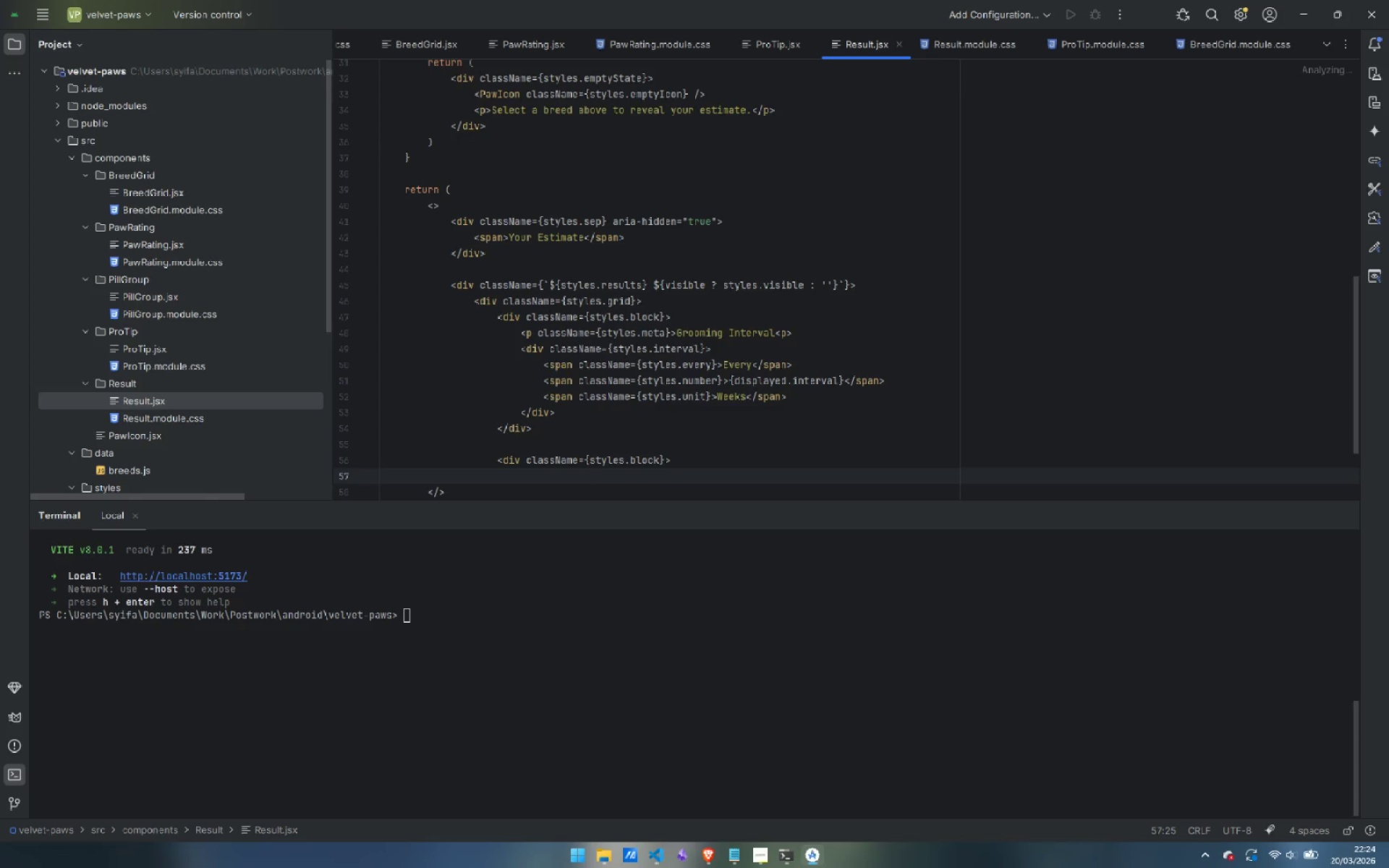 
type(<p className={})
 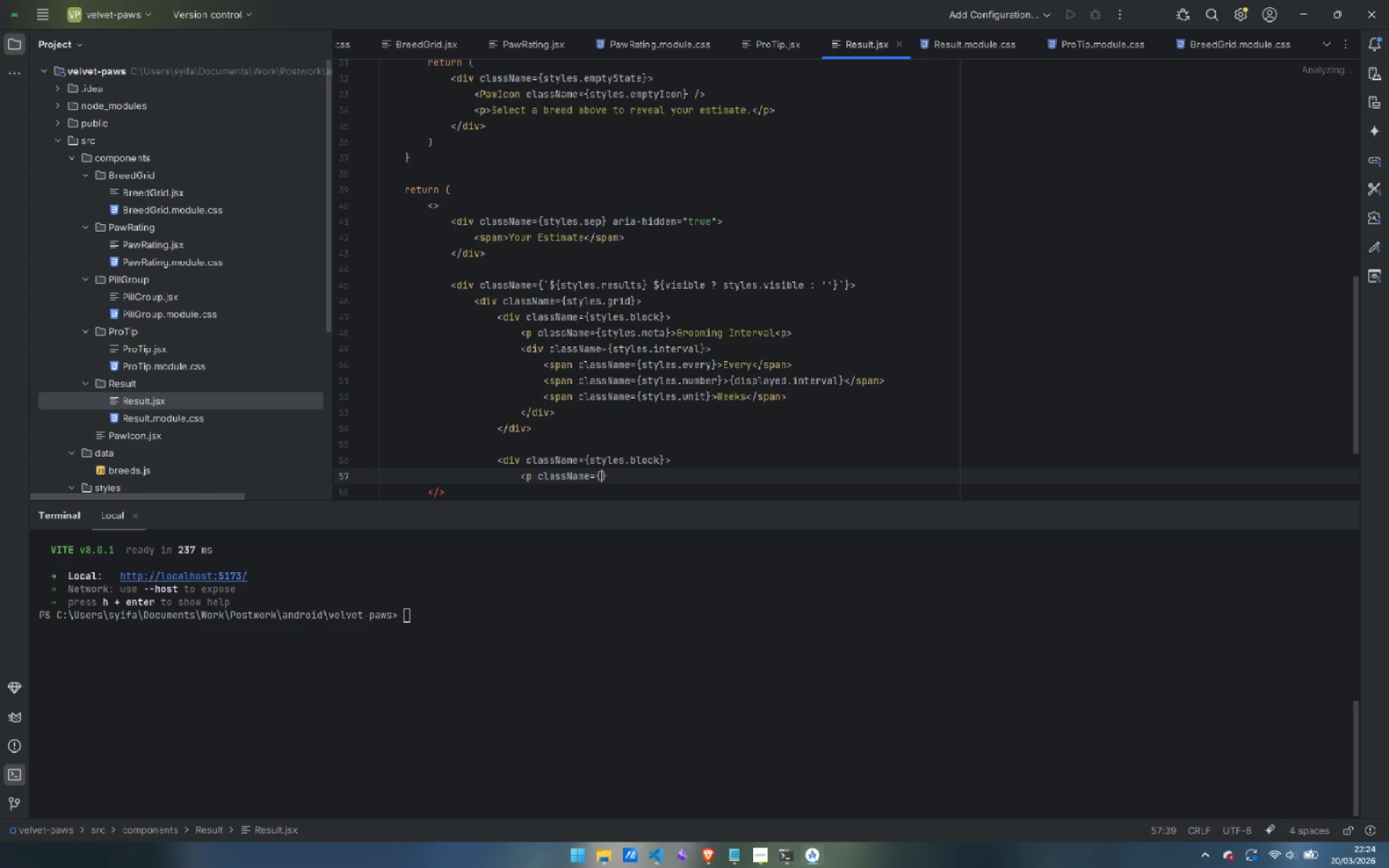 
 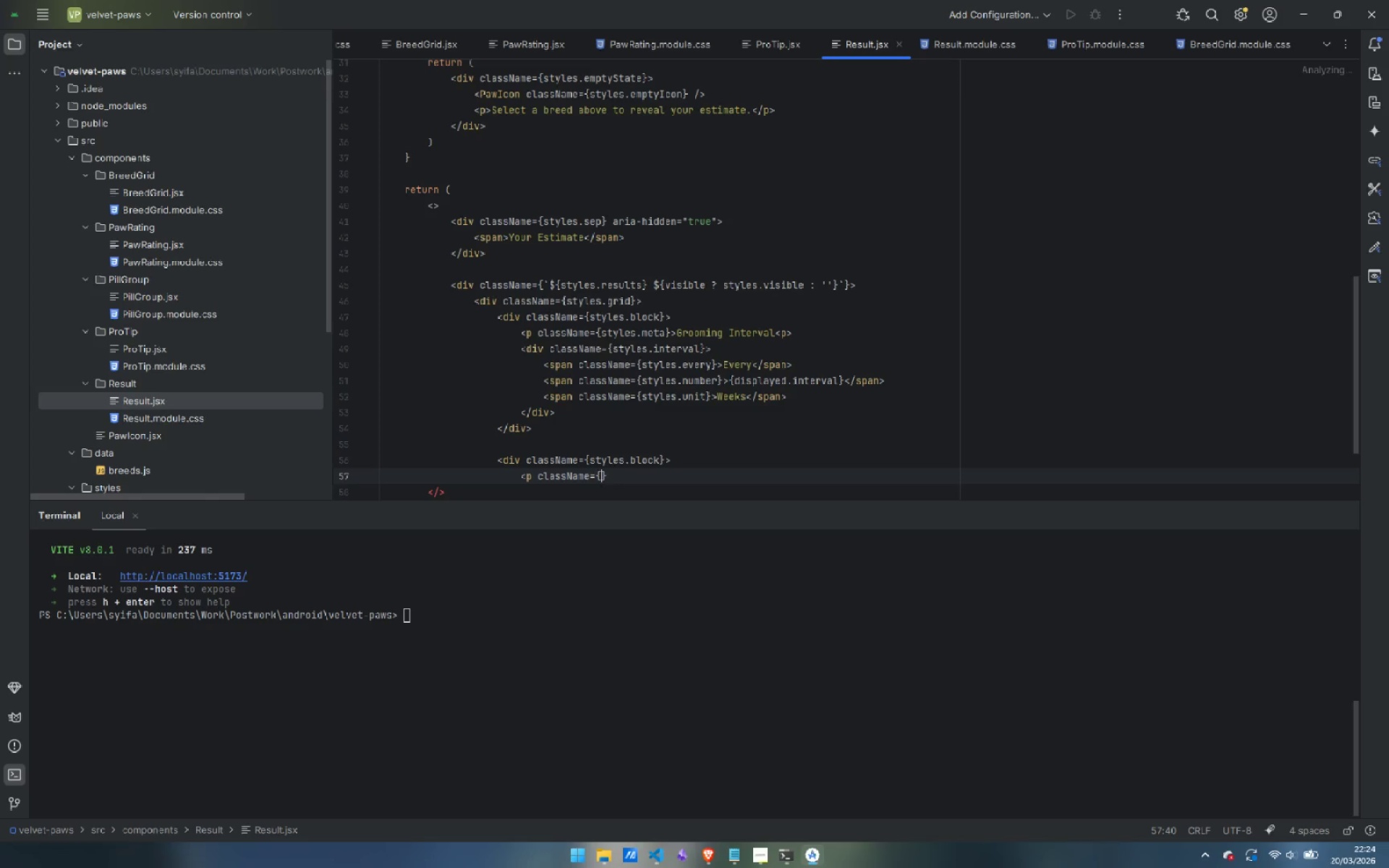 
key(ArrowLeft)
 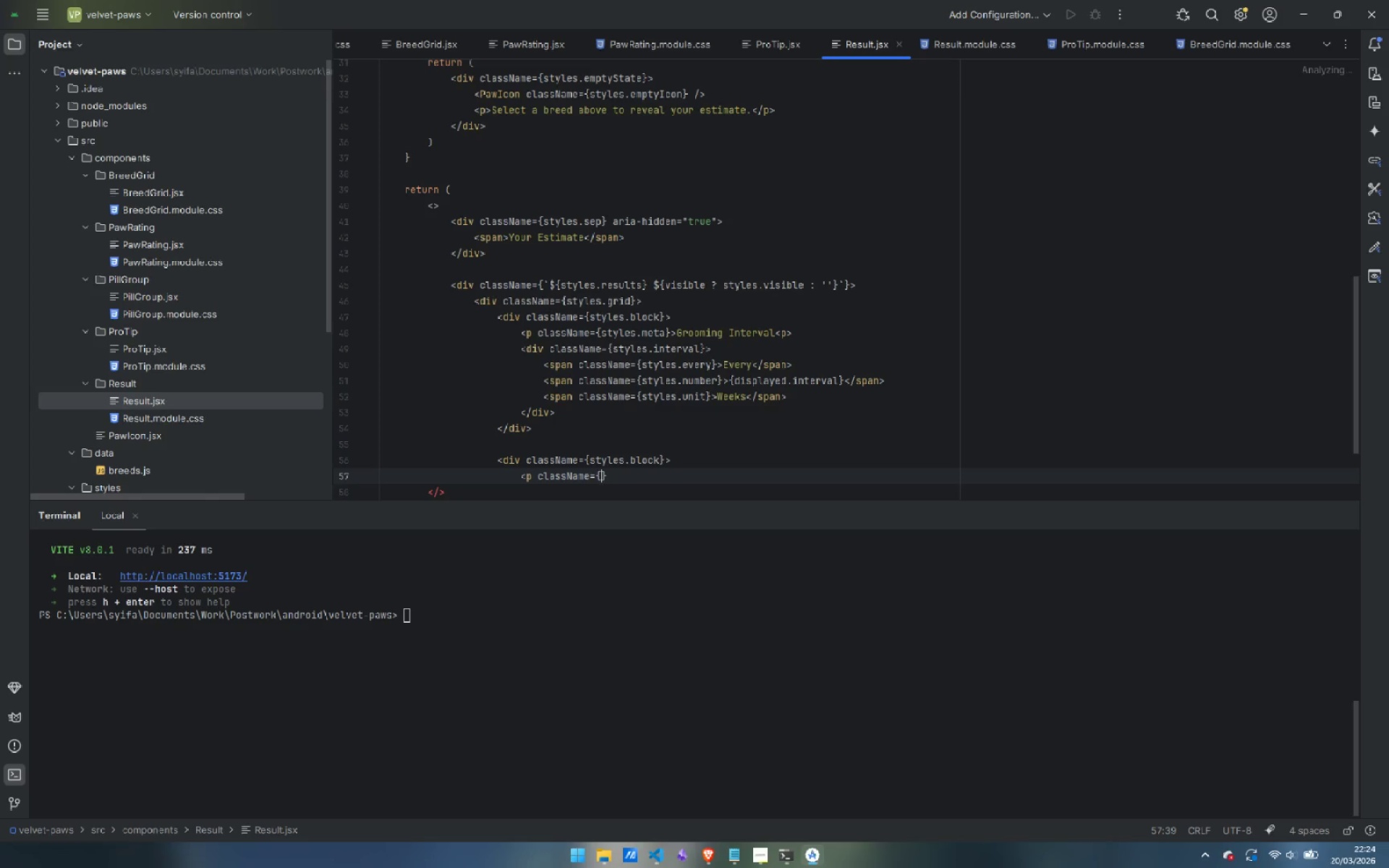 
type(styles.meta)
 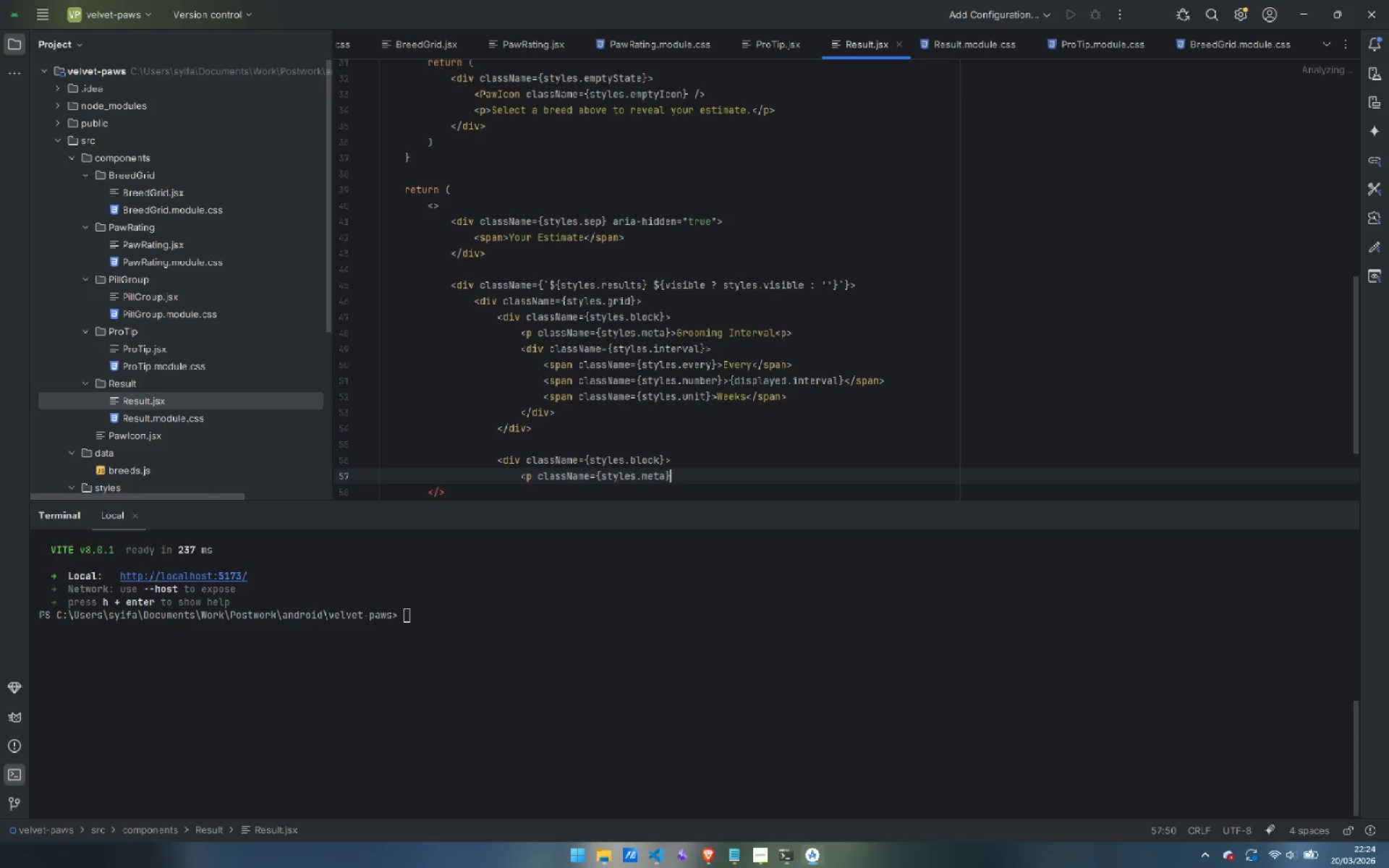 
key(ArrowRight)
 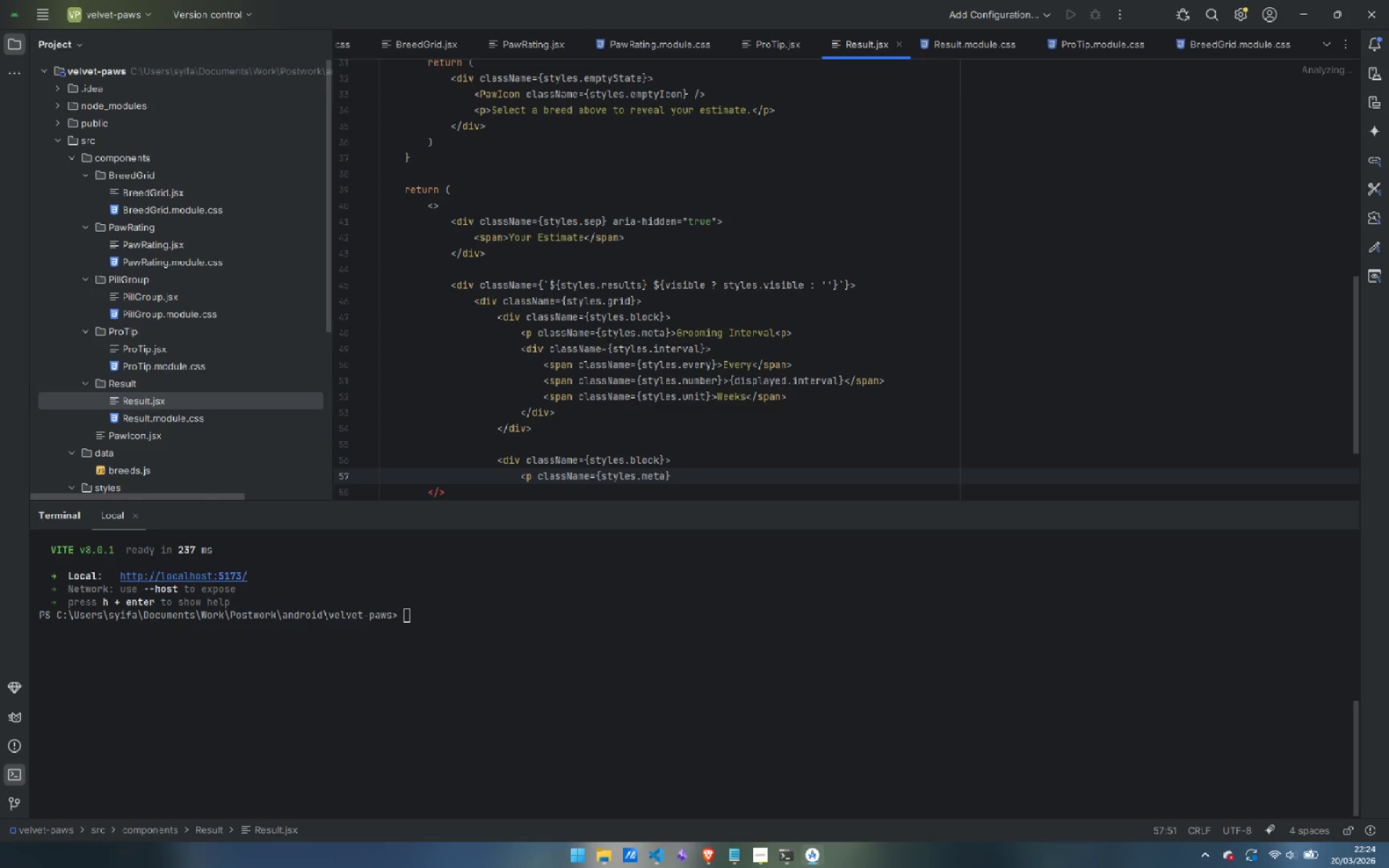 
type(>Maintenance Difficulty</p>)
 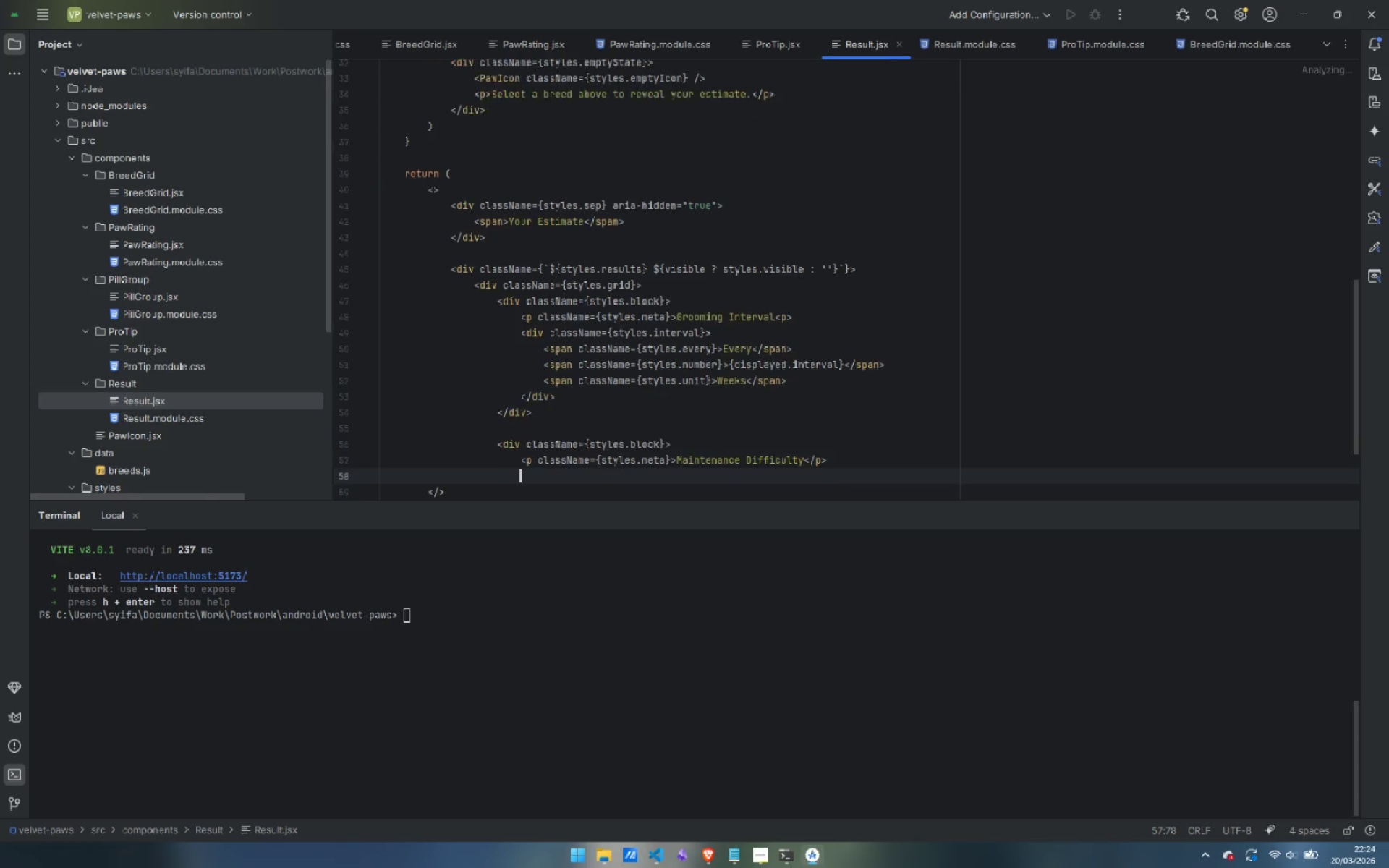 
 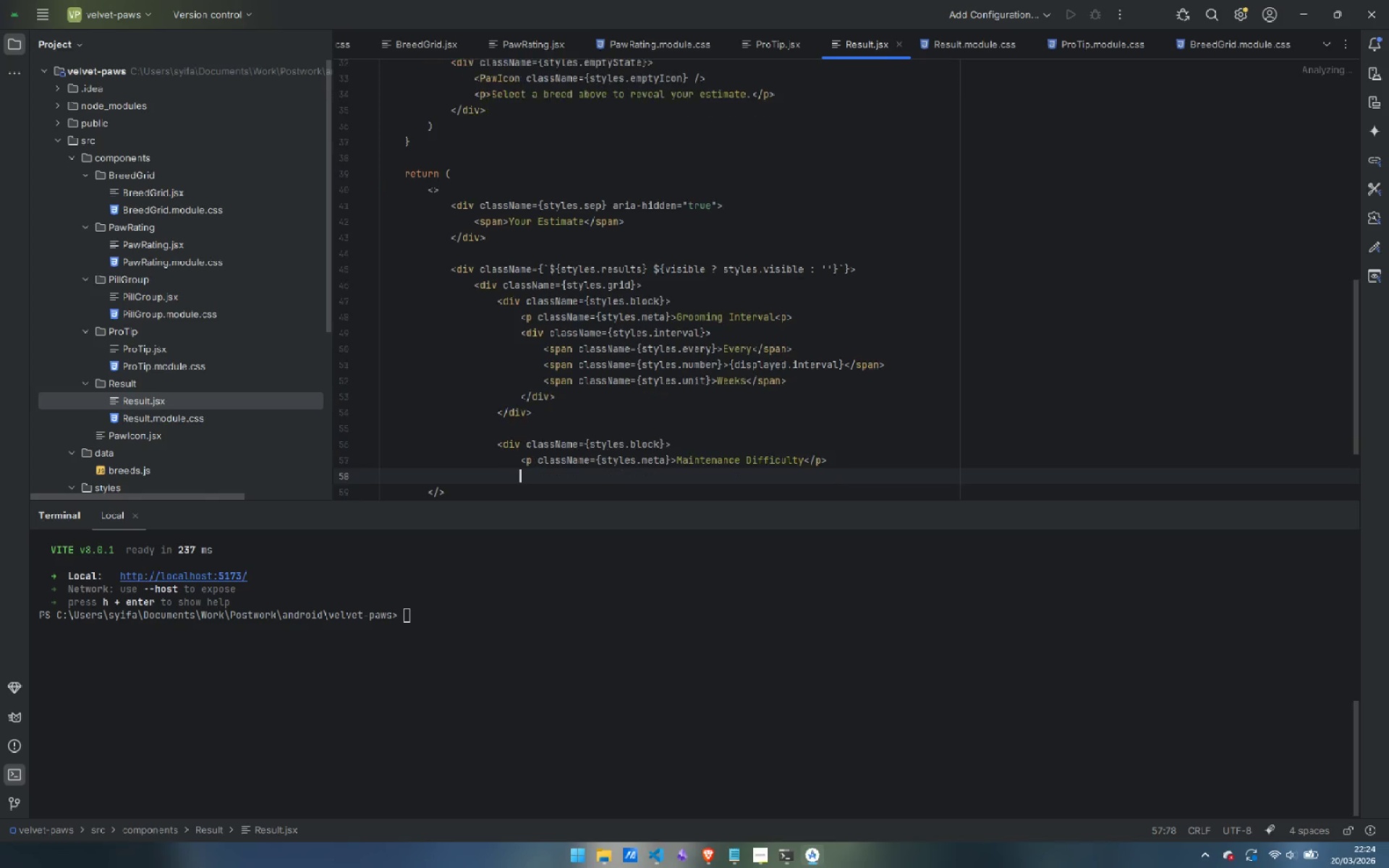 
key(Enter)
 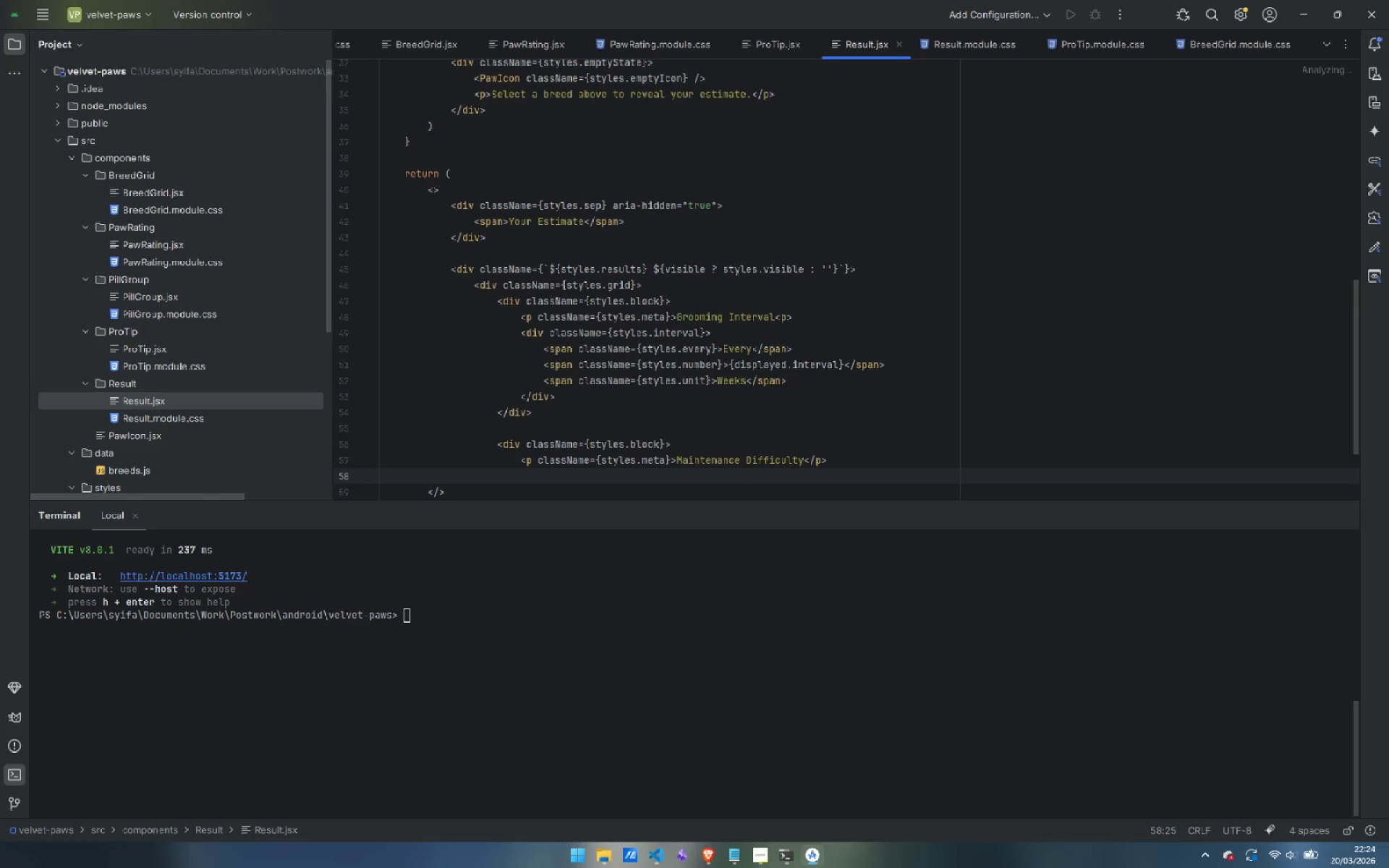 
type(<PawRating difficulty={})
 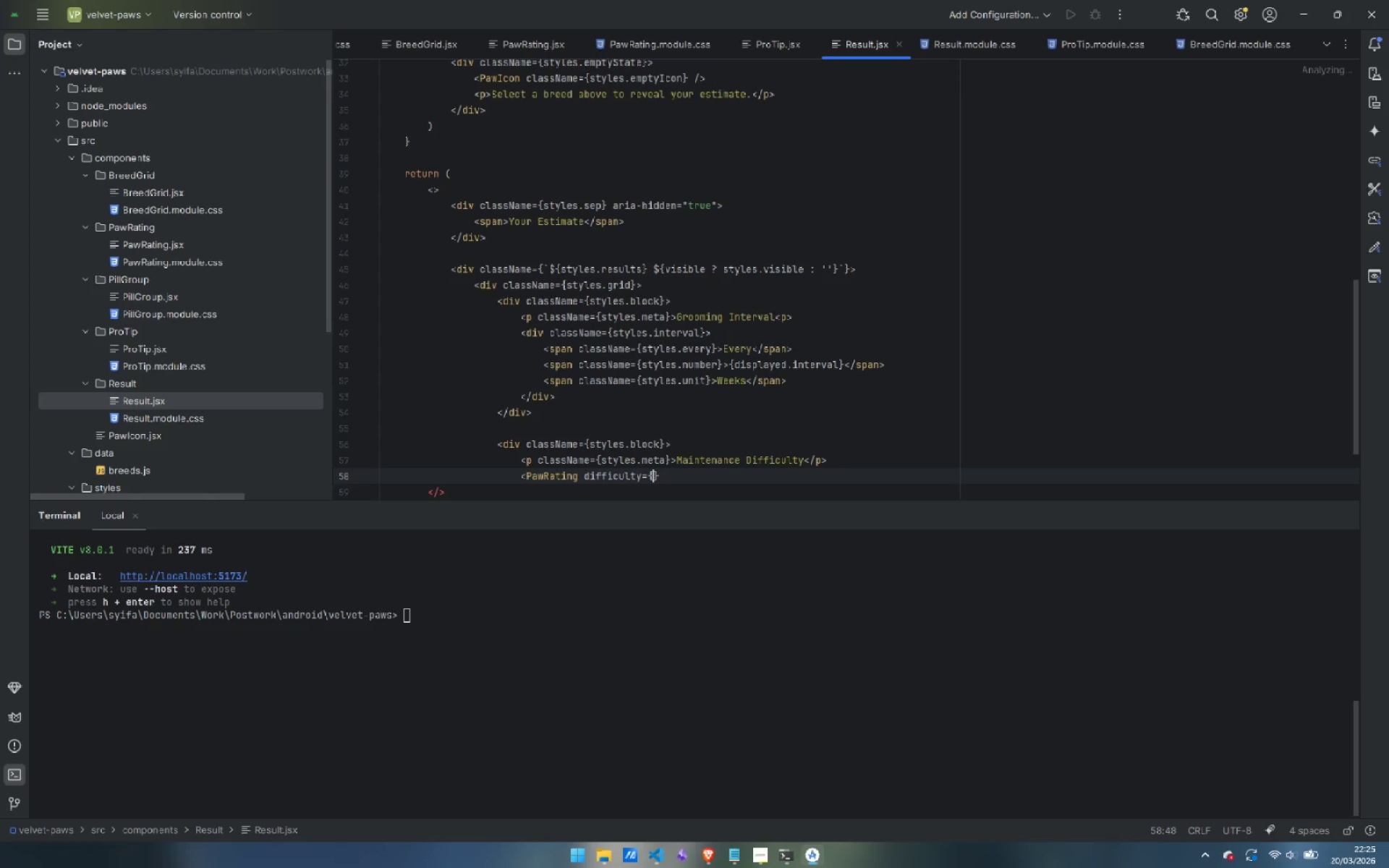 
 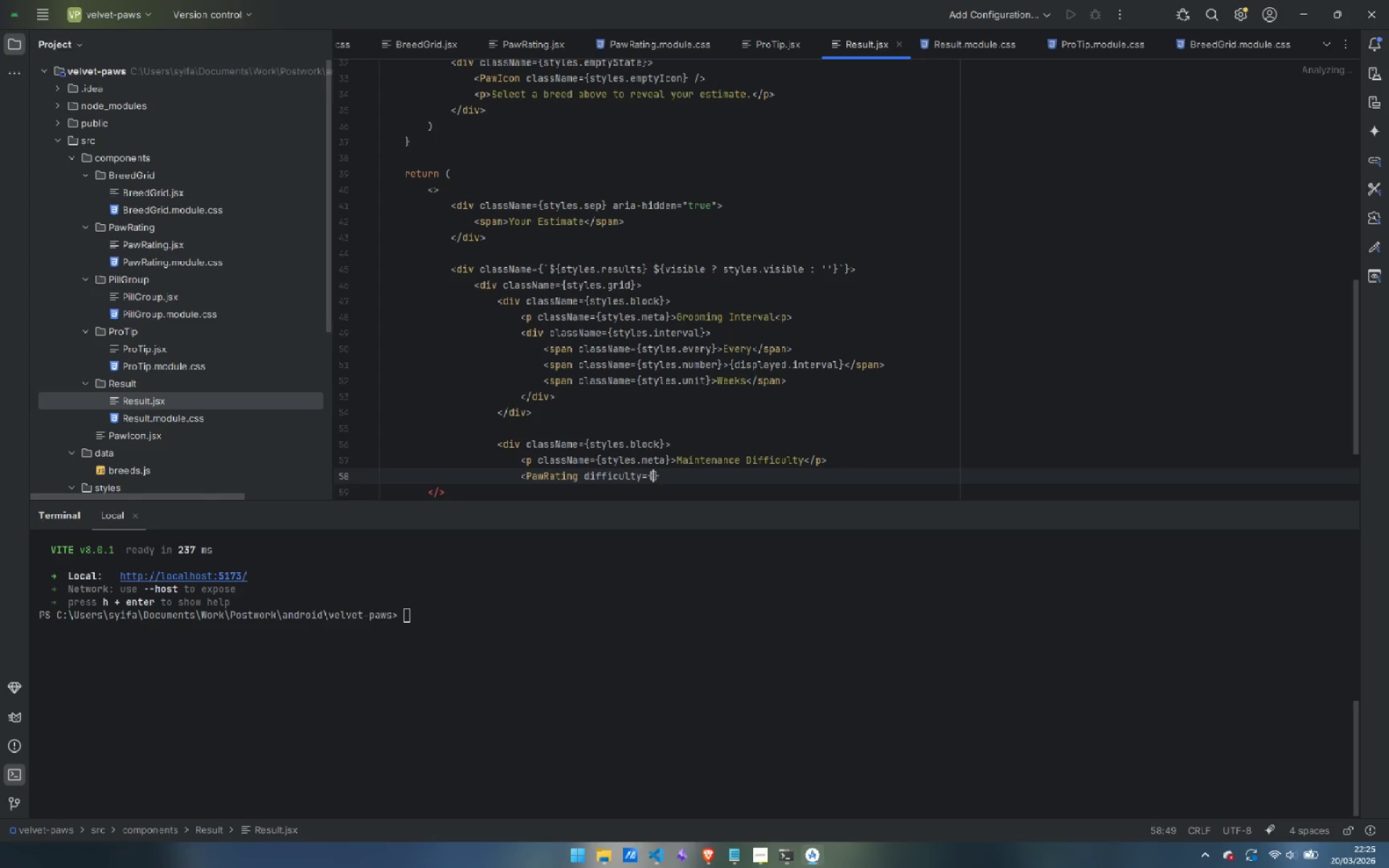 
key(ArrowLeft)
 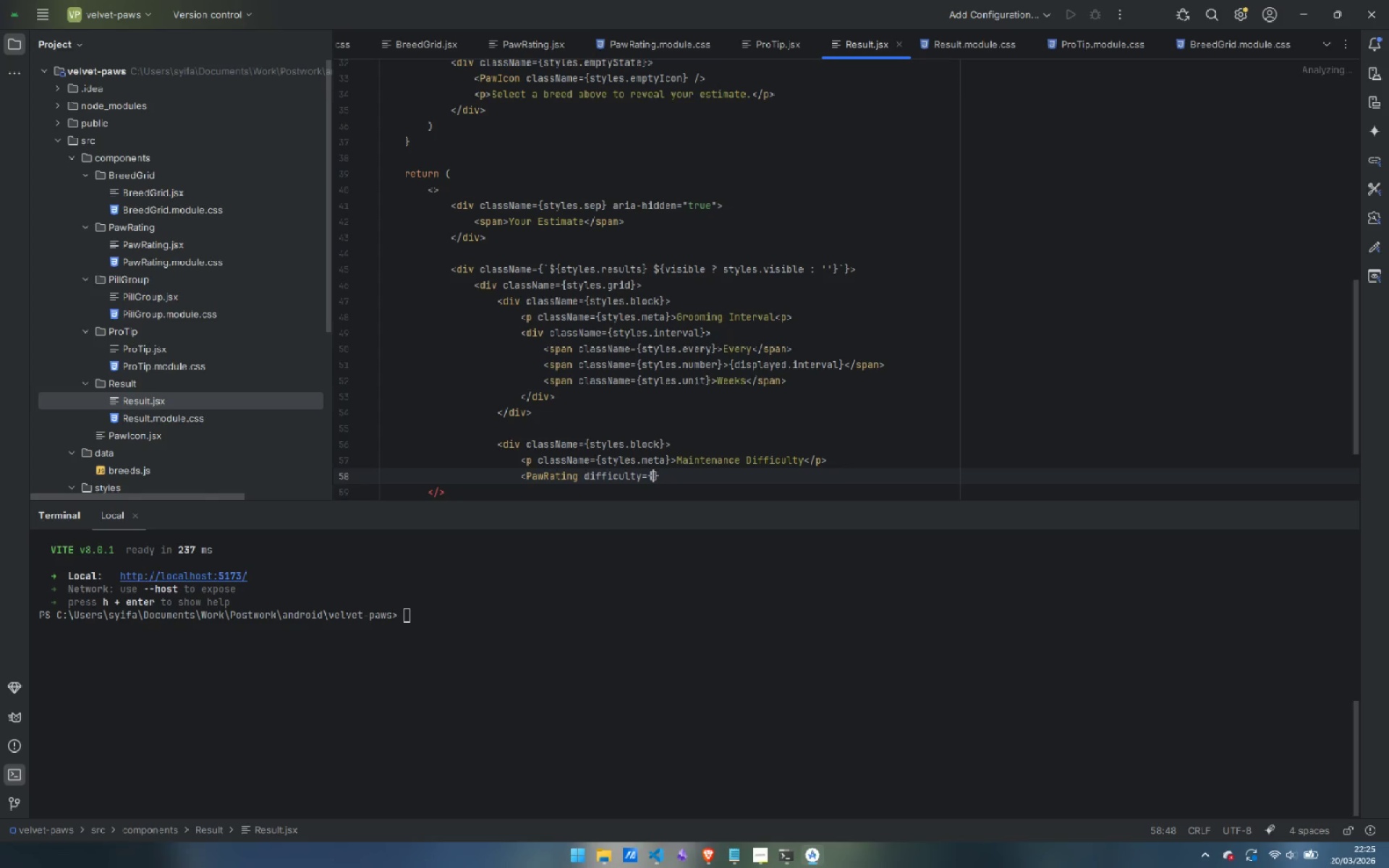 
type(displya)
key(Backspace)
key(Backspace)
type(ayed.difficulty)
 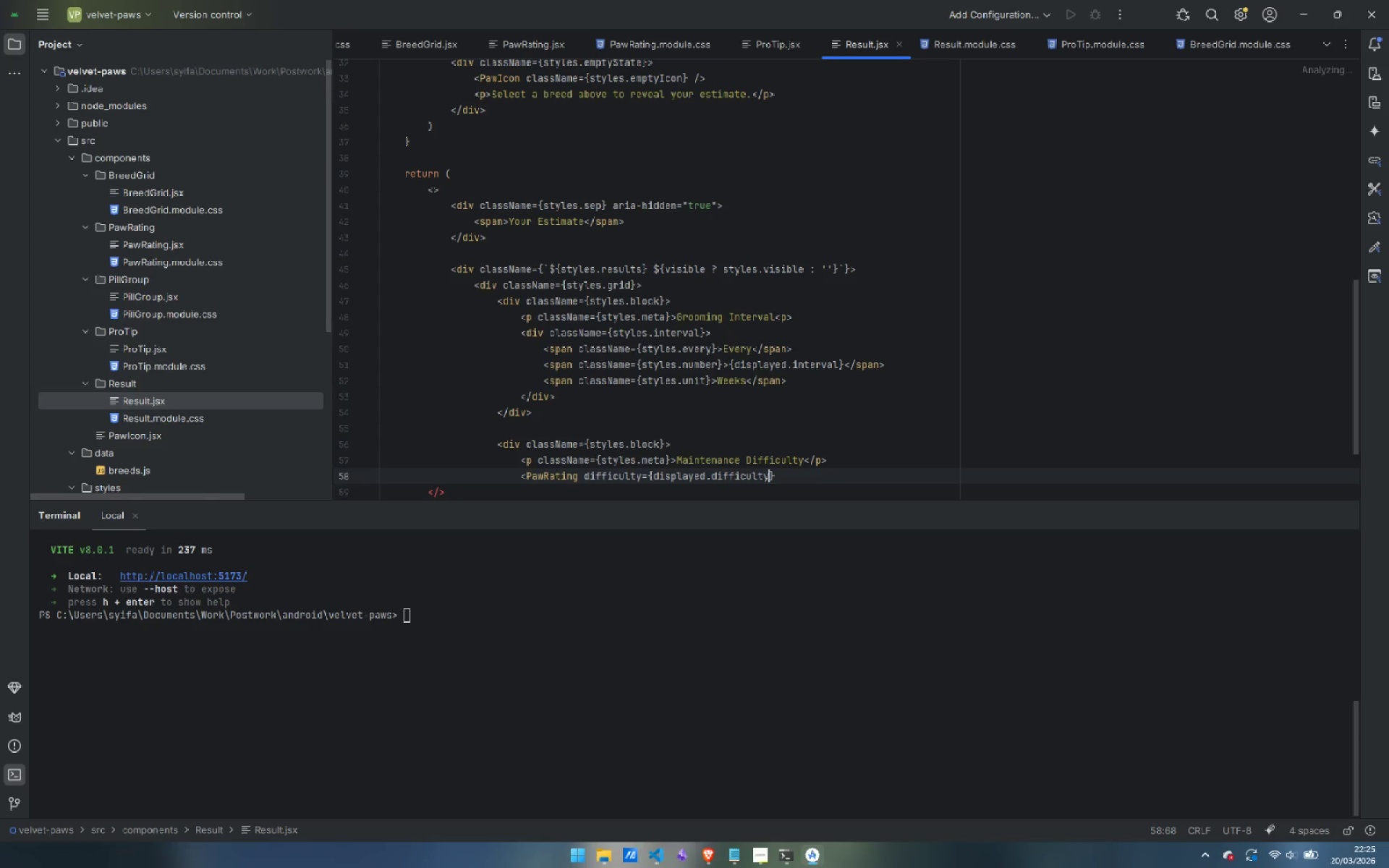 
key(ArrowRight)
 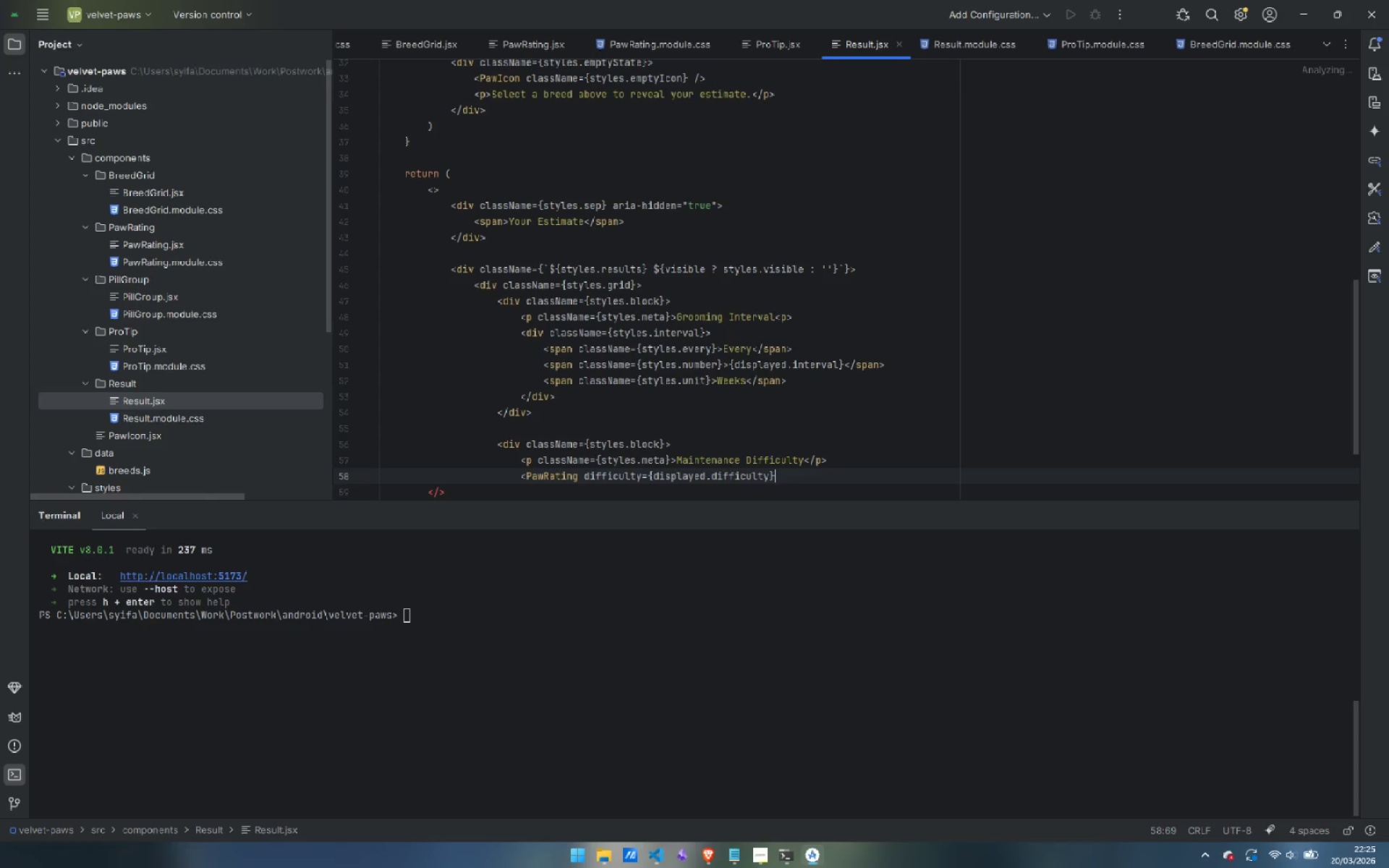 
key(Space)
 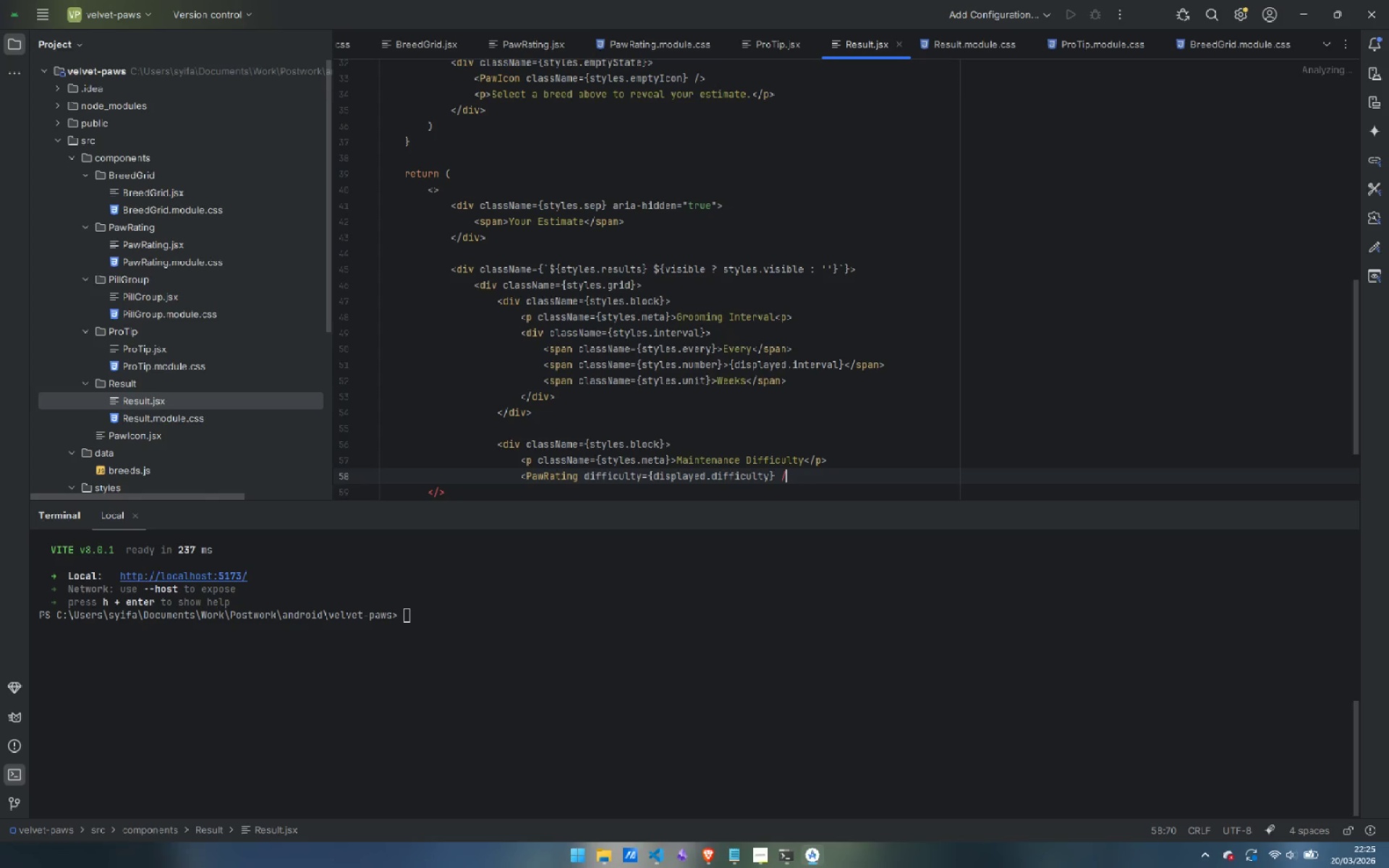 
key(Slash)
 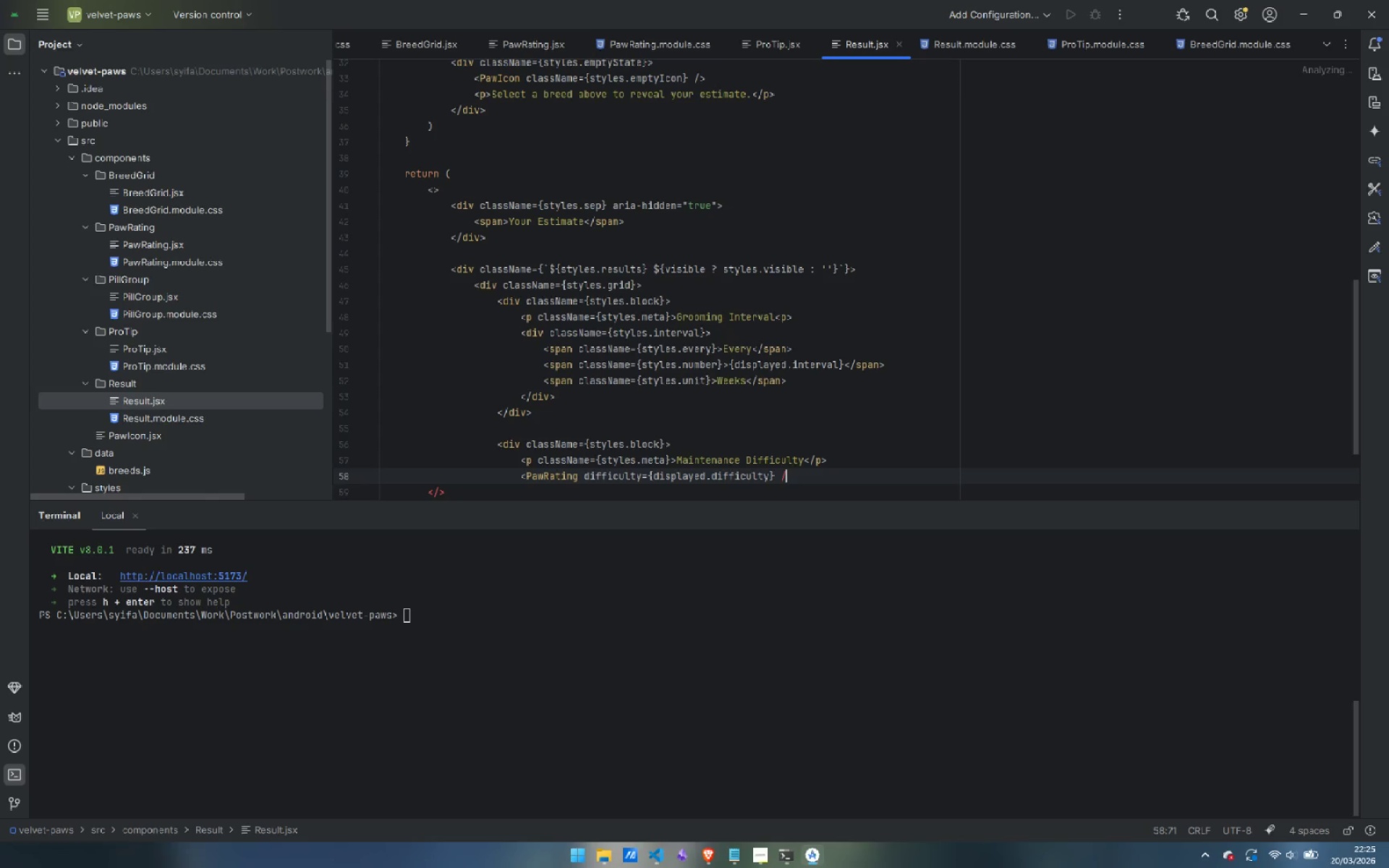 
key(Shift+ShiftLeft)
 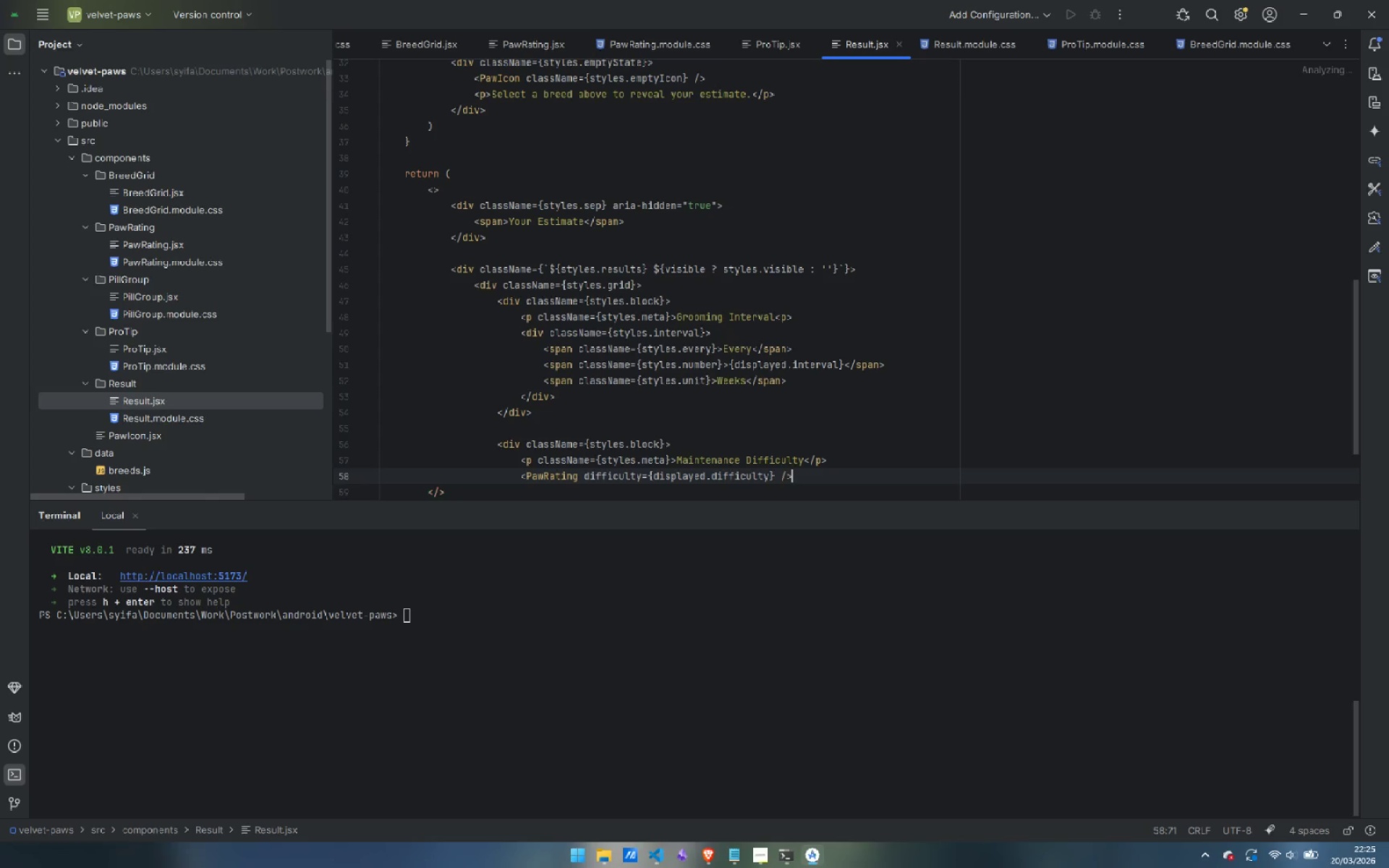 
key(Shift+Period)
 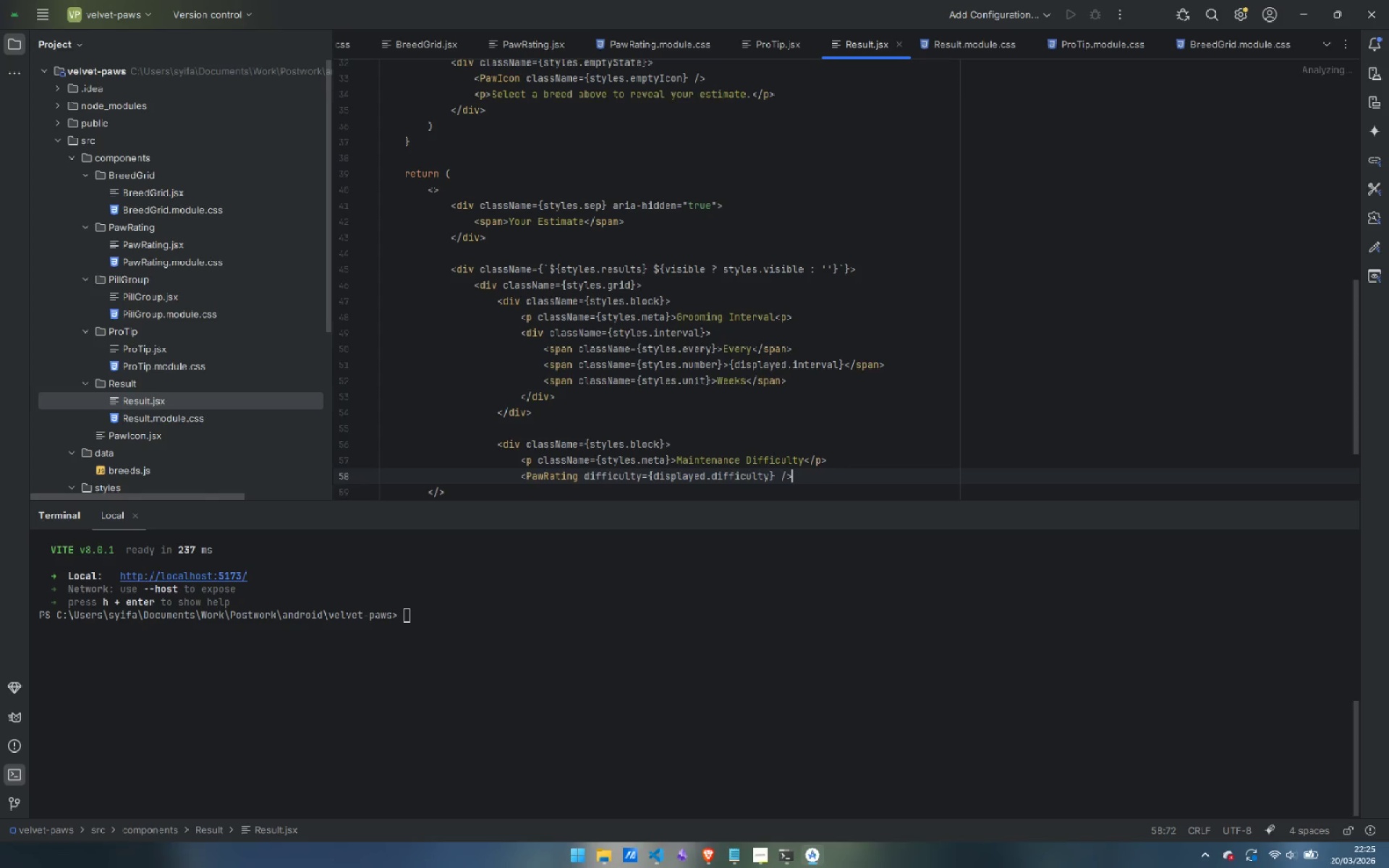 
key(Enter)
 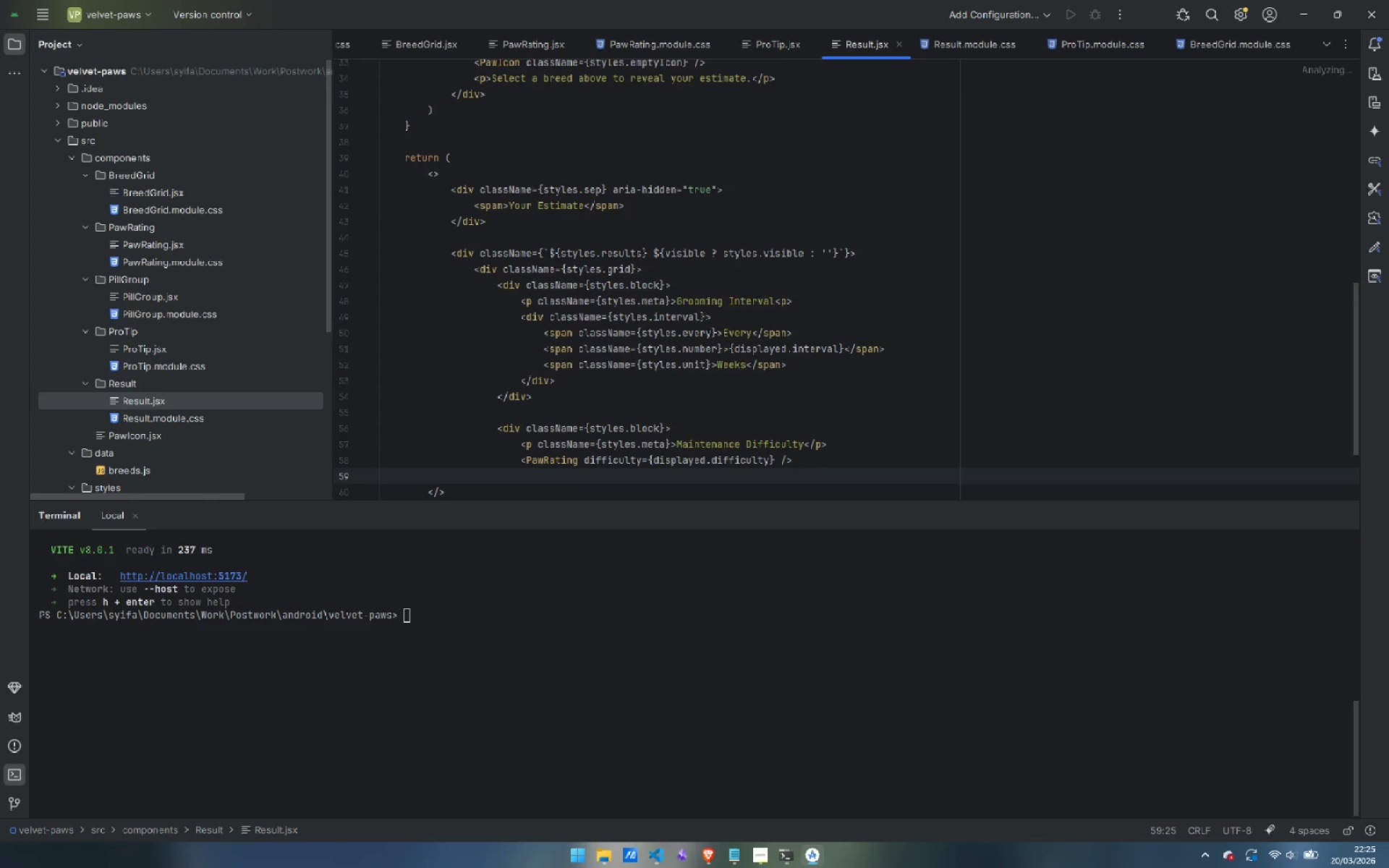 
key(Backspace)
key(Backspace)
key(Backspace)
key(Backspace)
type(</div>)
 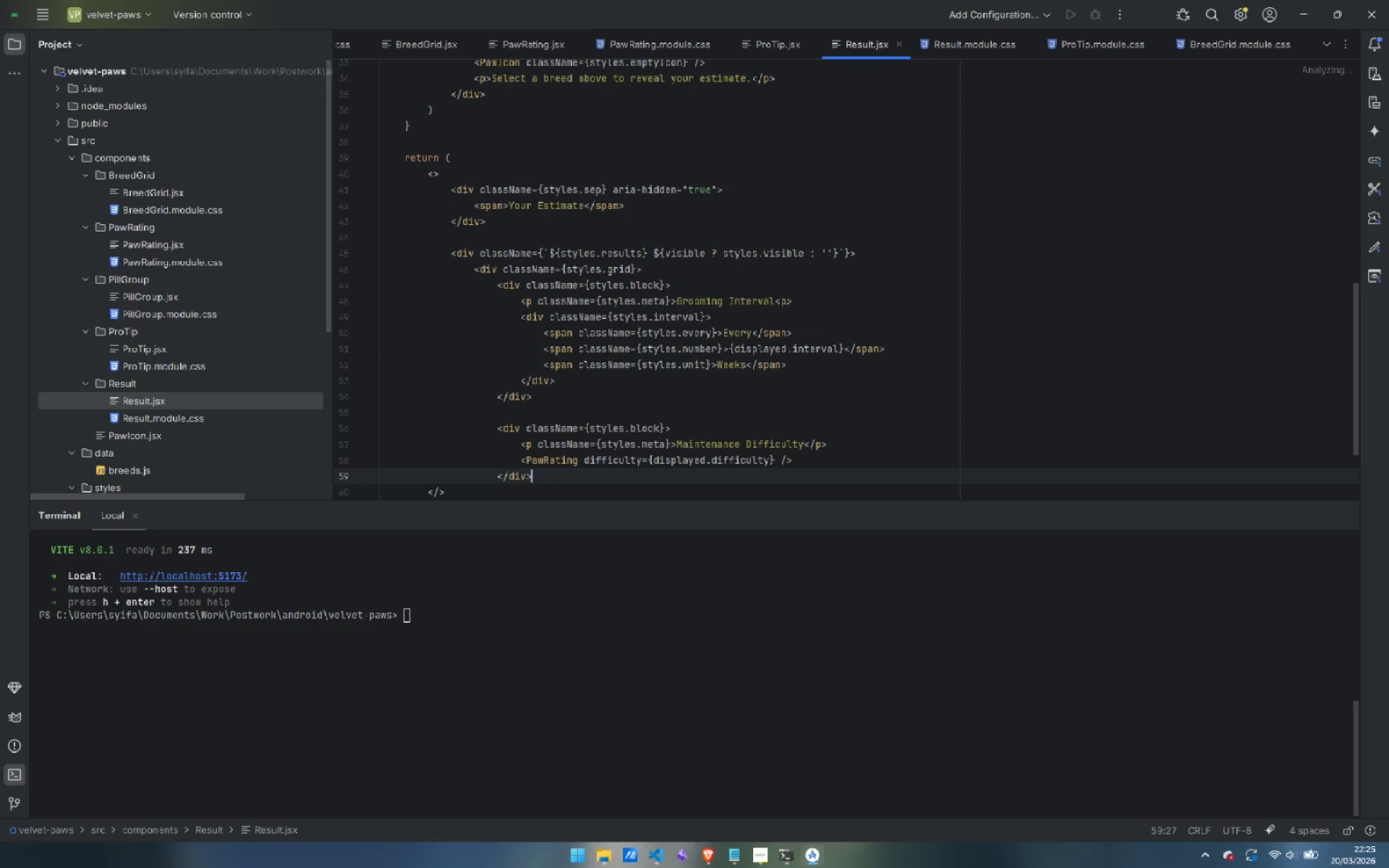 
key(Enter)
 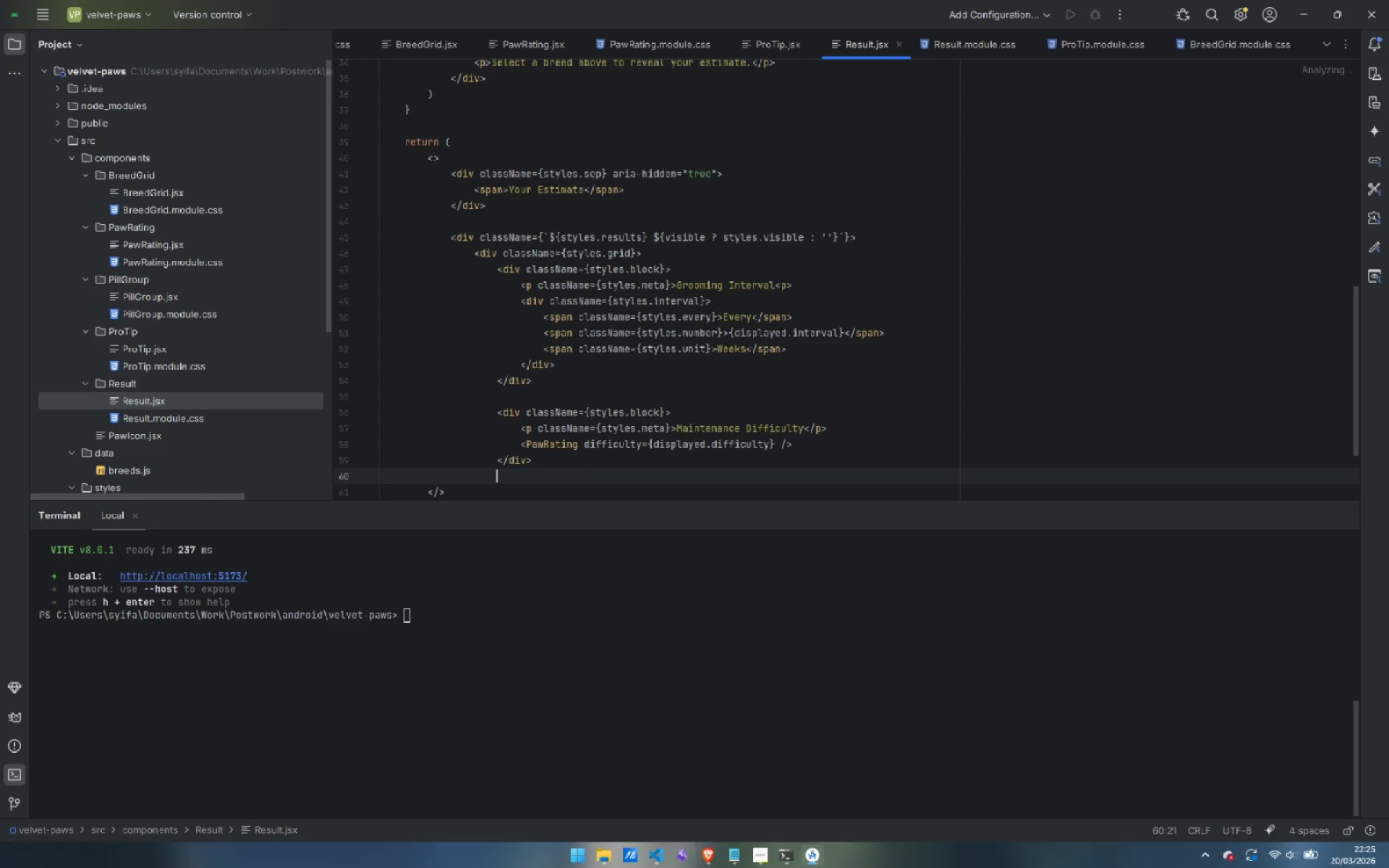 
key(Enter)
 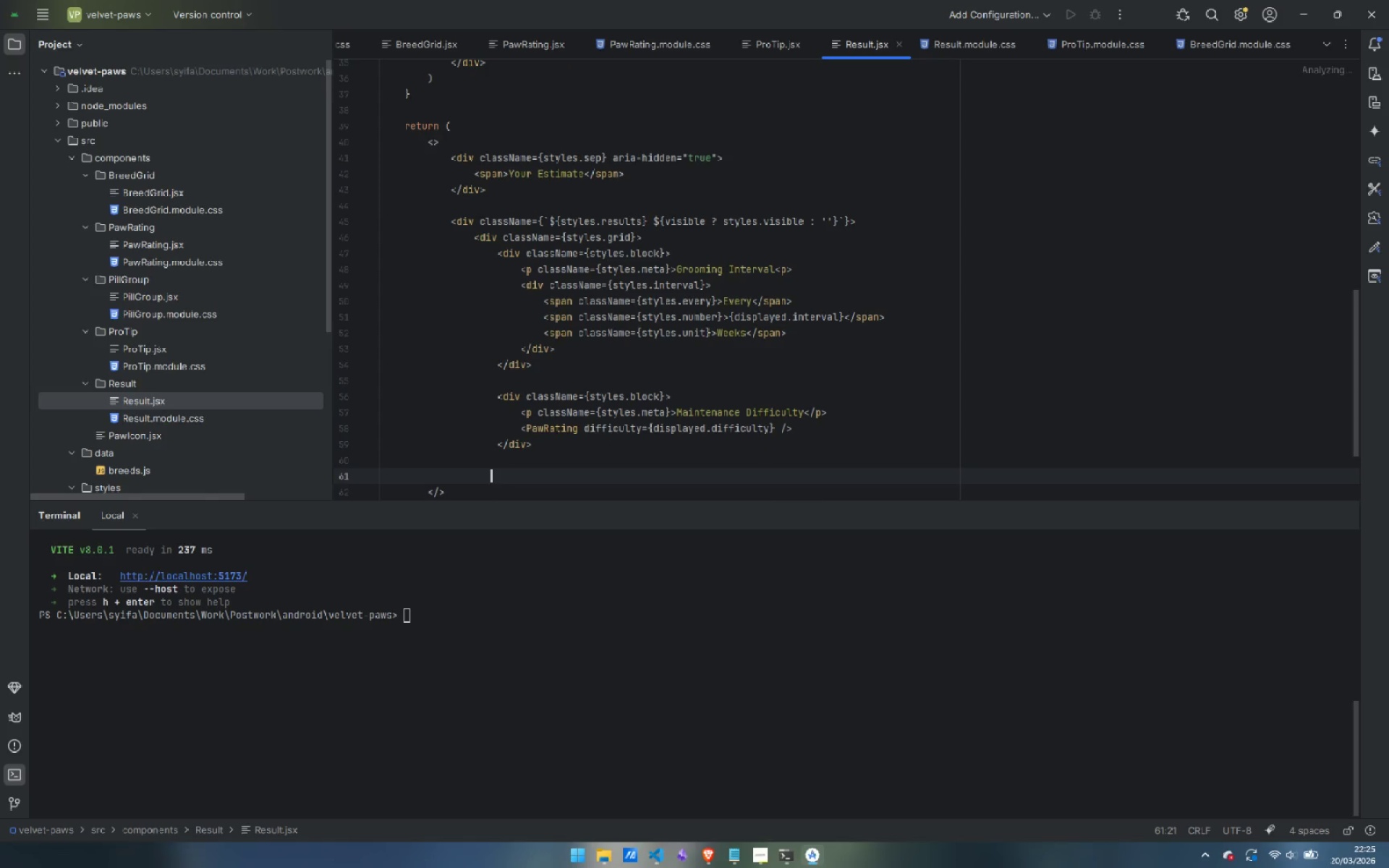 
key(Backspace)
key(Backspace)
key(Backspace)
key(Backspace)
type(</div>)
 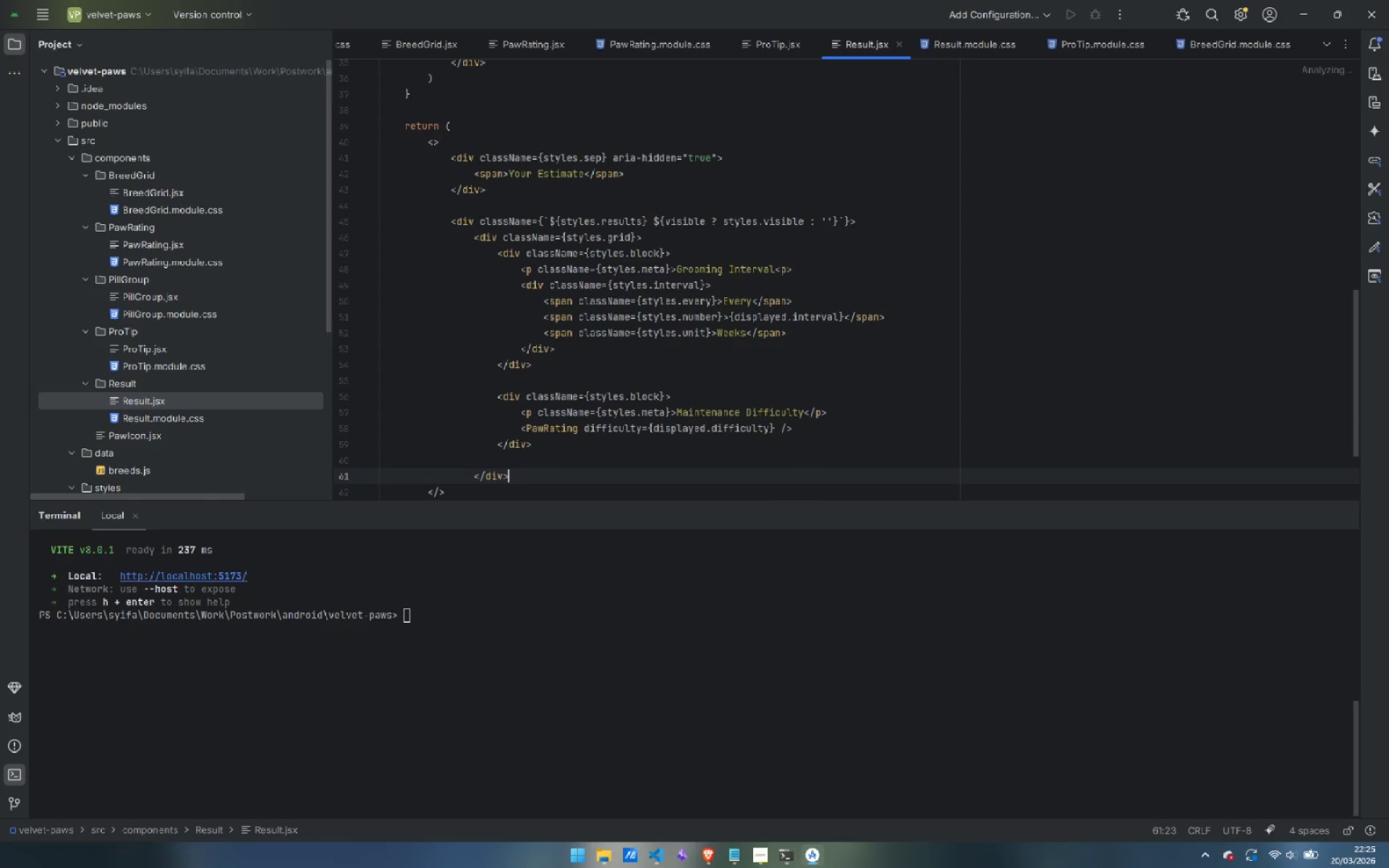 
key(Enter)
 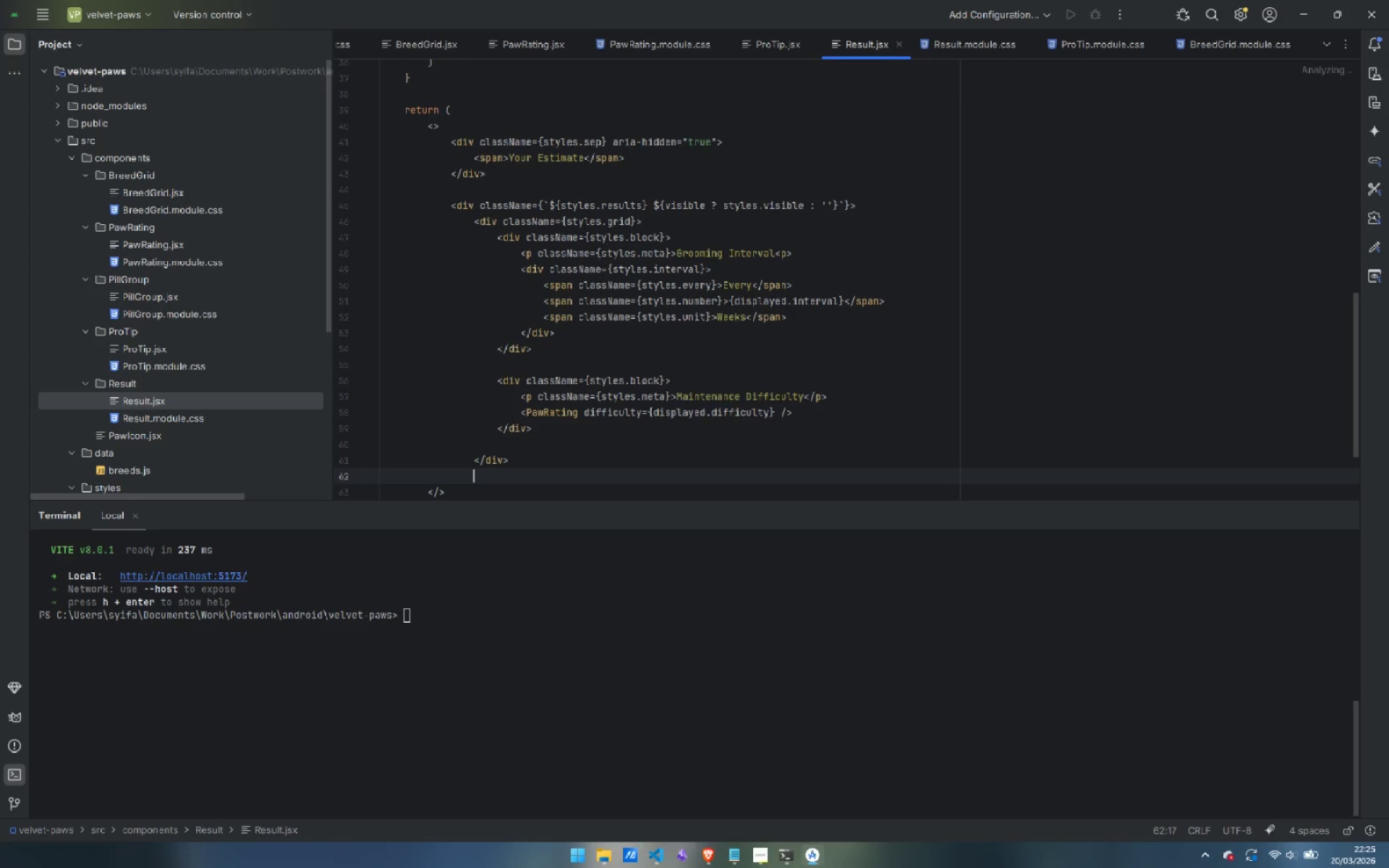 
key(Enter)
 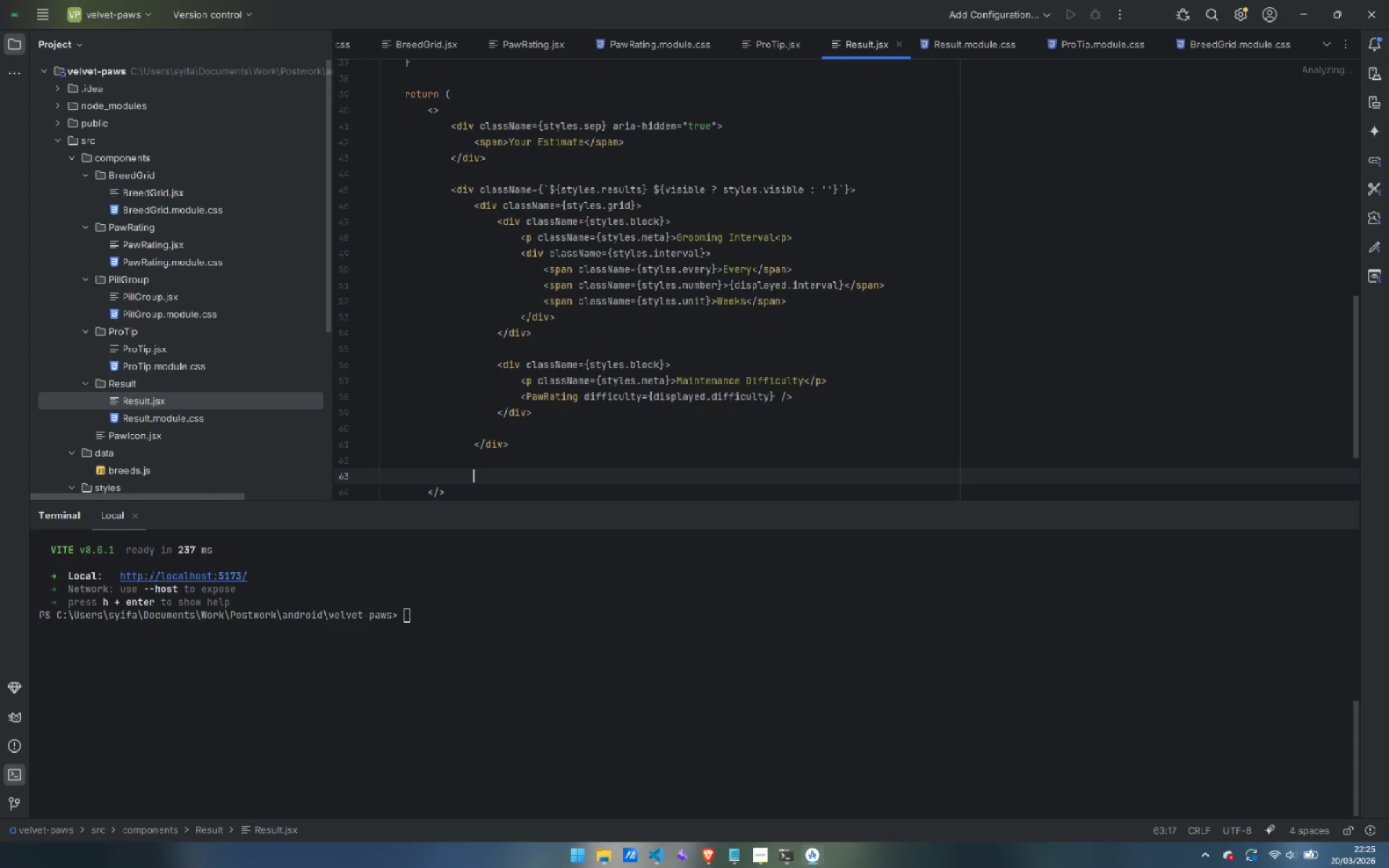 
type({displayed.difficulty >= 4 )
 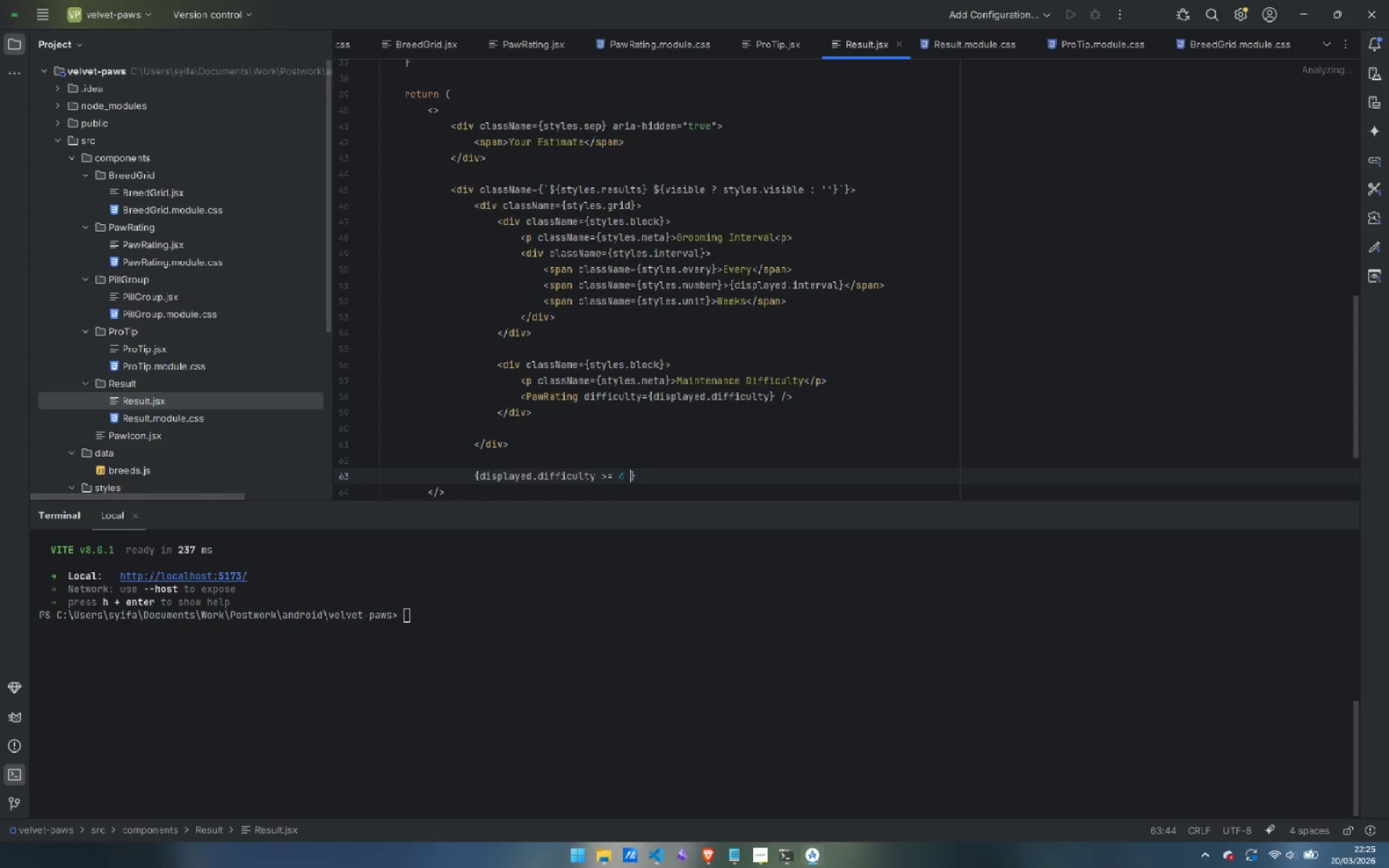 
type(&& )
 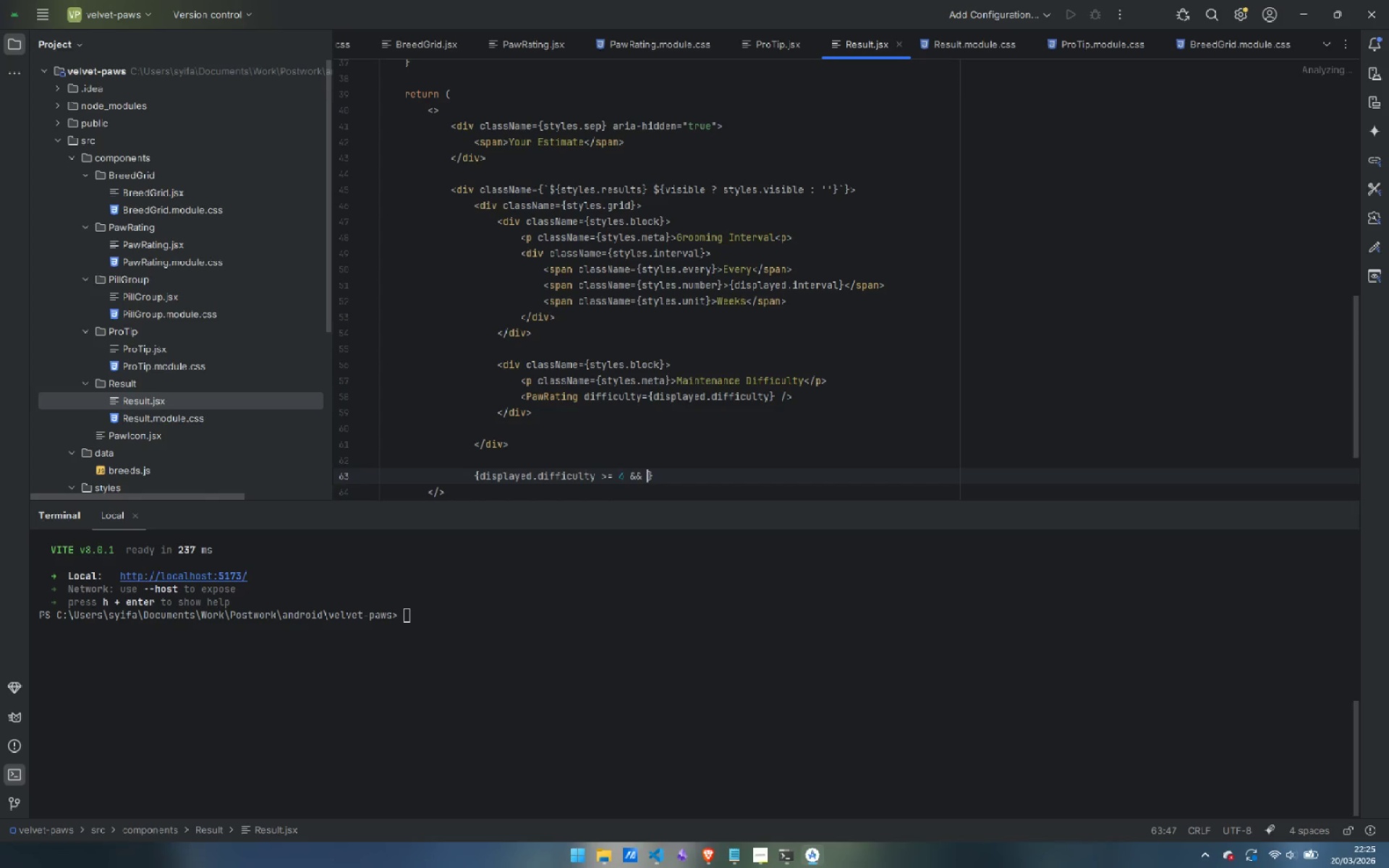 
key(Shift+9)
 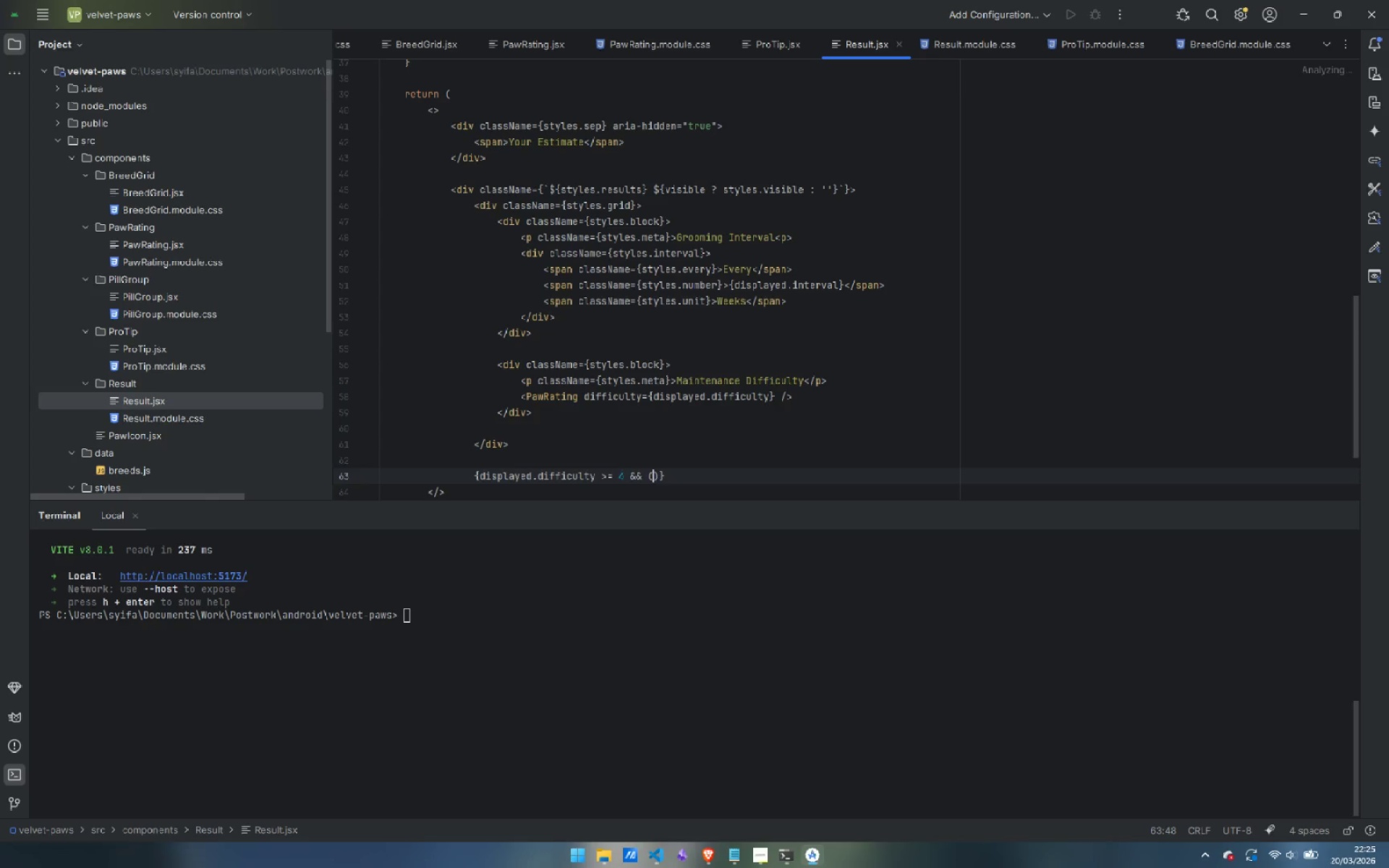 
key(Enter)
 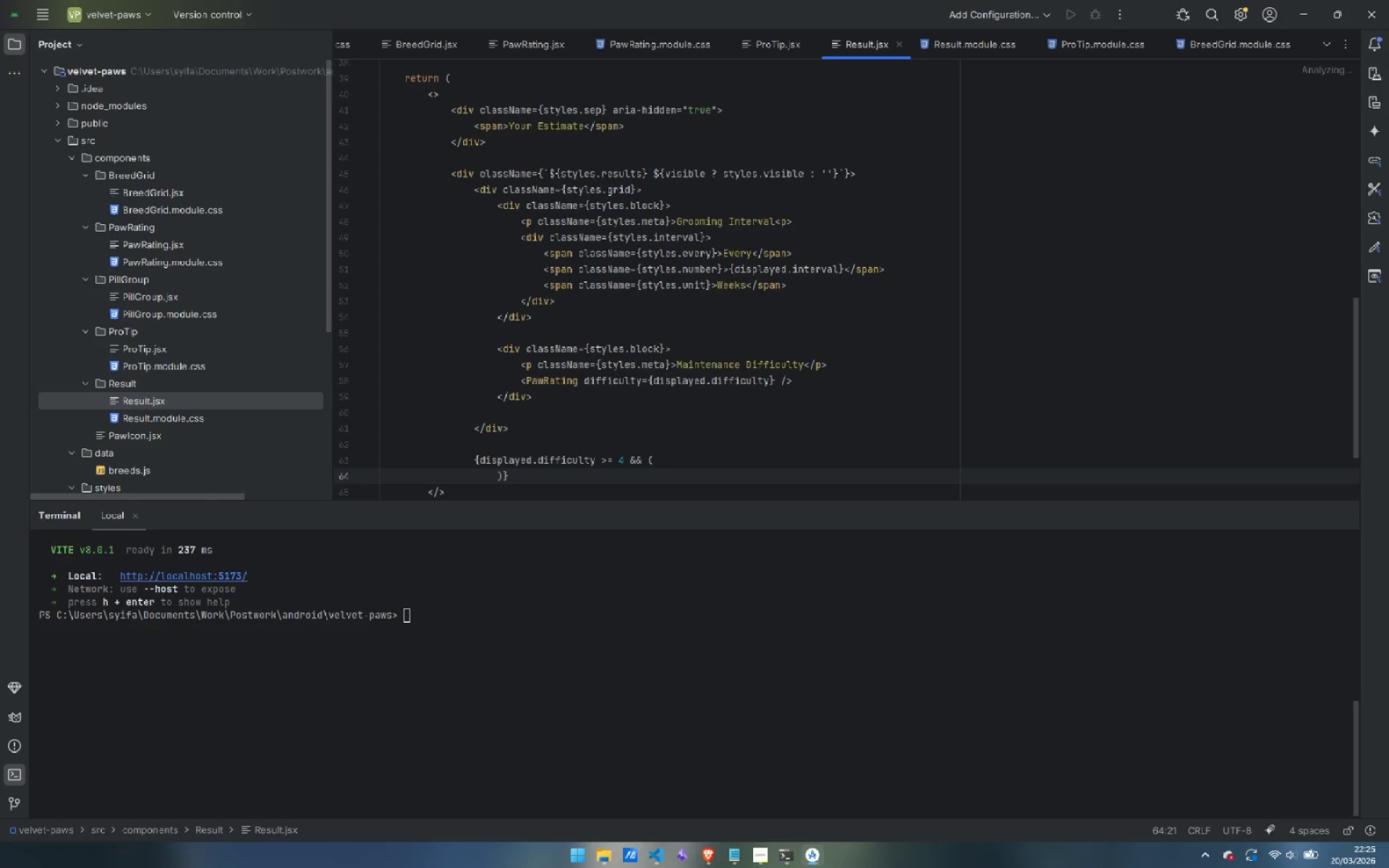 
key(Shift+ArrowLeft)
 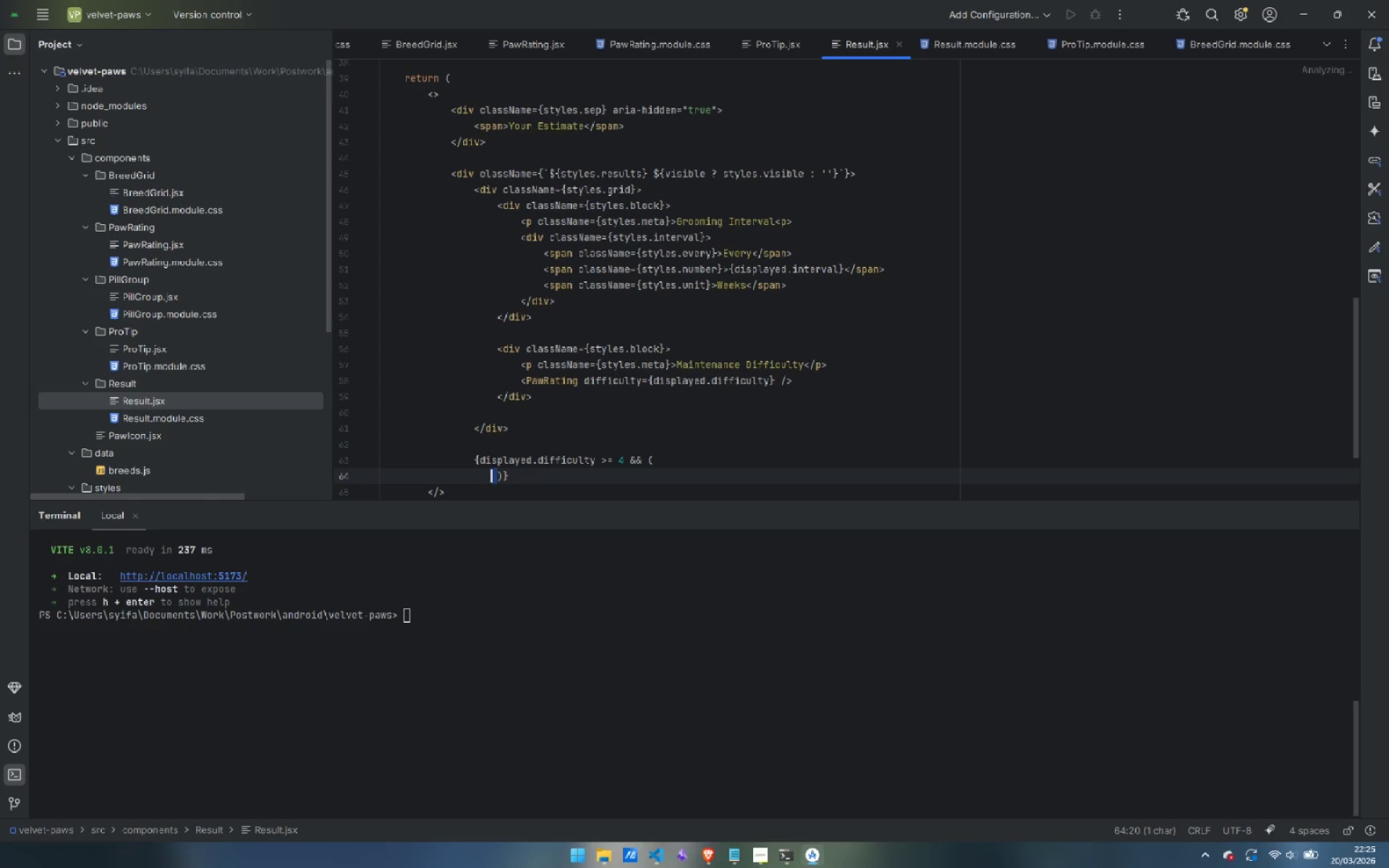 
key(Shift+ArrowLeft)
 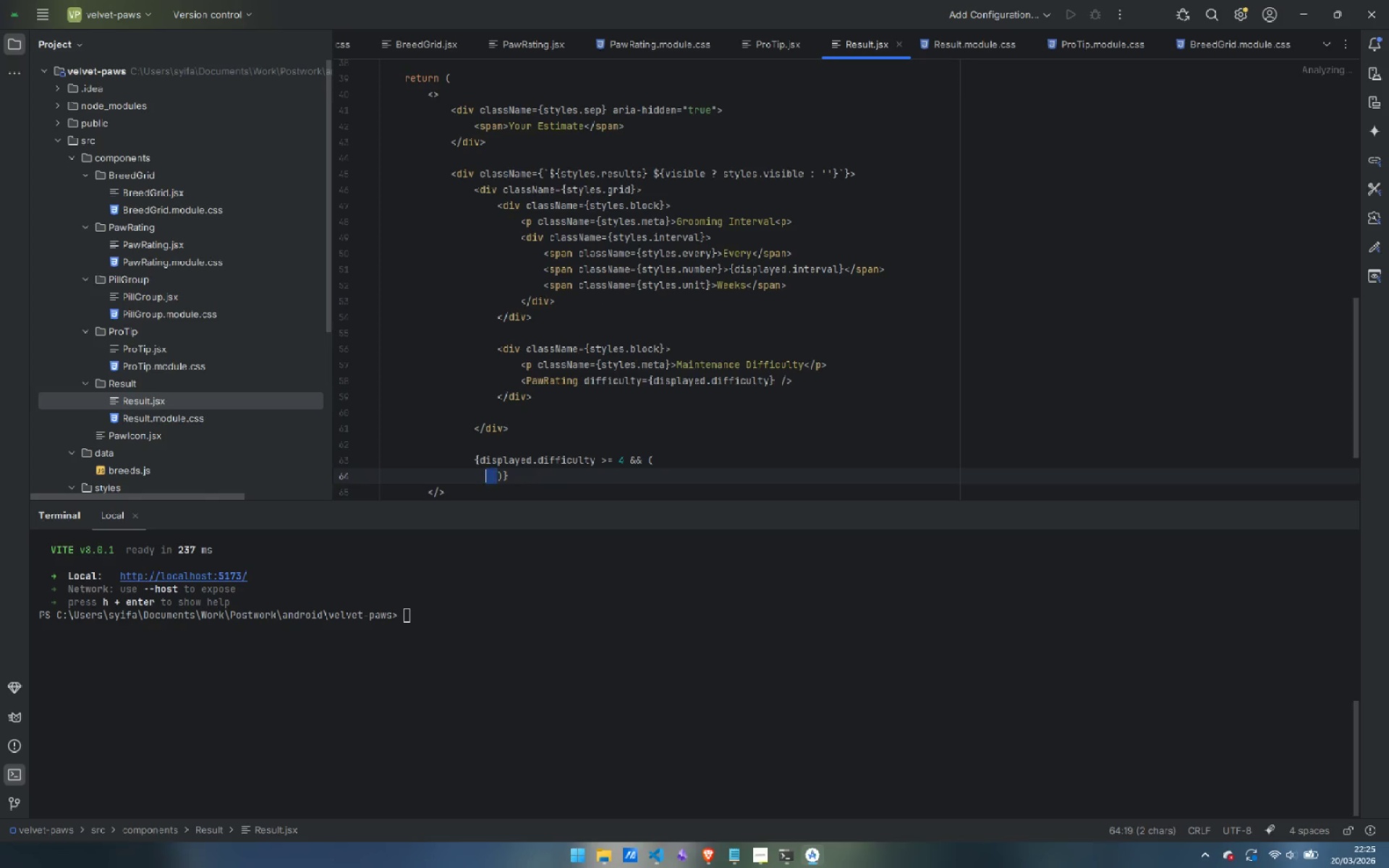 
key(Shift+ArrowLeft)
 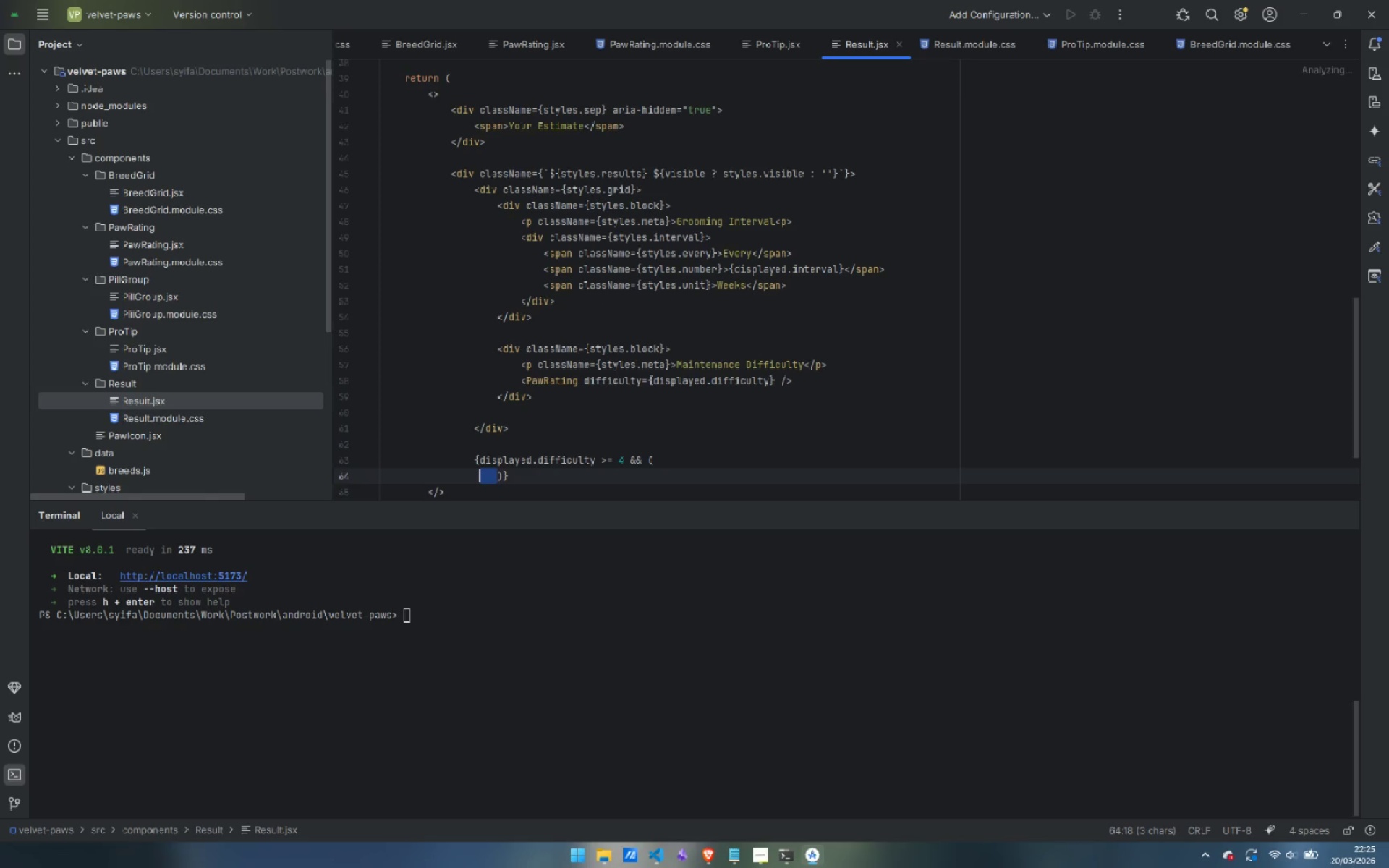 
key(Backspace)
 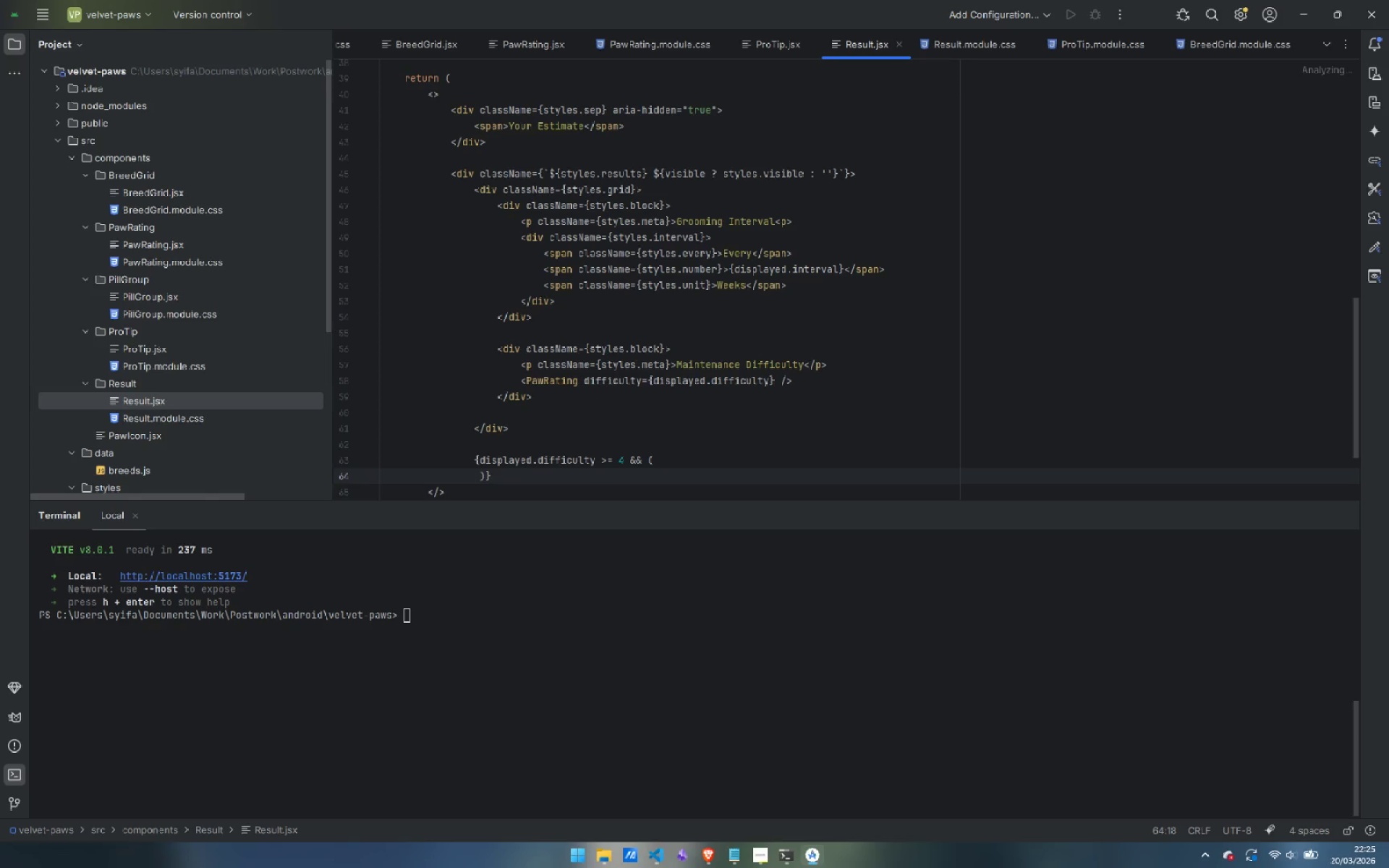 
key(Backspace)
 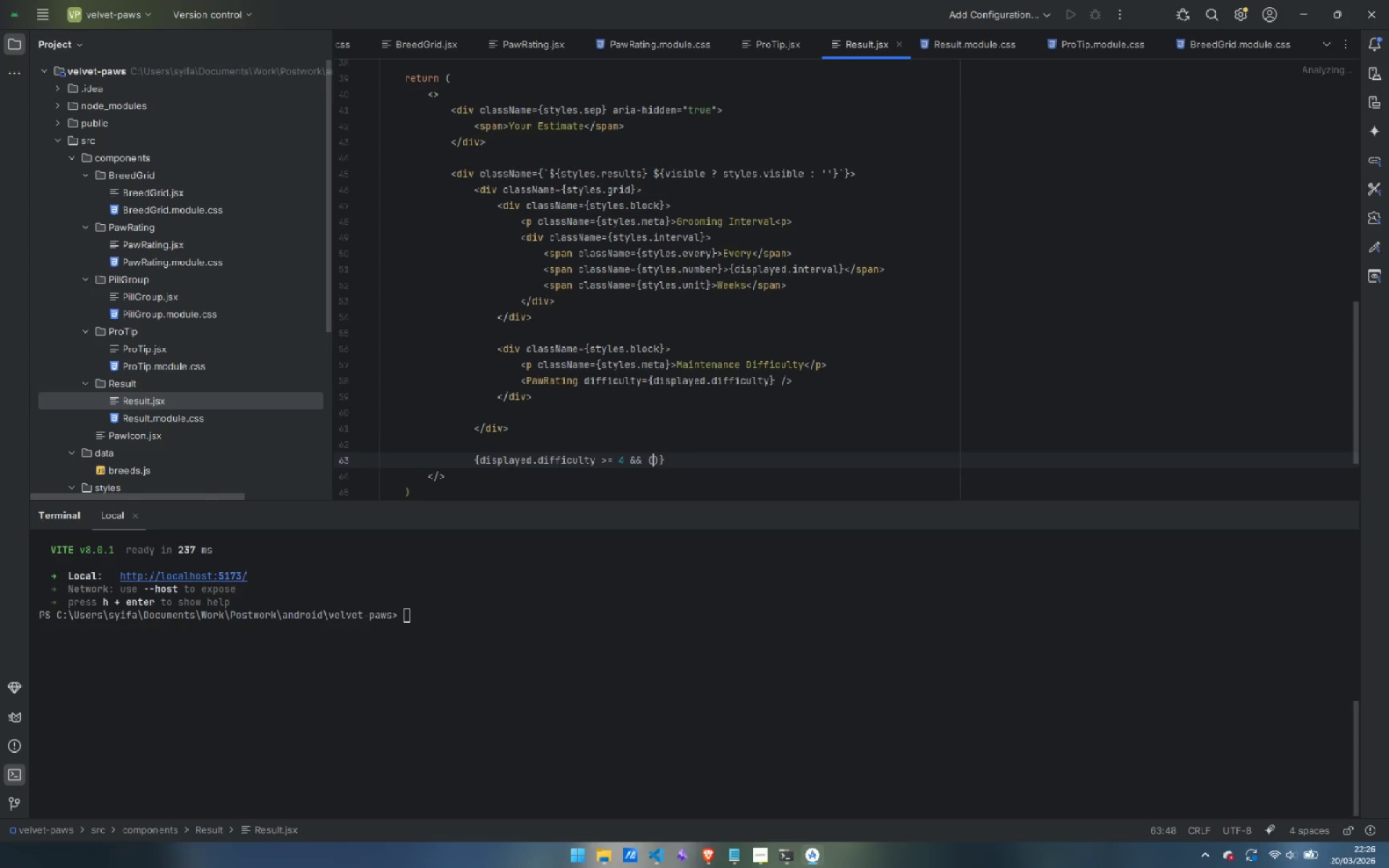 
key(Enter)
 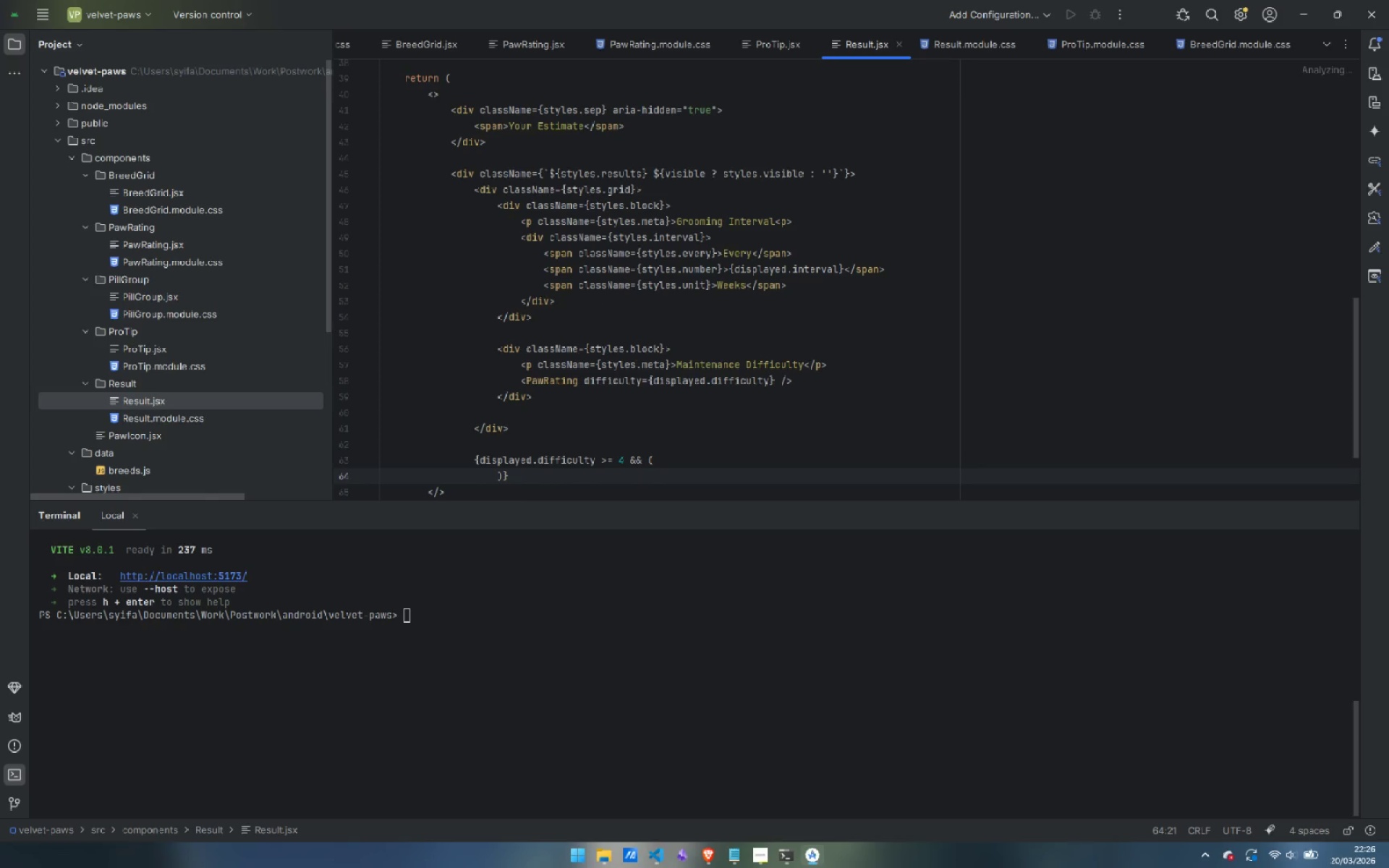 
key(Backspace)
 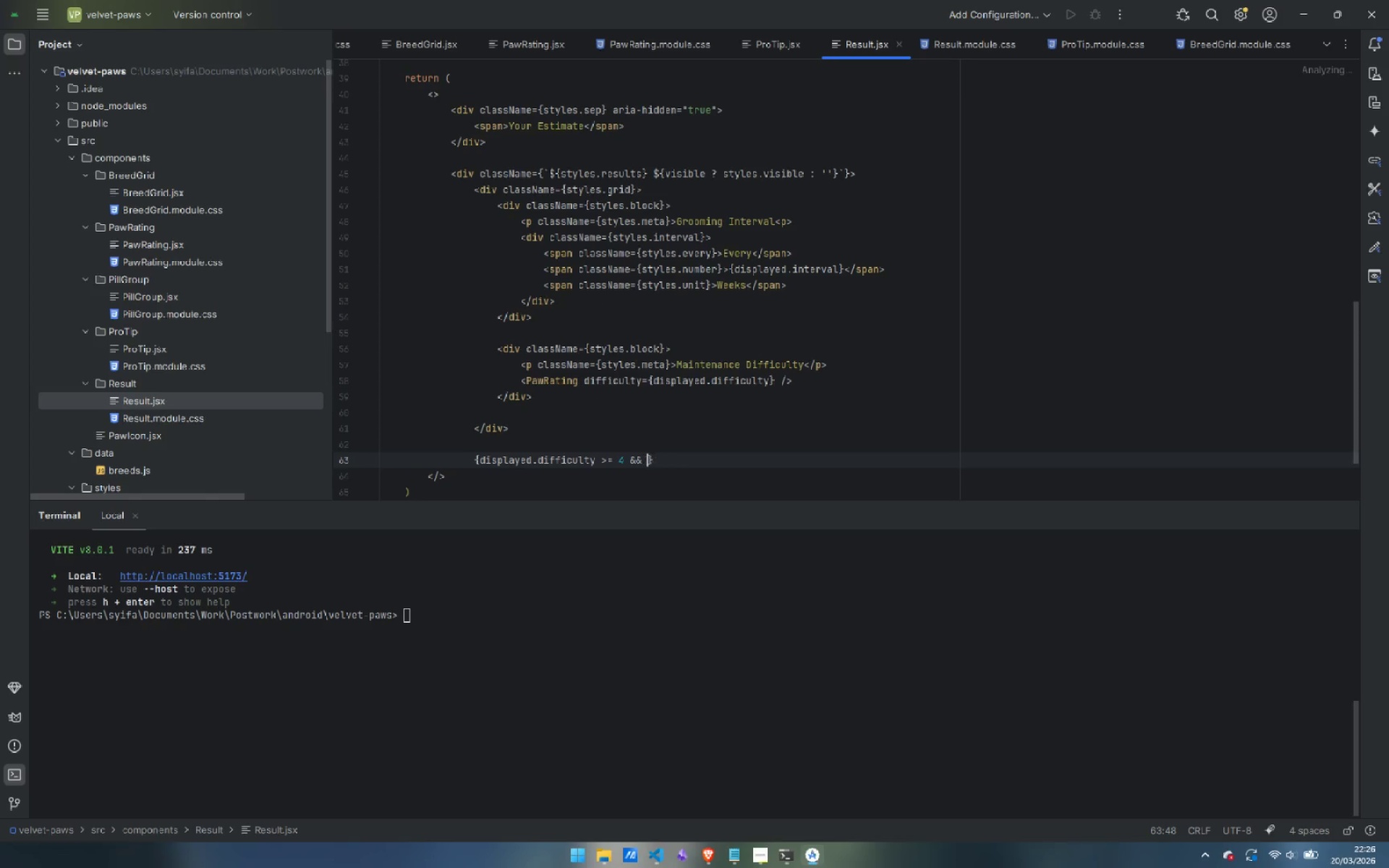 
key(Backspace)
 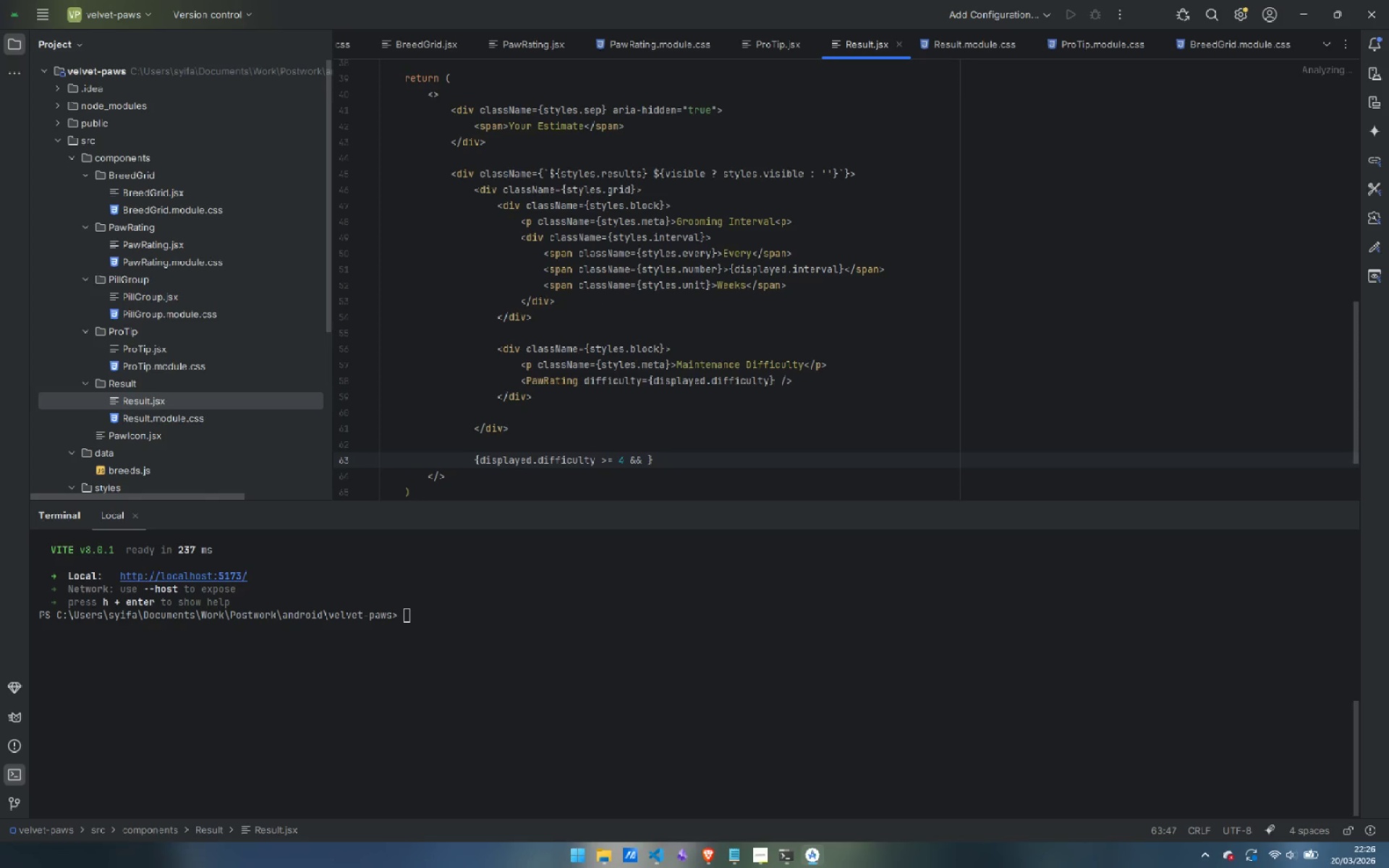 
key(Control+Z)
 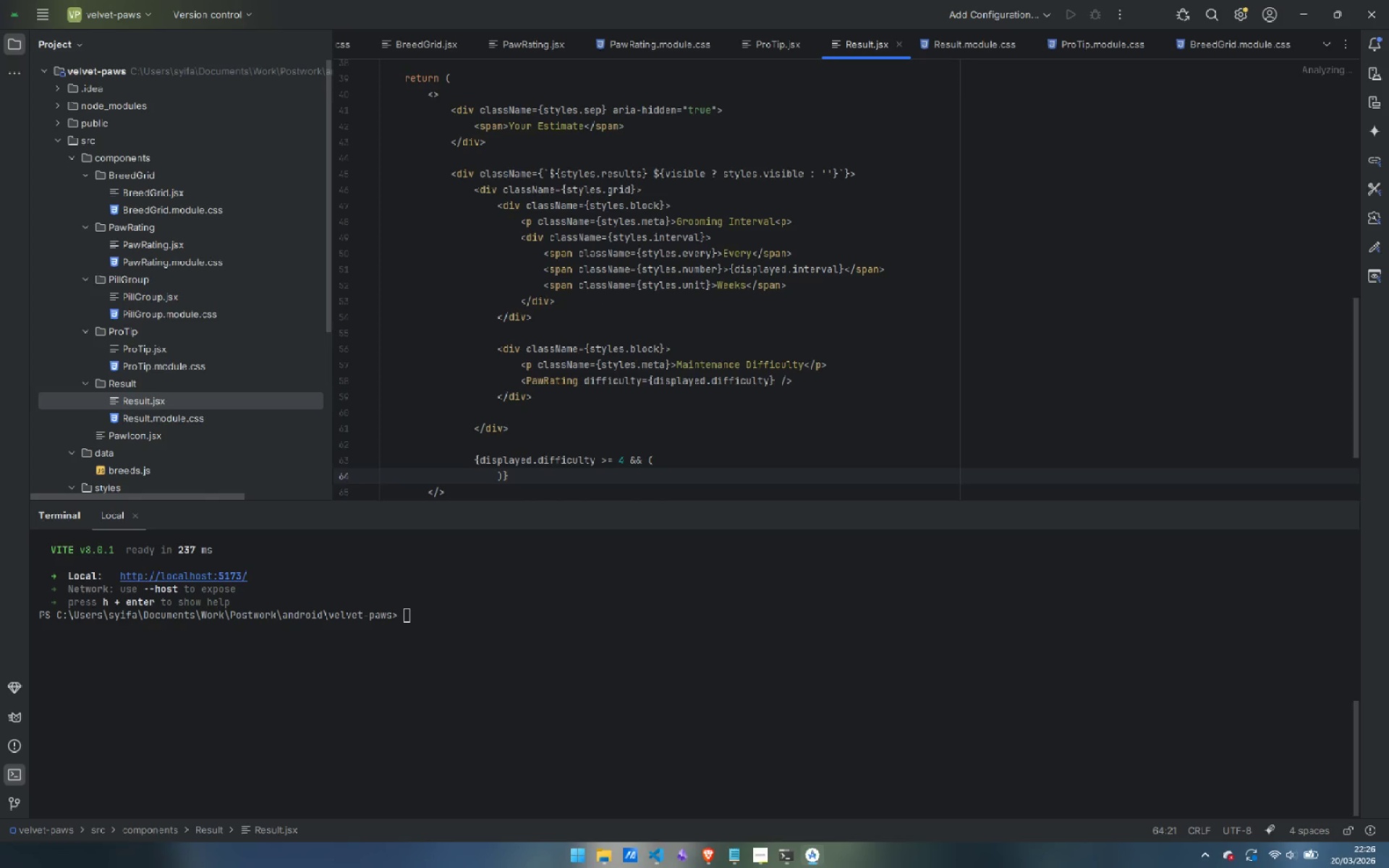 
key(Shift+ArrowLeft)
 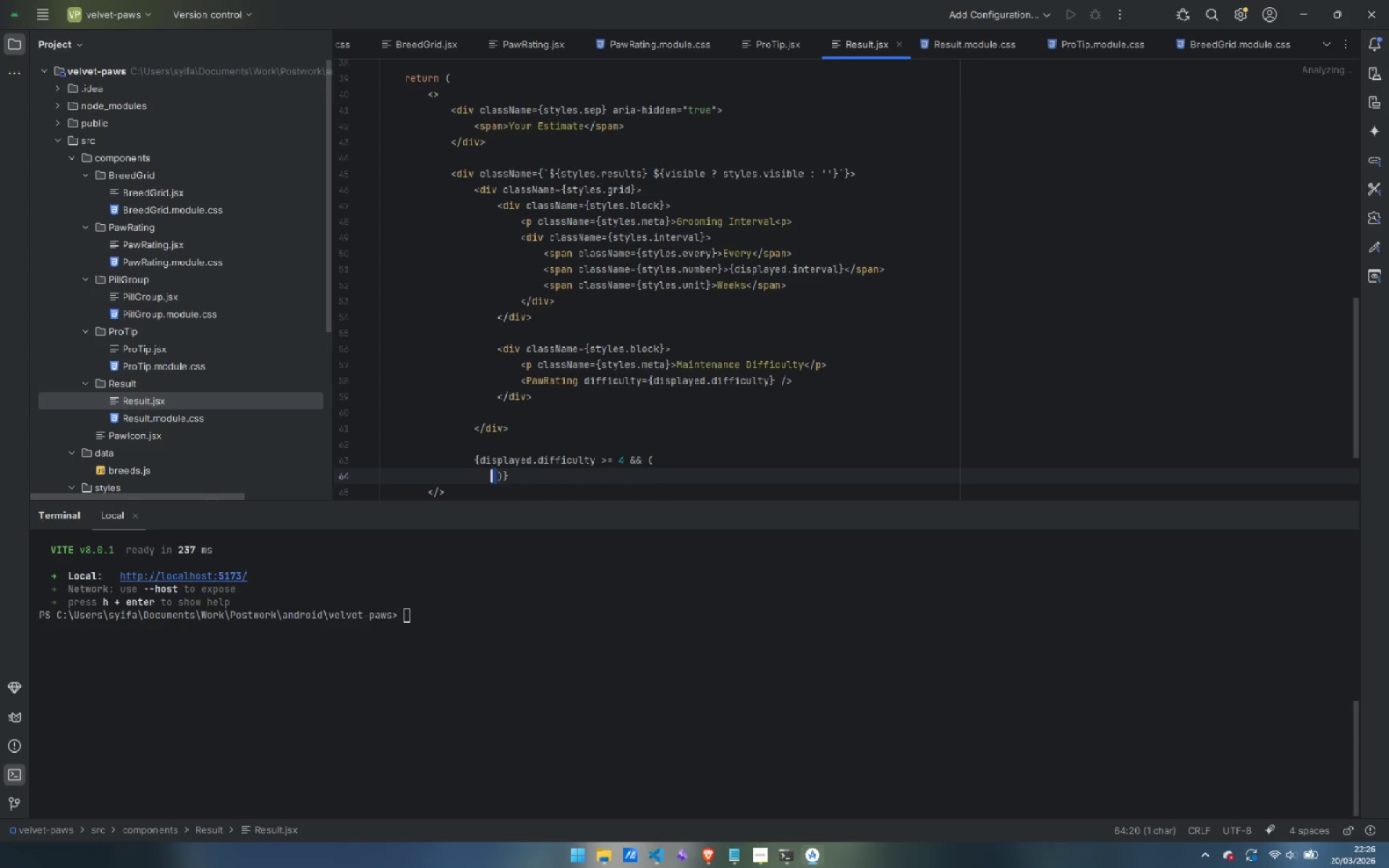 
key(Shift+ArrowLeft)
 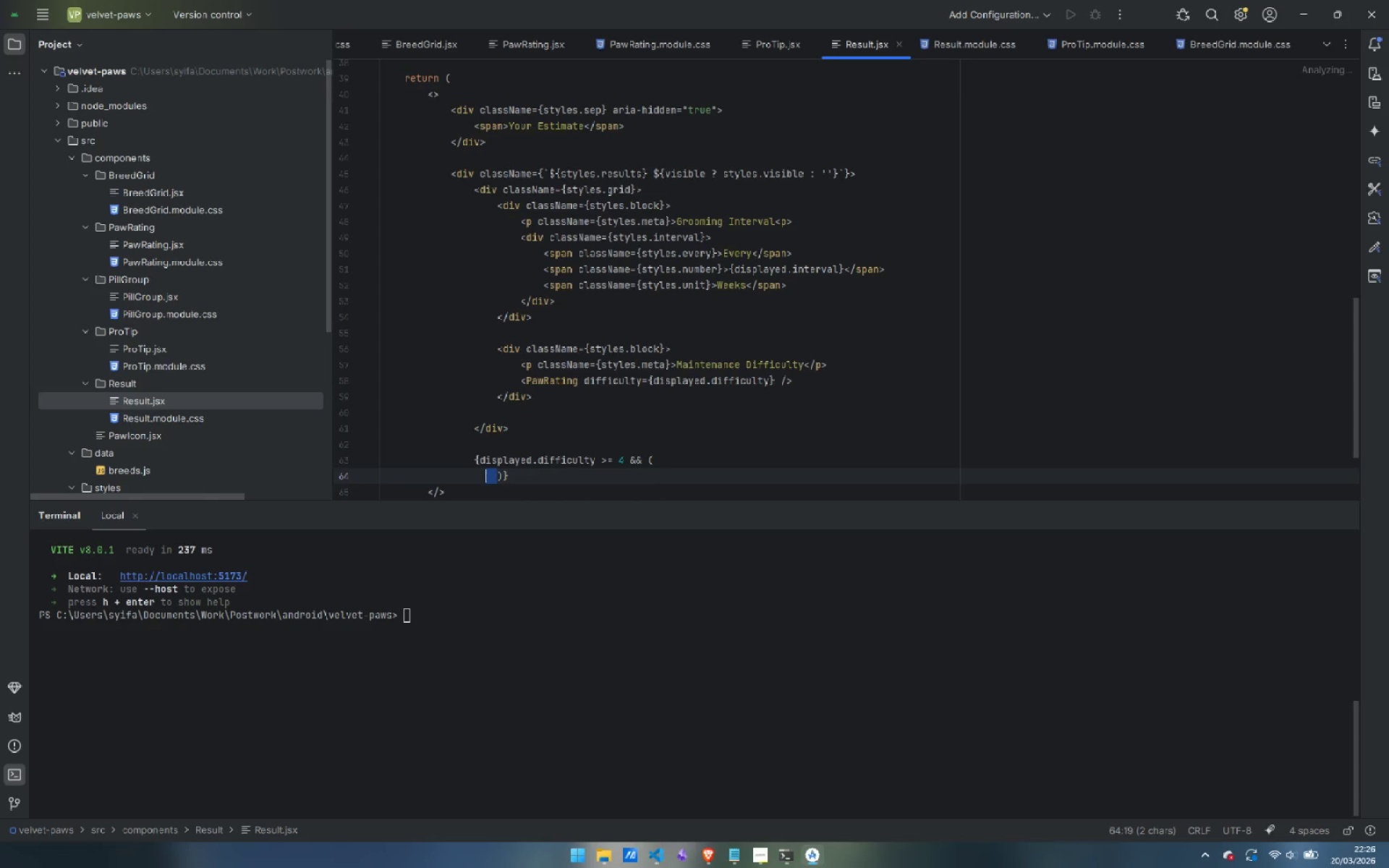 
key(Shift+ArrowLeft)
 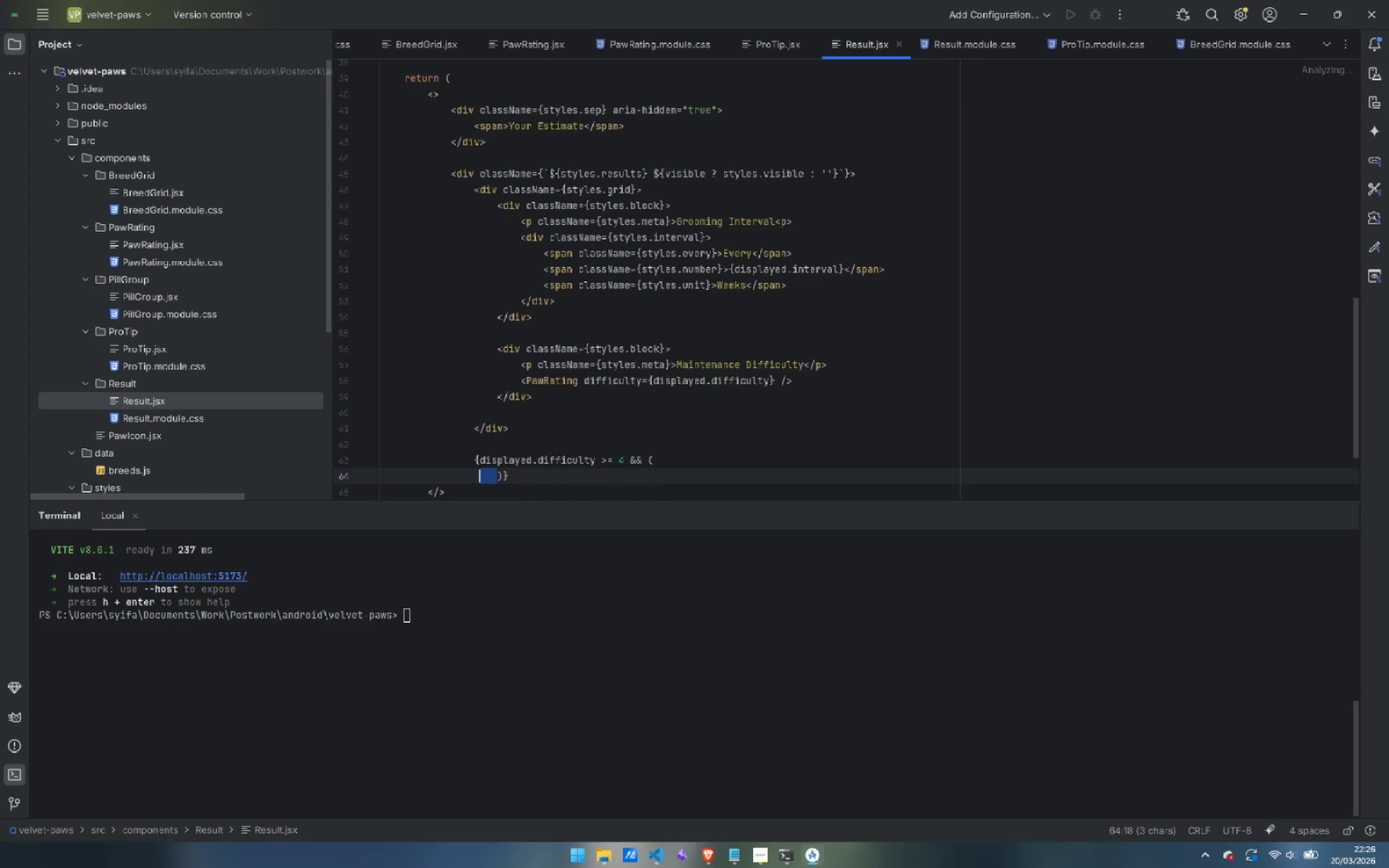 
key(Shift+ArrowLeft)
 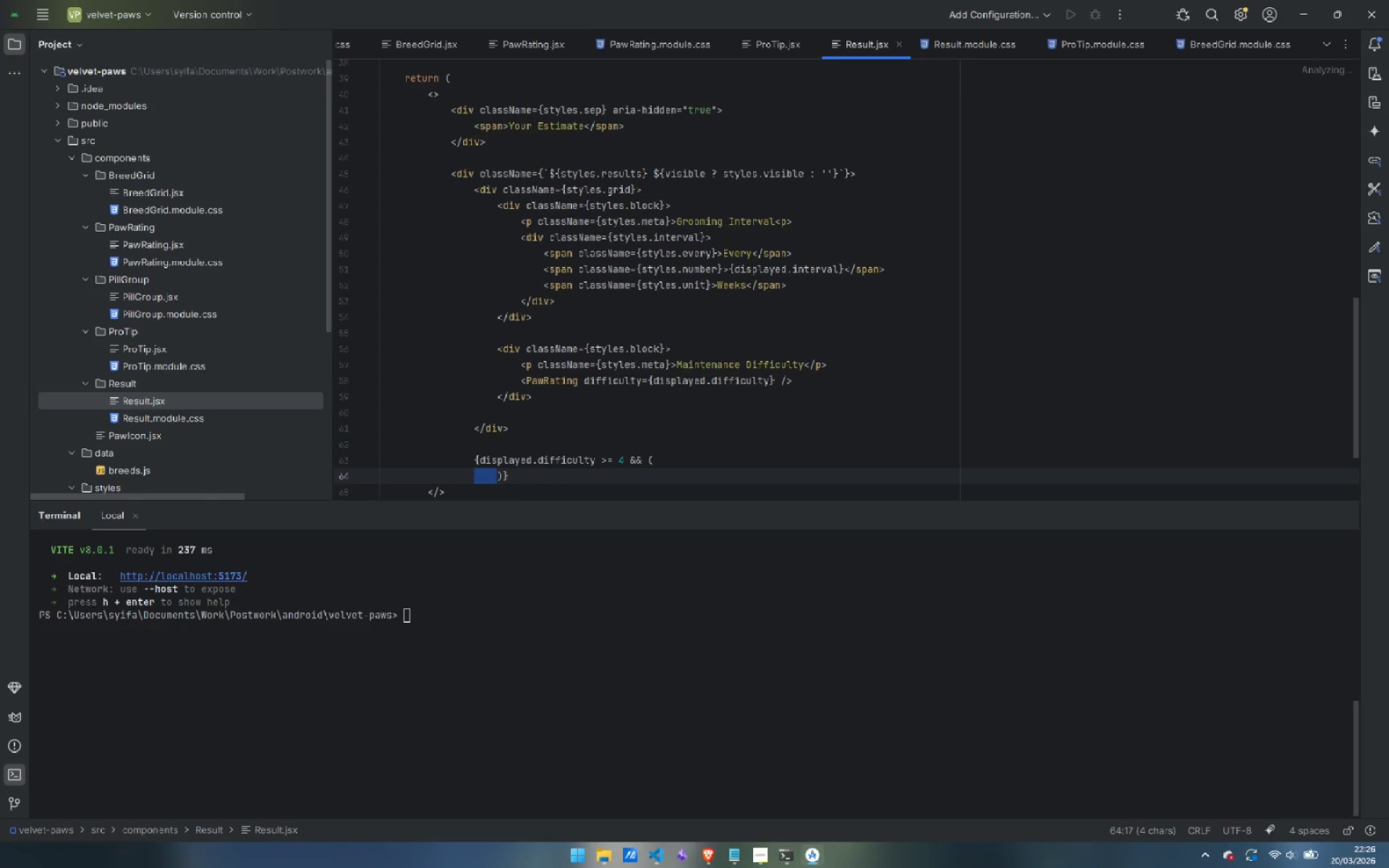 
key(Backspace)
 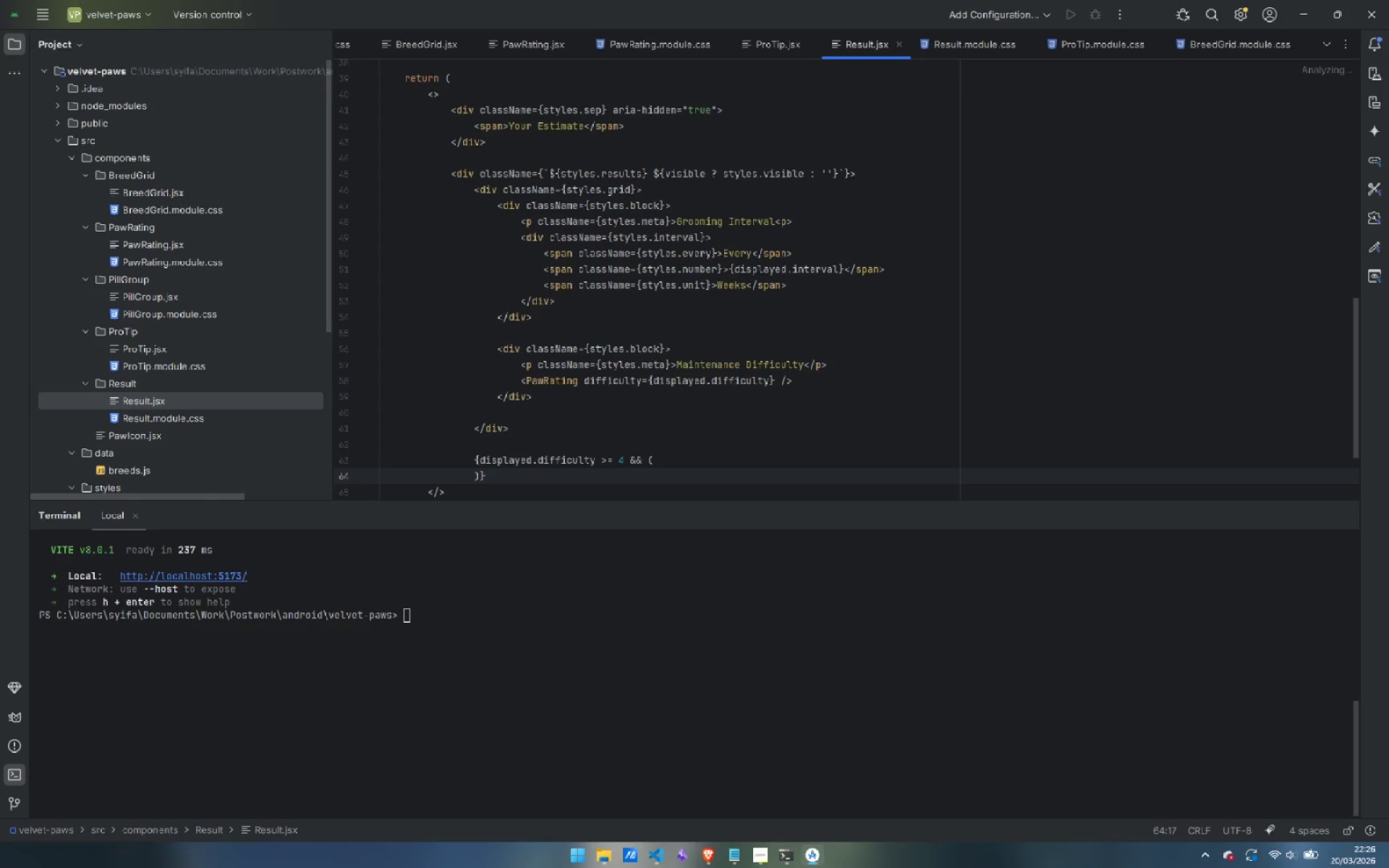 
key(Enter)
 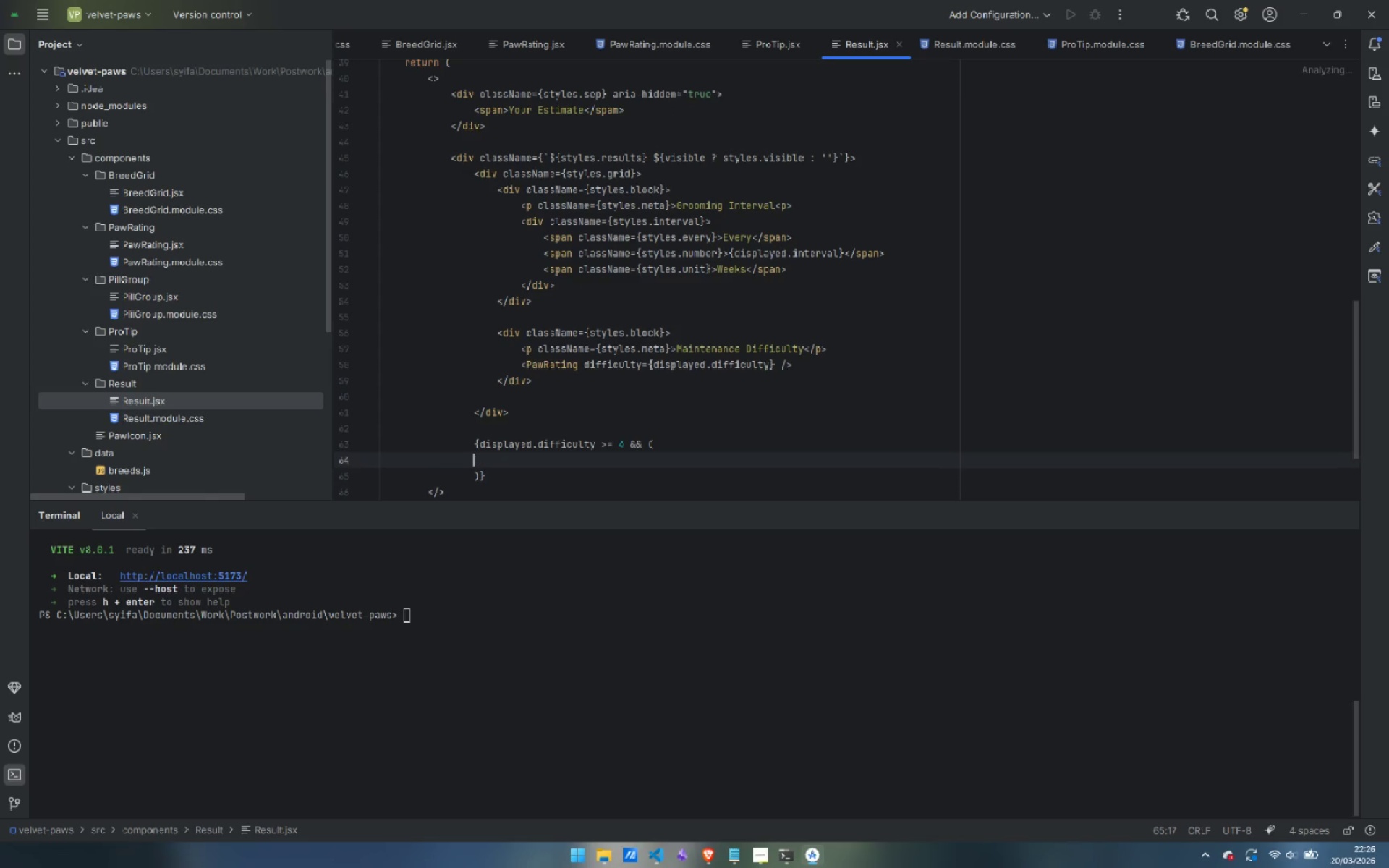 
key(ArrowUp)
 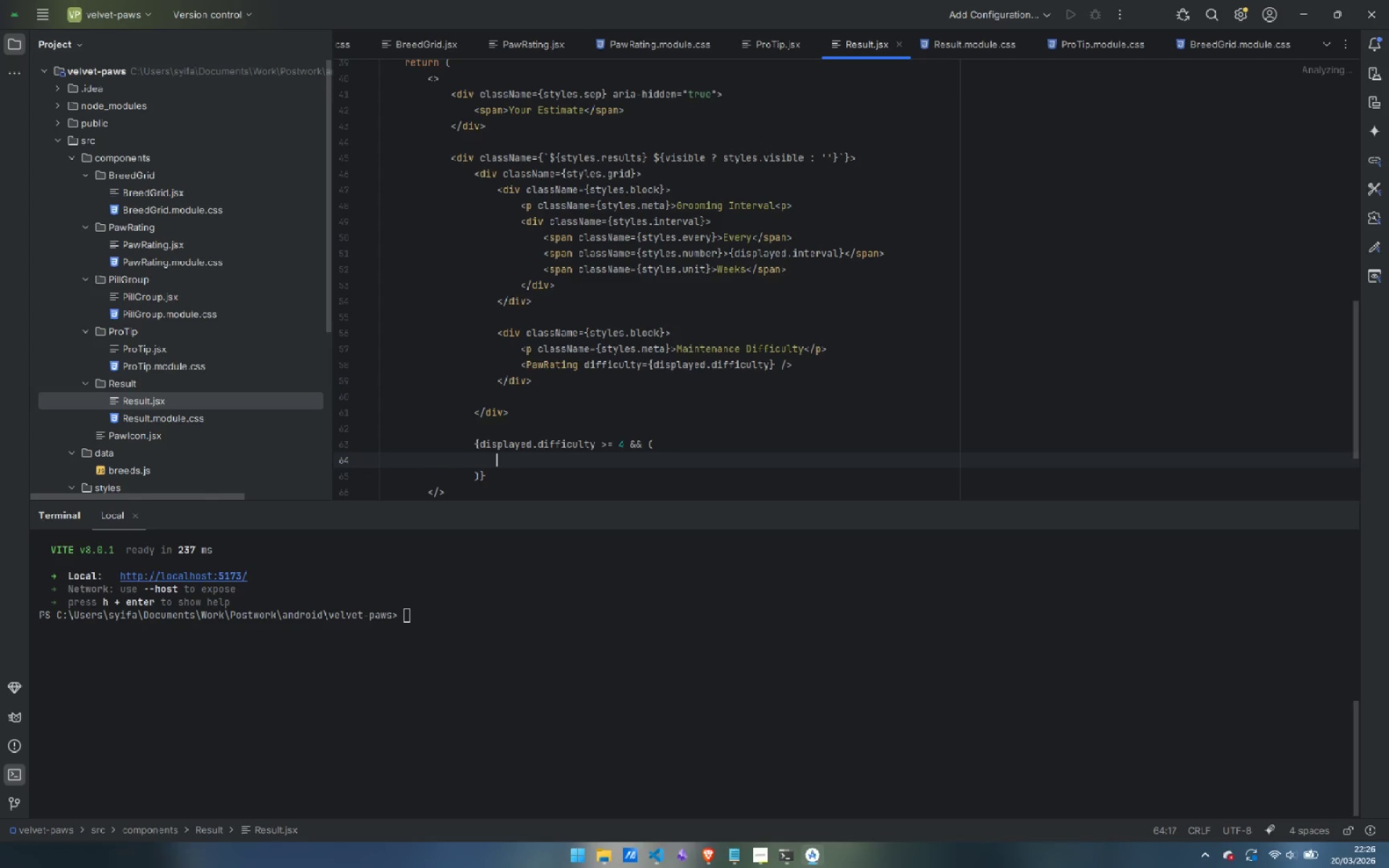 
key(Tab)
type(<ProTip key={})
 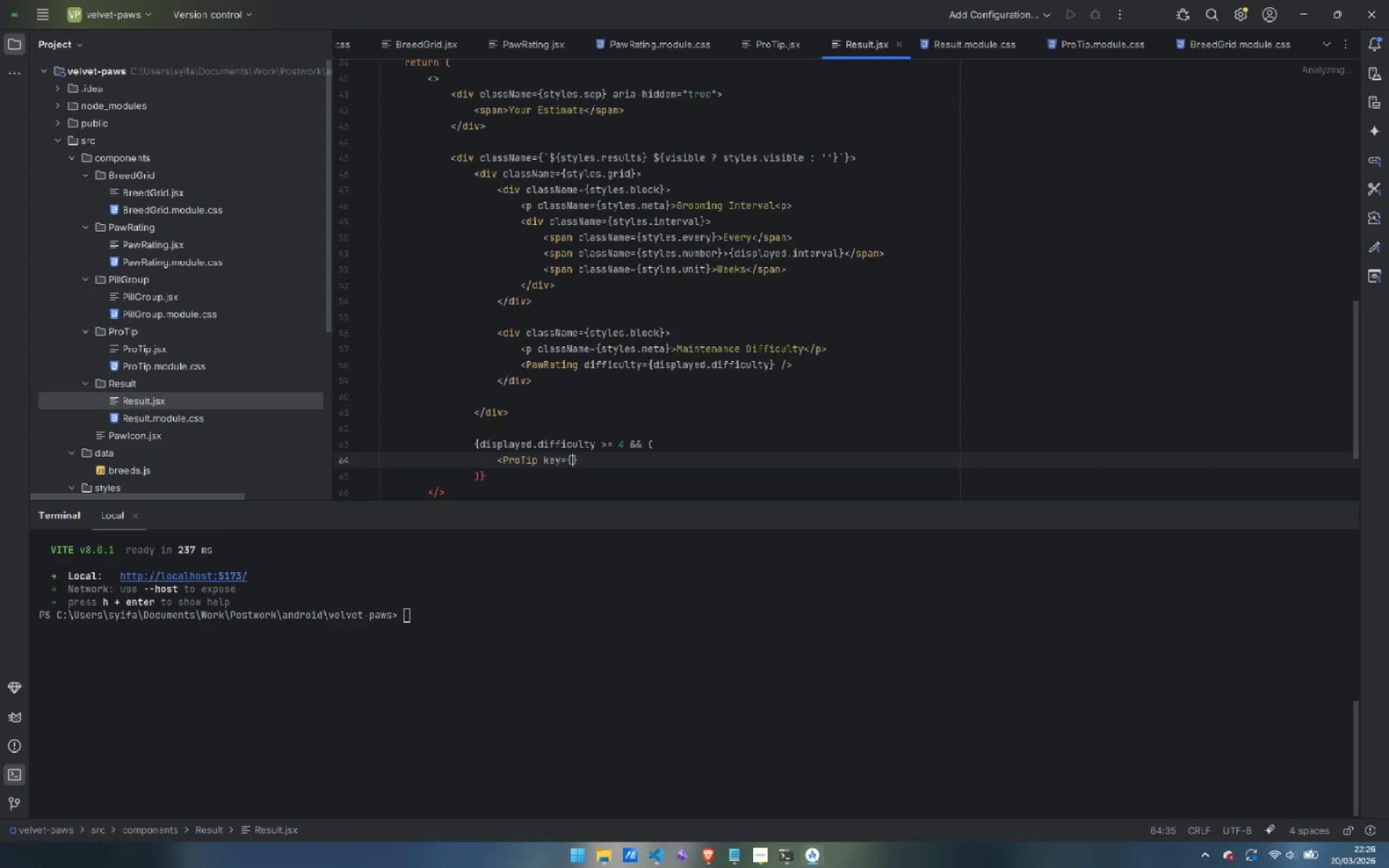 
 